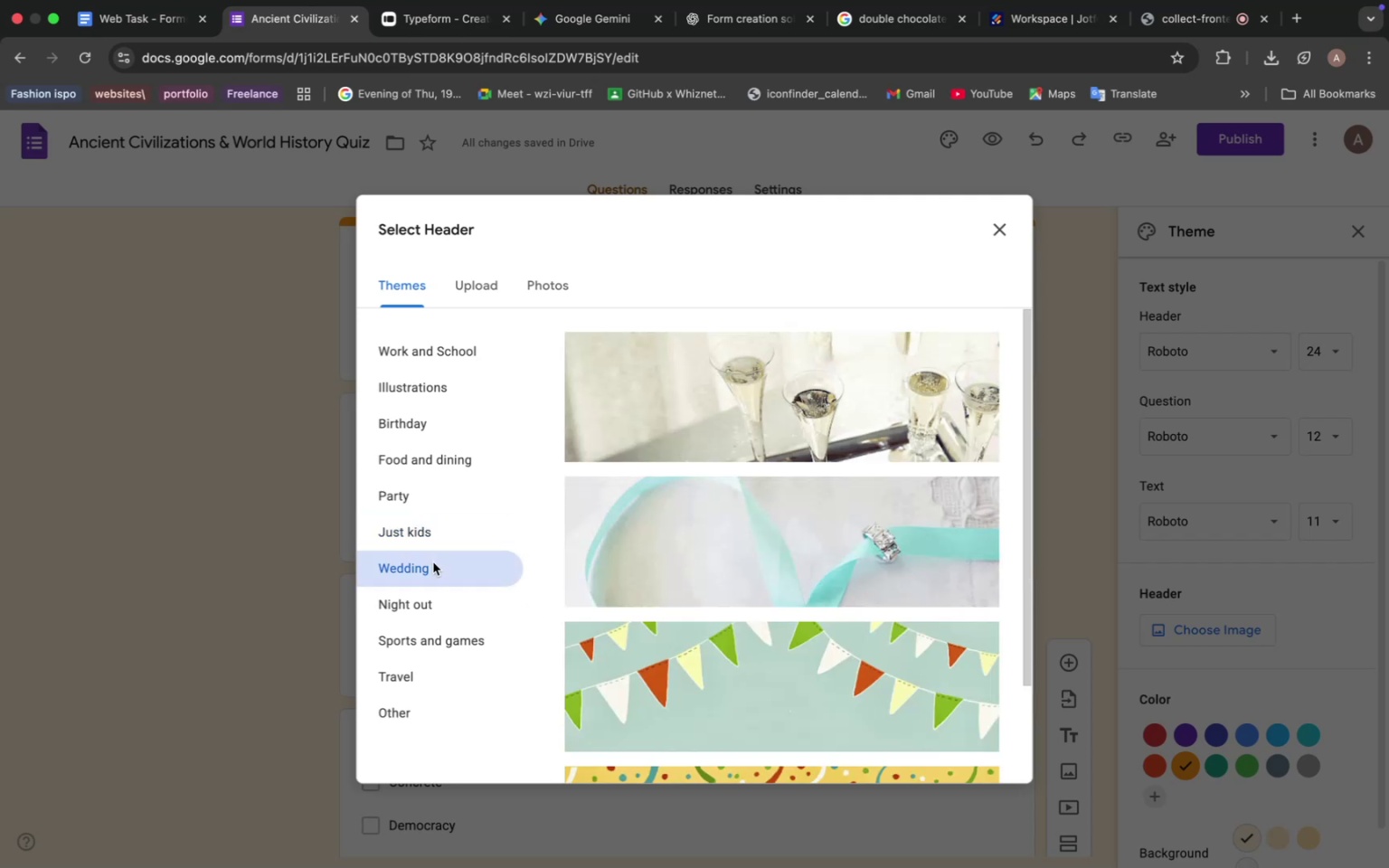 
left_click([433, 562])
 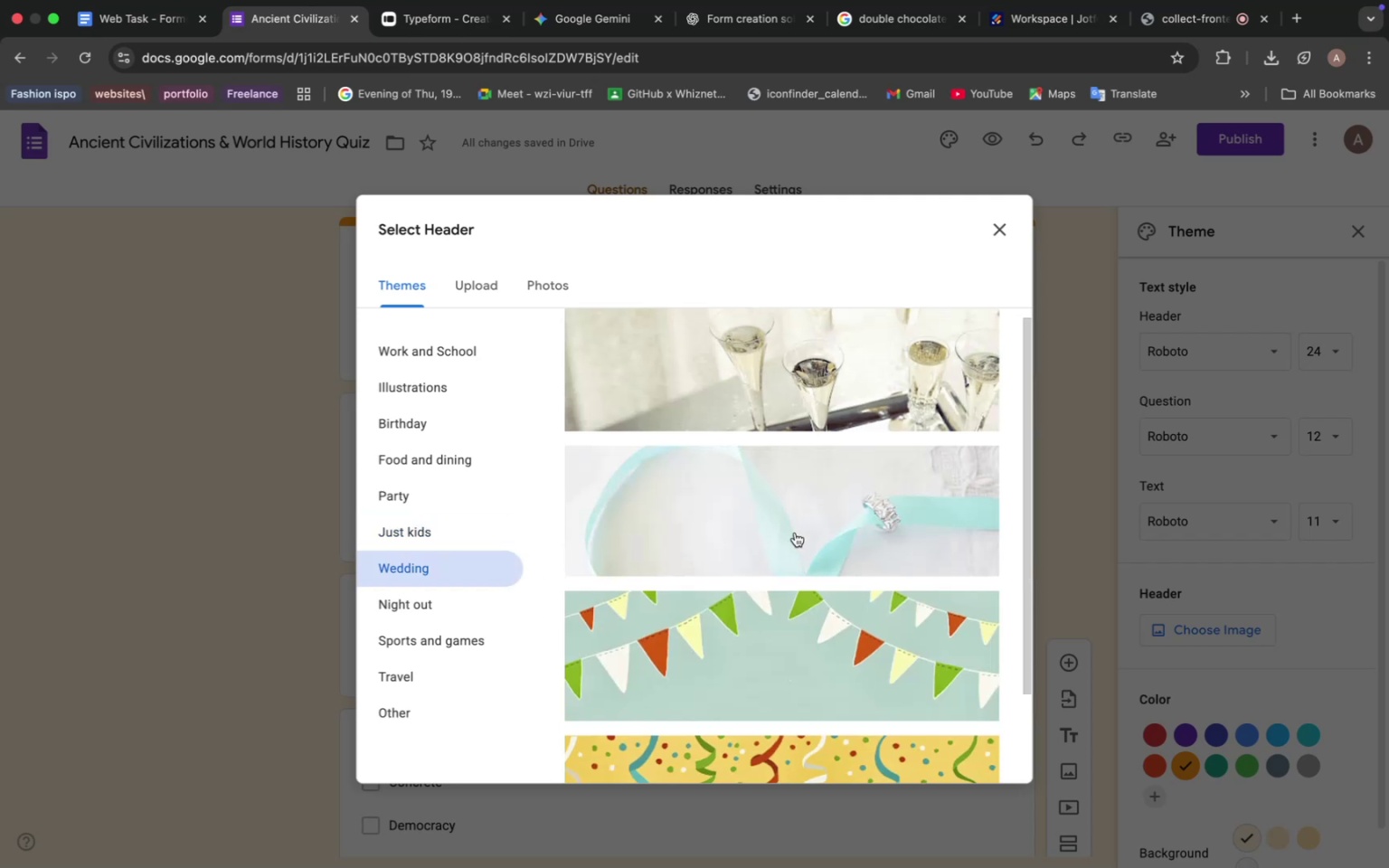 
scroll: coordinate [795, 539], scroll_direction: down, amount: 30.0
 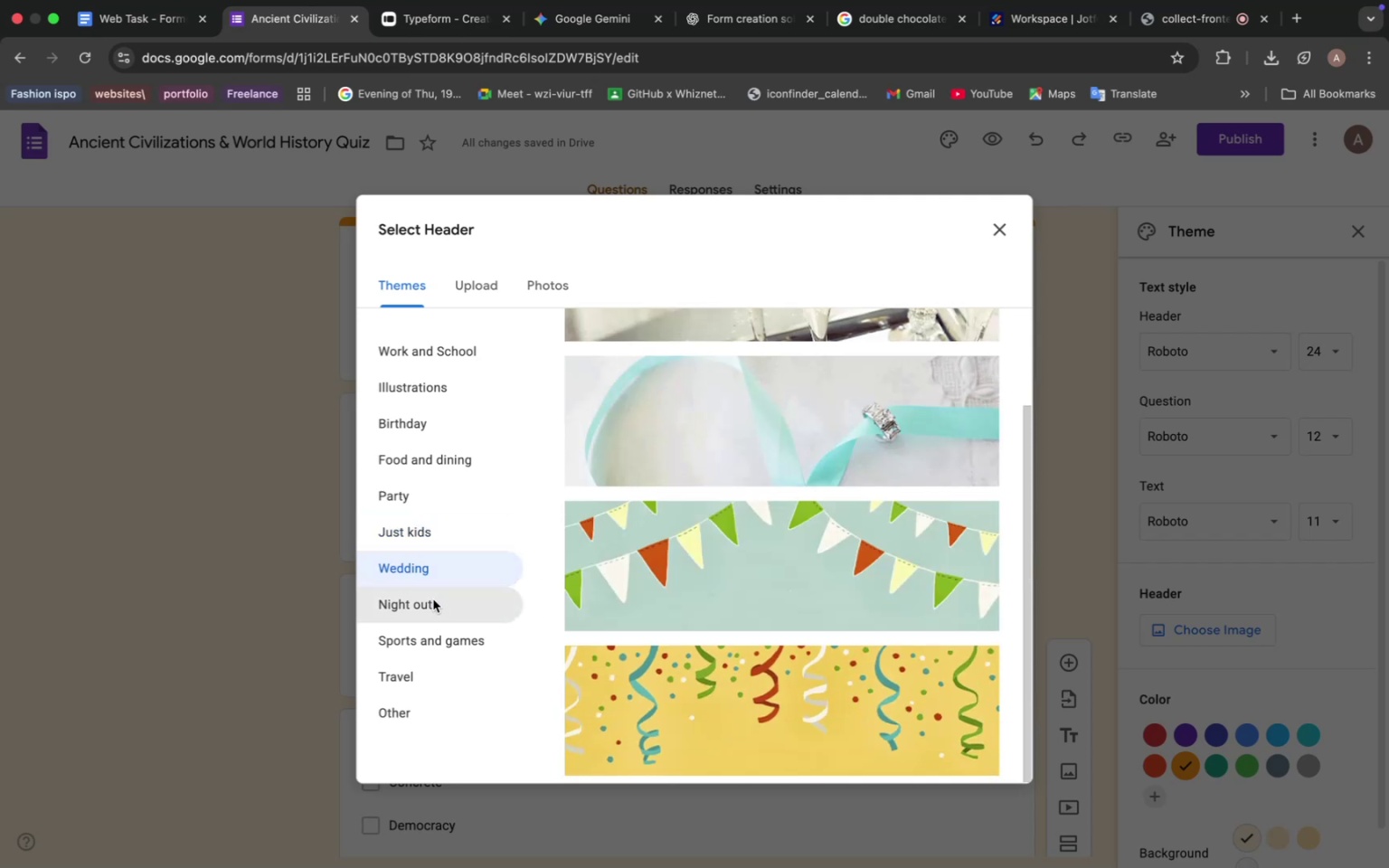 
left_click([433, 599])
 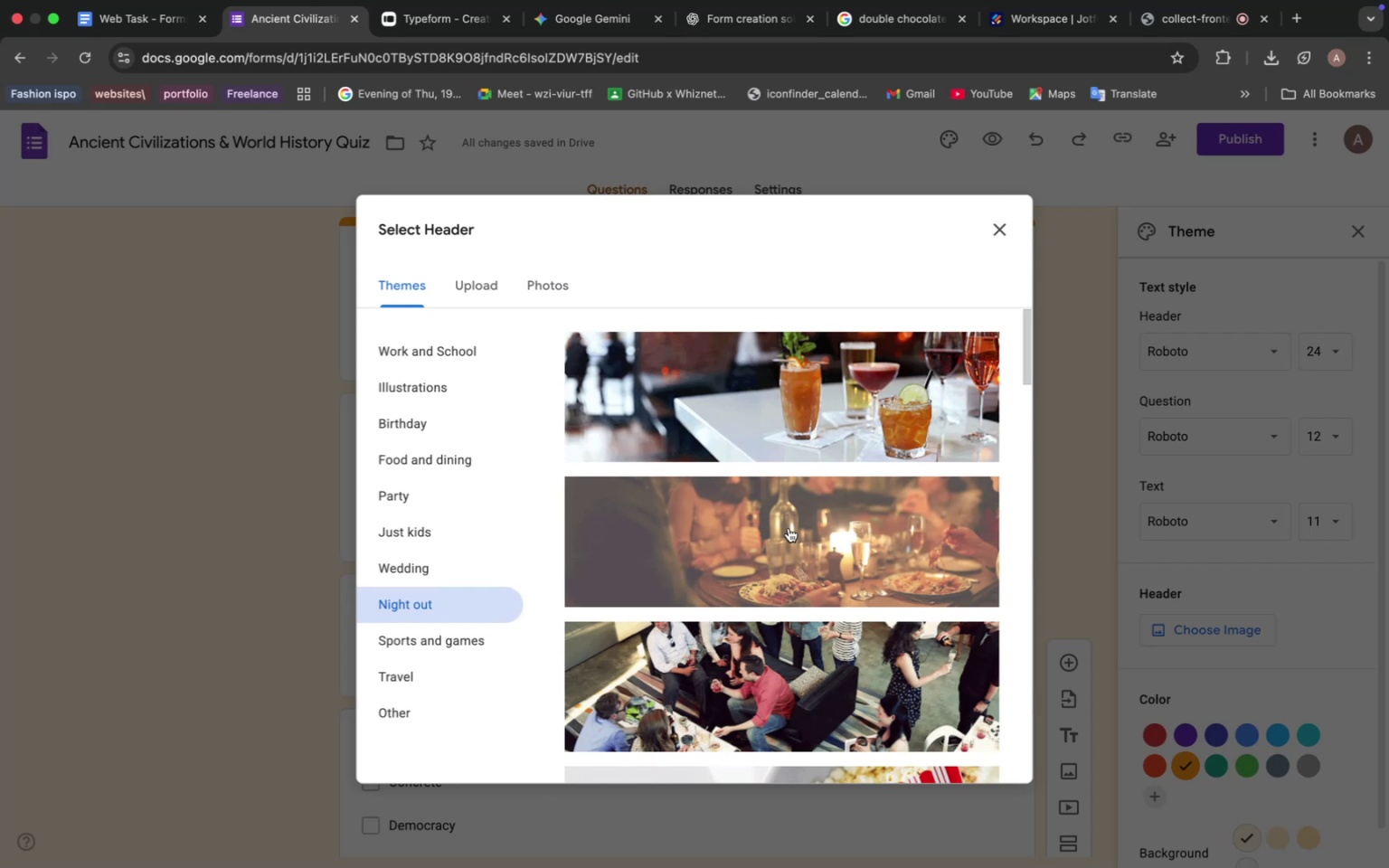 
scroll: coordinate [784, 515], scroll_direction: down, amount: 24.0
 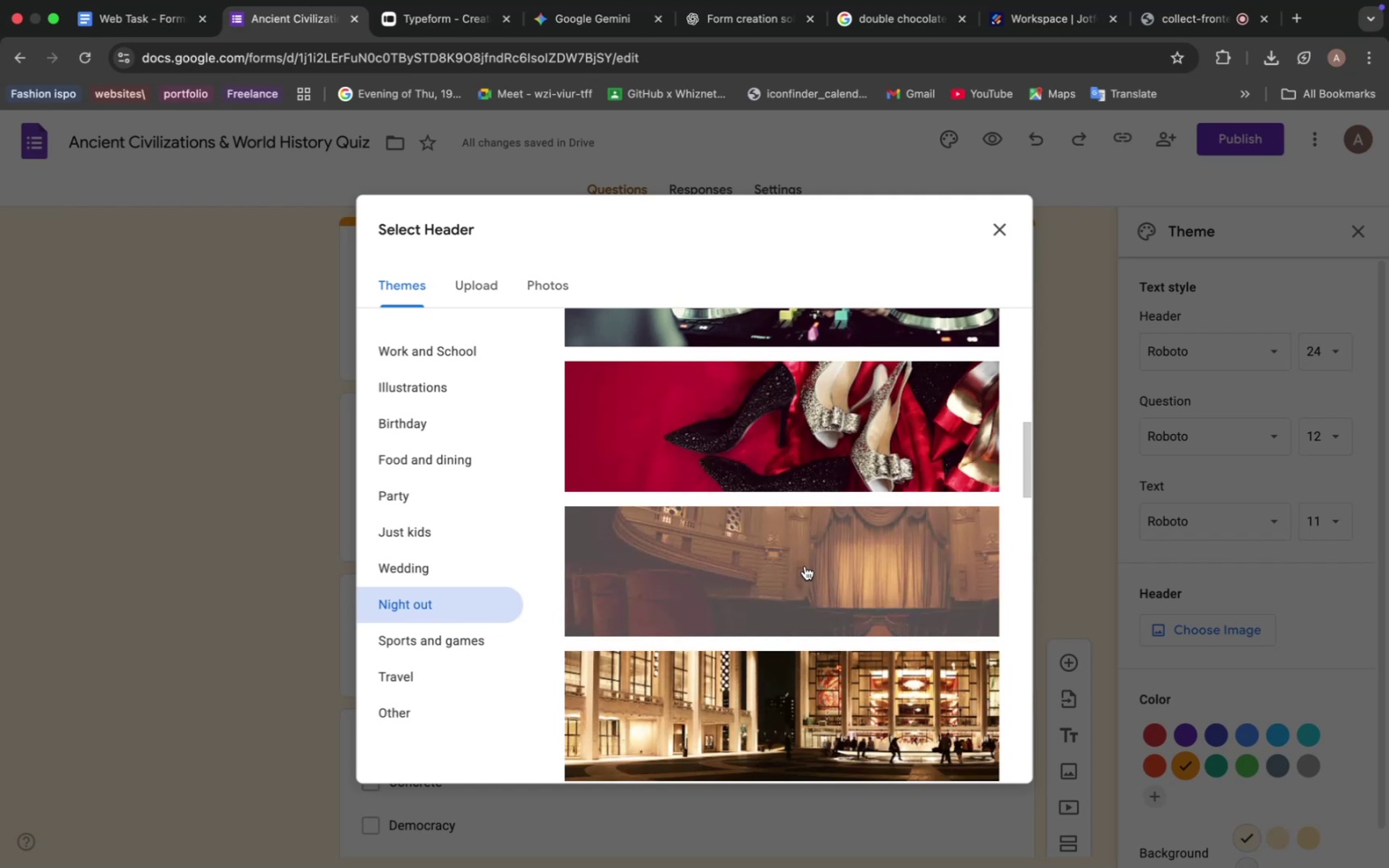 
scroll: coordinate [801, 568], scroll_direction: down, amount: 45.0
 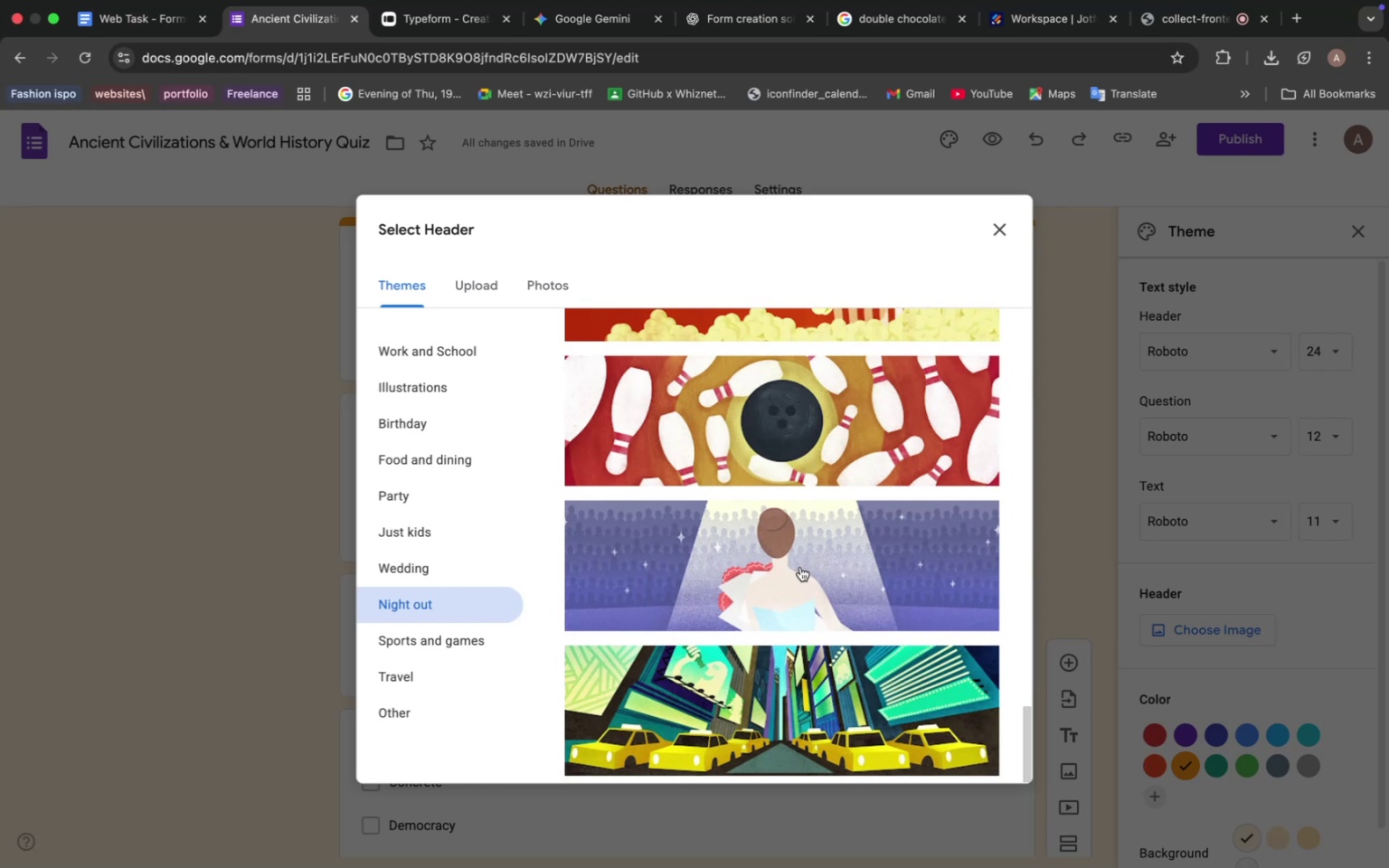 
scroll: coordinate [886, 561], scroll_direction: up, amount: 44.0
 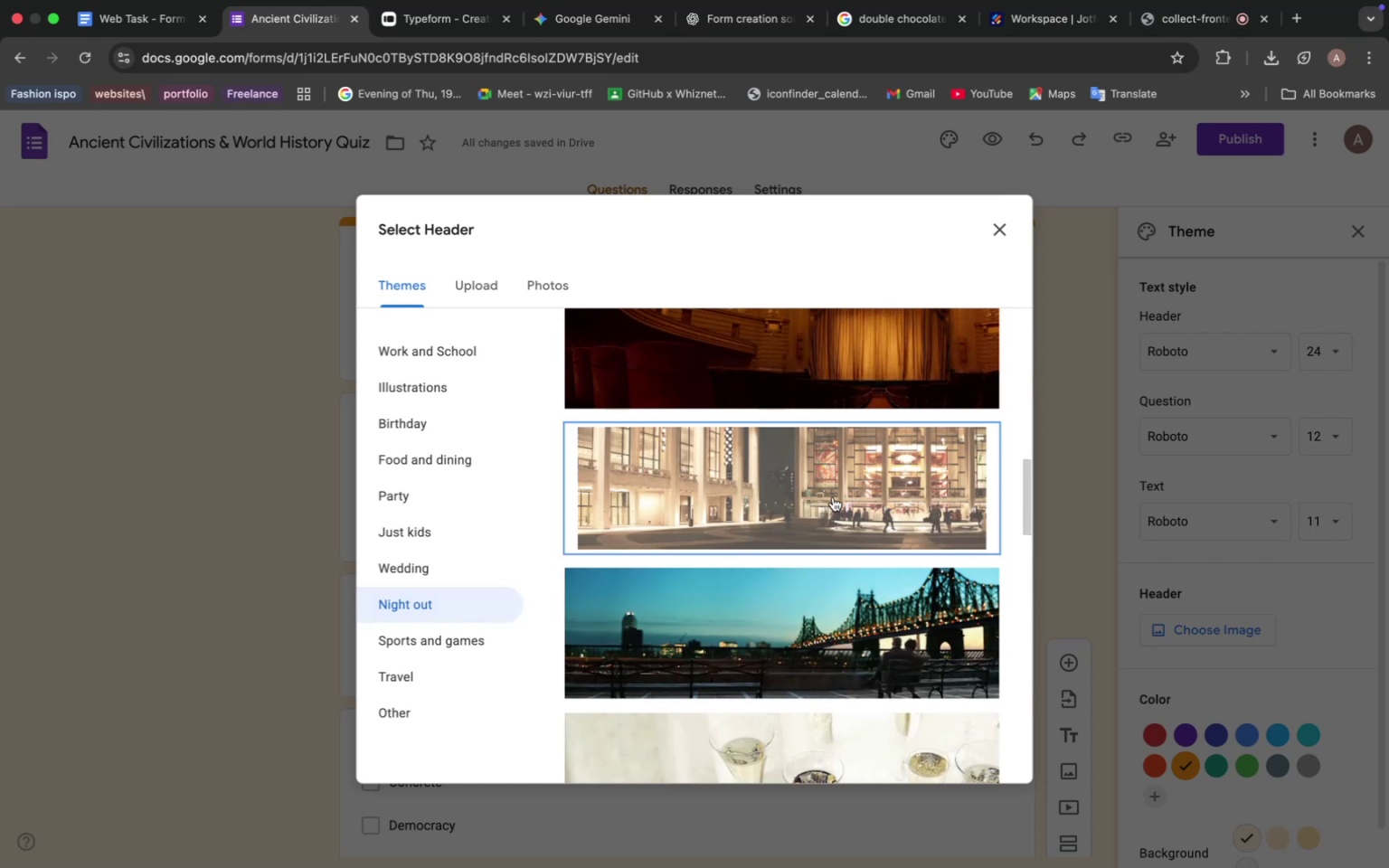 
left_click([833, 497])
 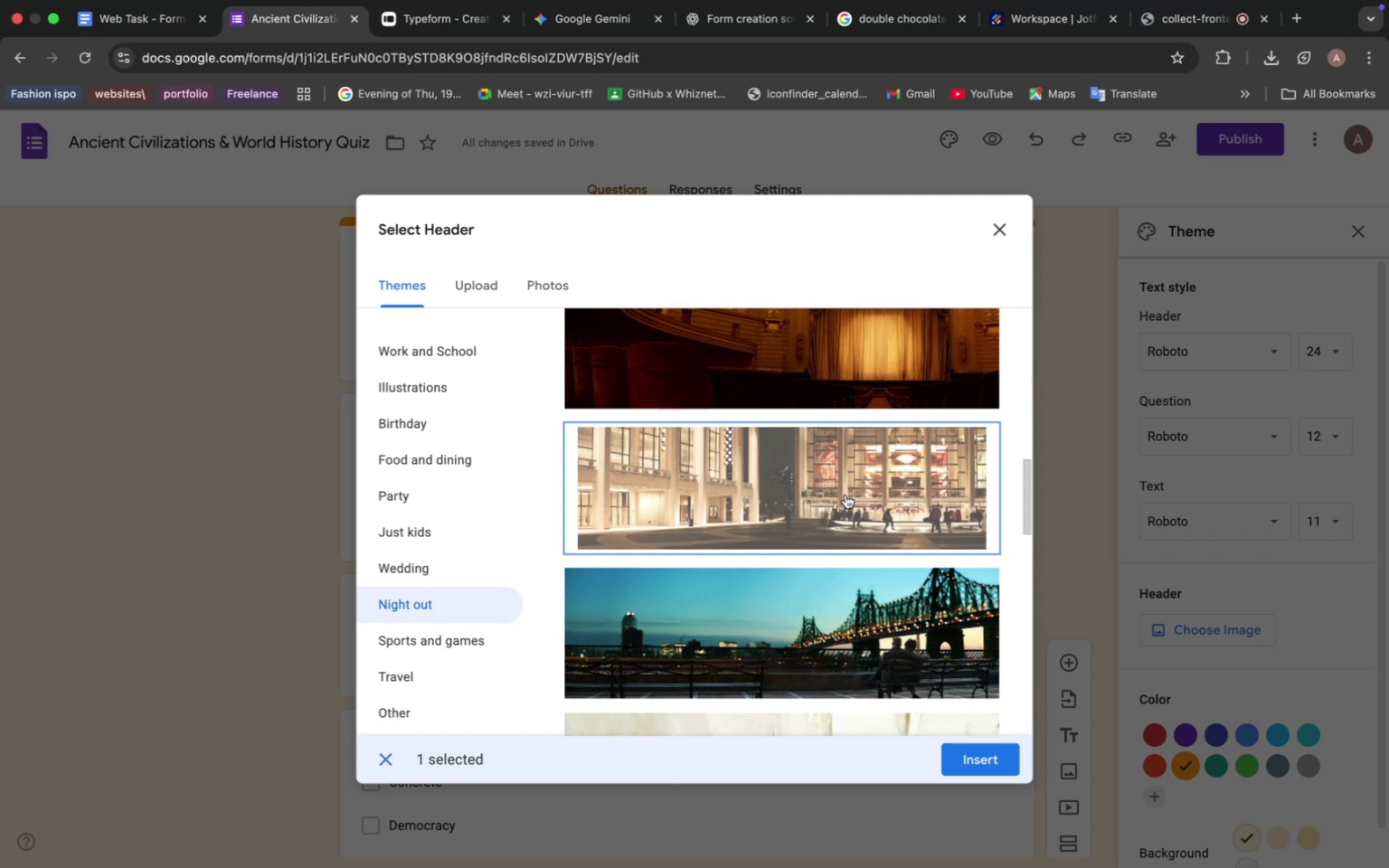 
wait(12.85)
 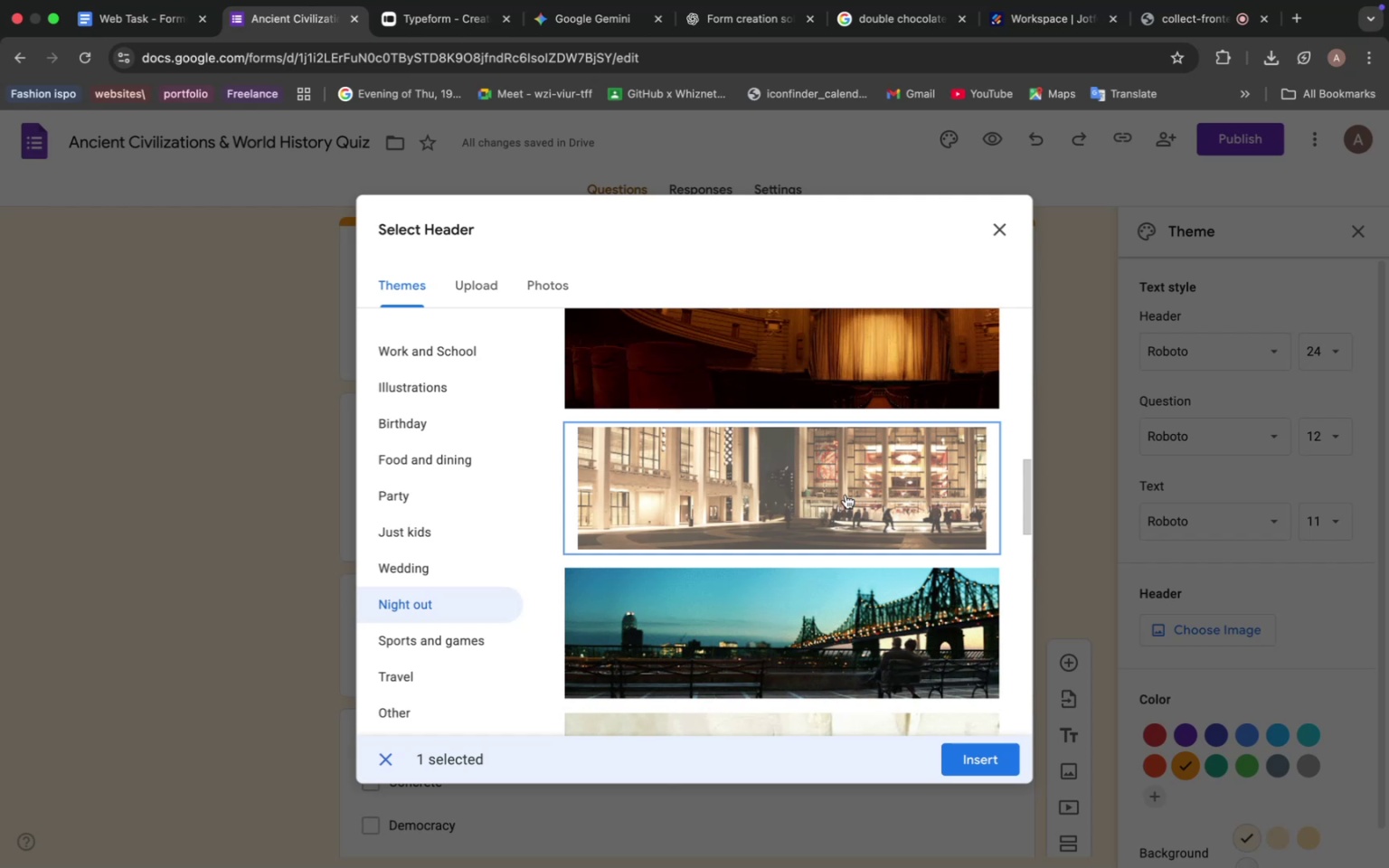 
left_click([966, 753])
 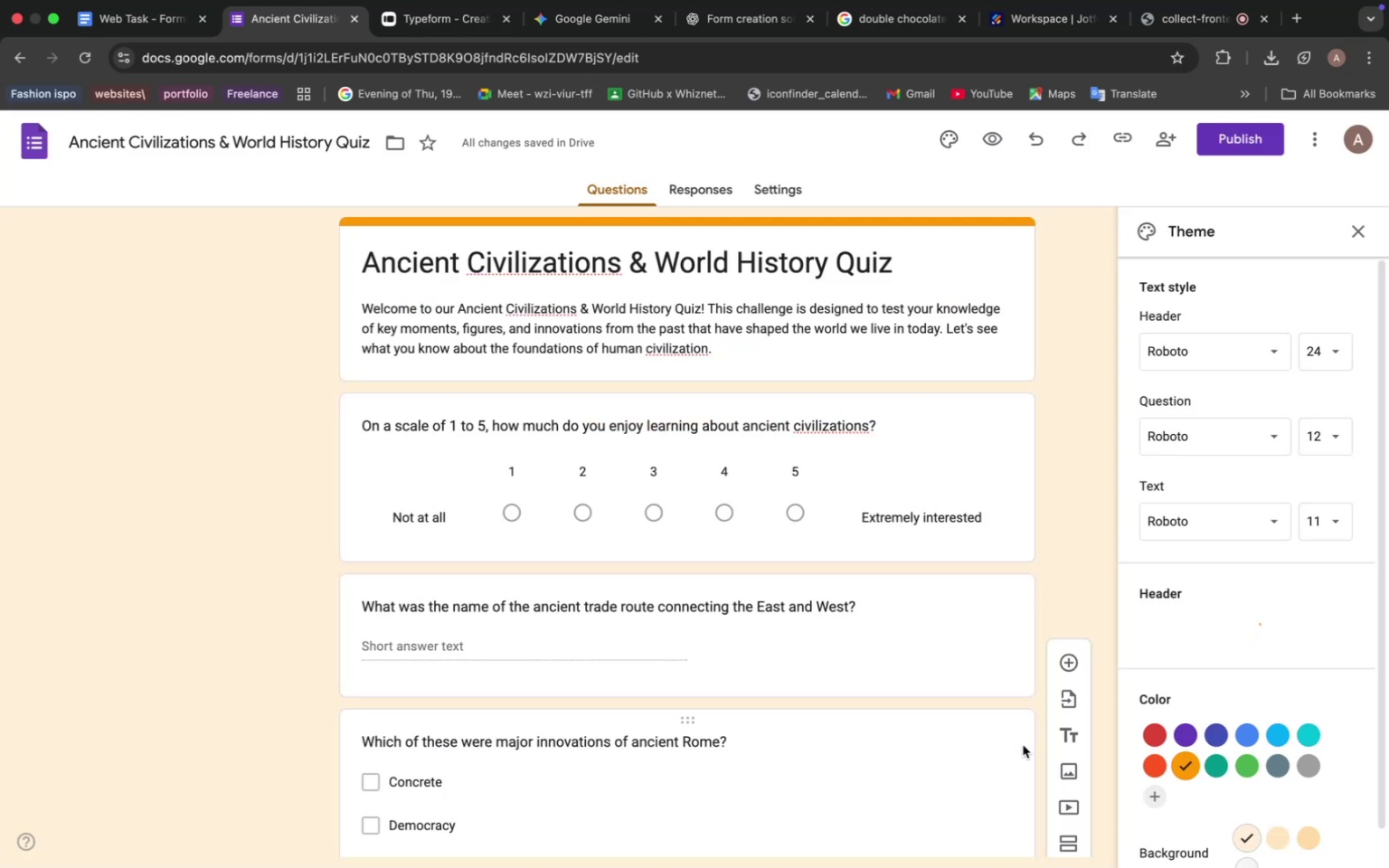 
scroll: coordinate [806, 584], scroll_direction: up, amount: 9.0
 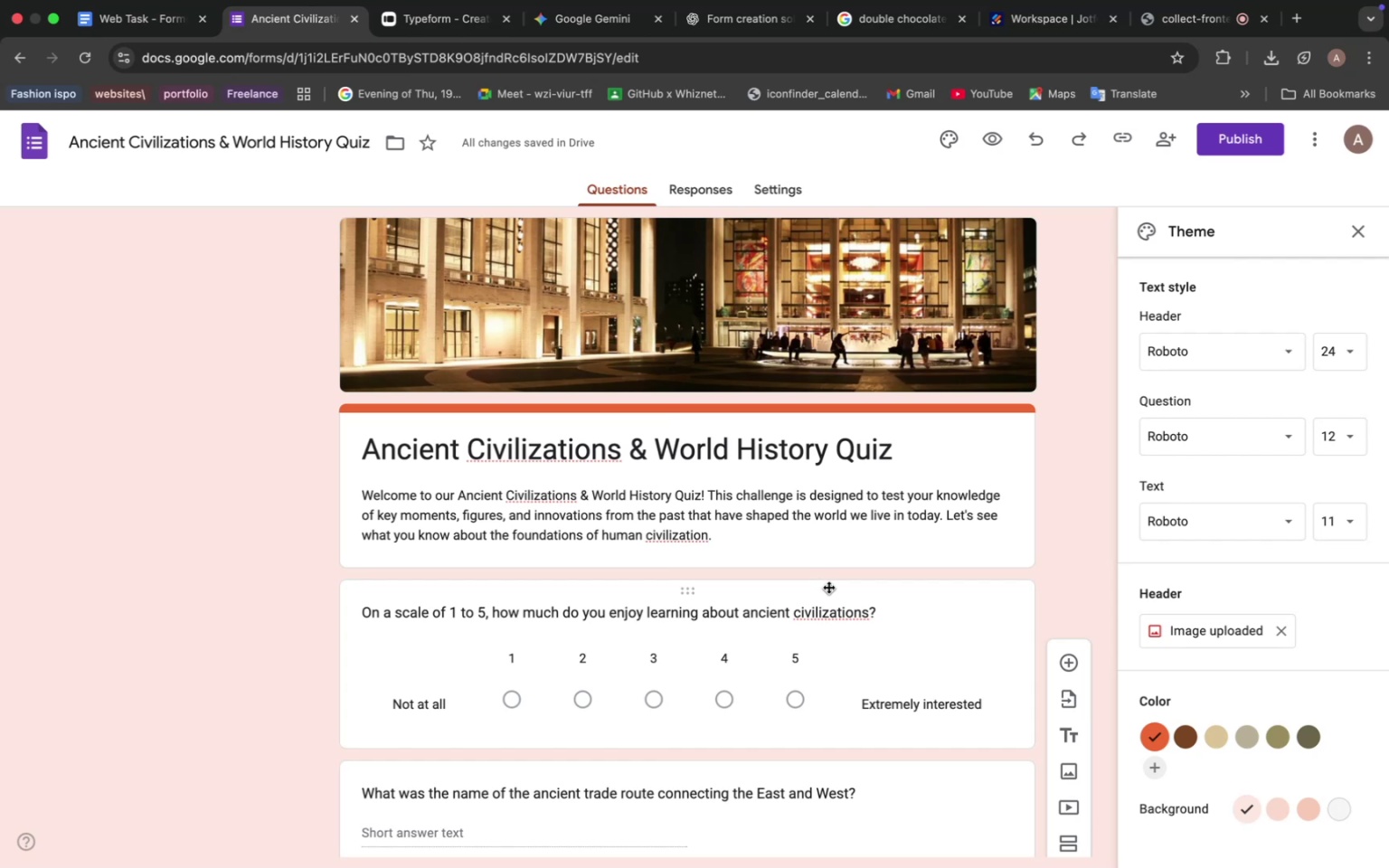 
wait(25.51)
 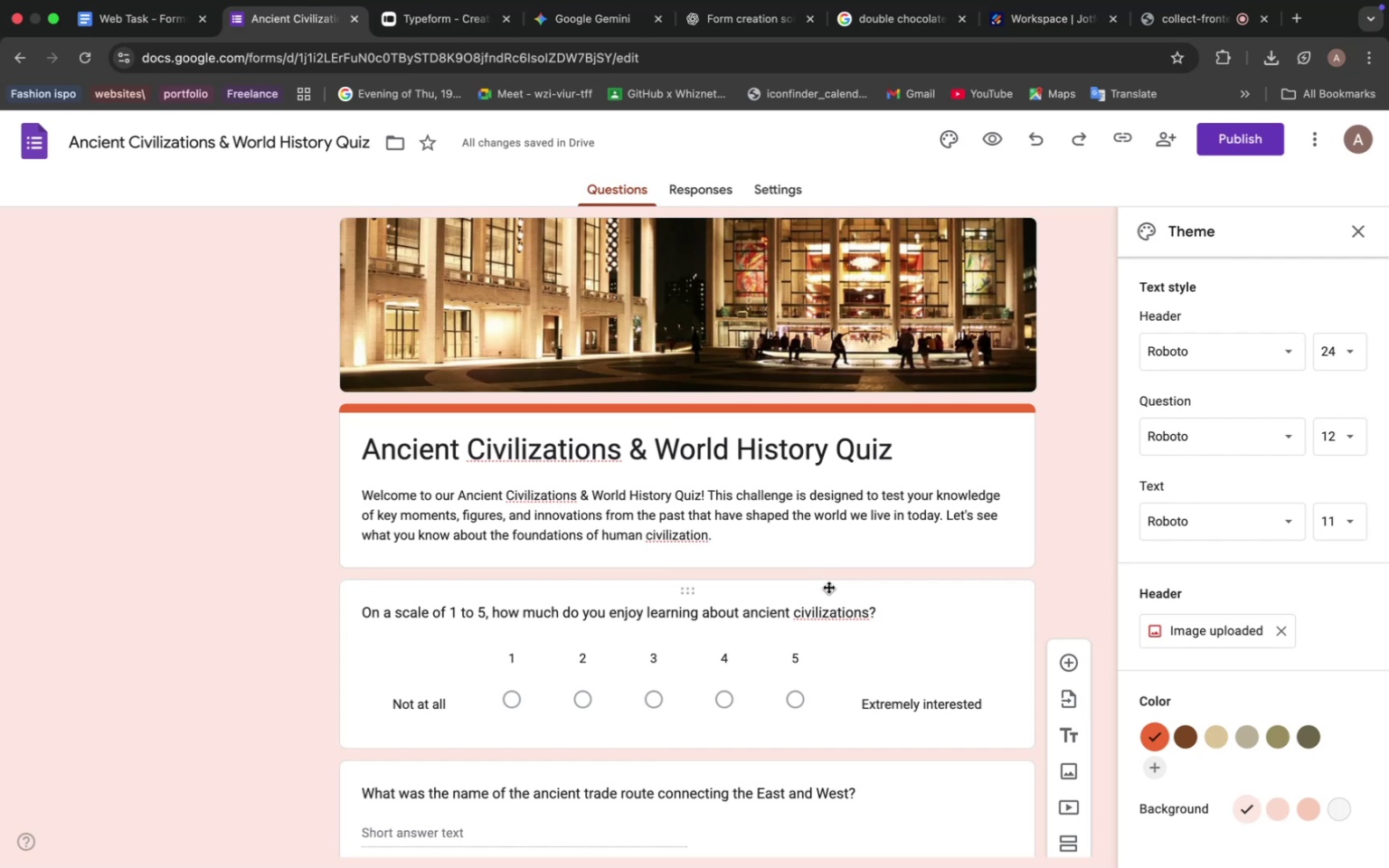 
scroll: coordinate [838, 583], scroll_direction: up, amount: 7.0
 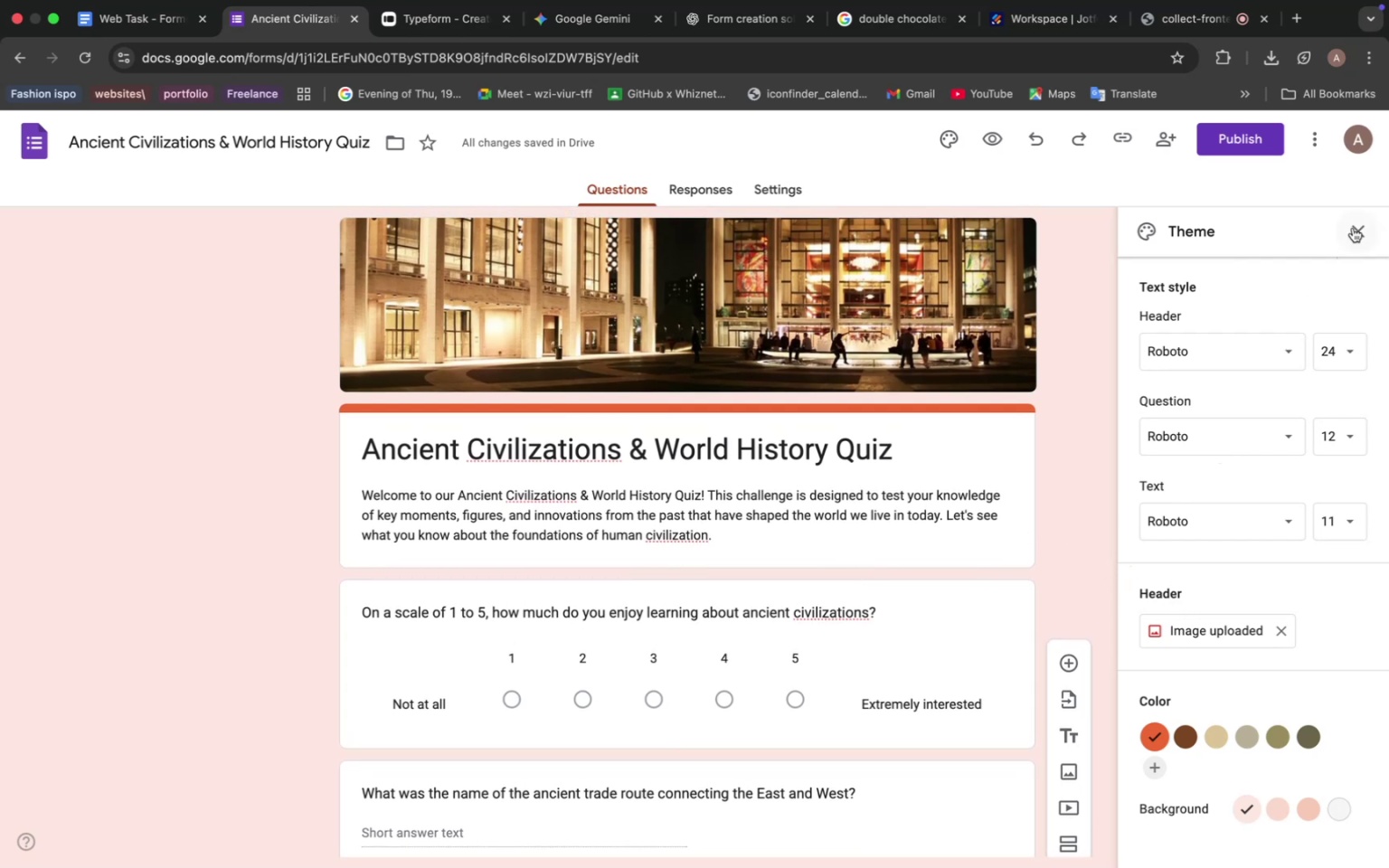 
scroll: coordinate [1298, 522], scroll_direction: down, amount: 13.0
 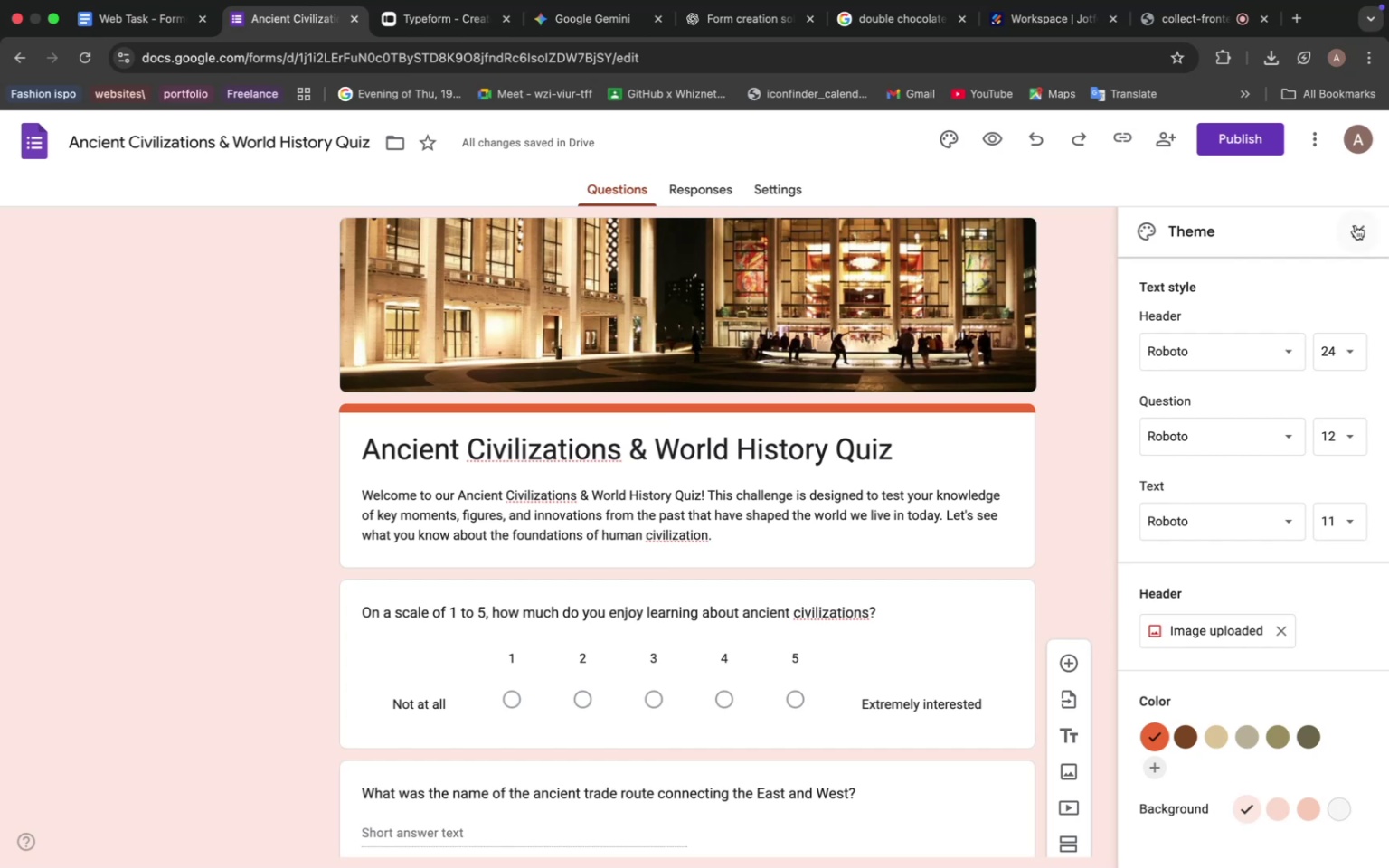 
left_click([1356, 225])
 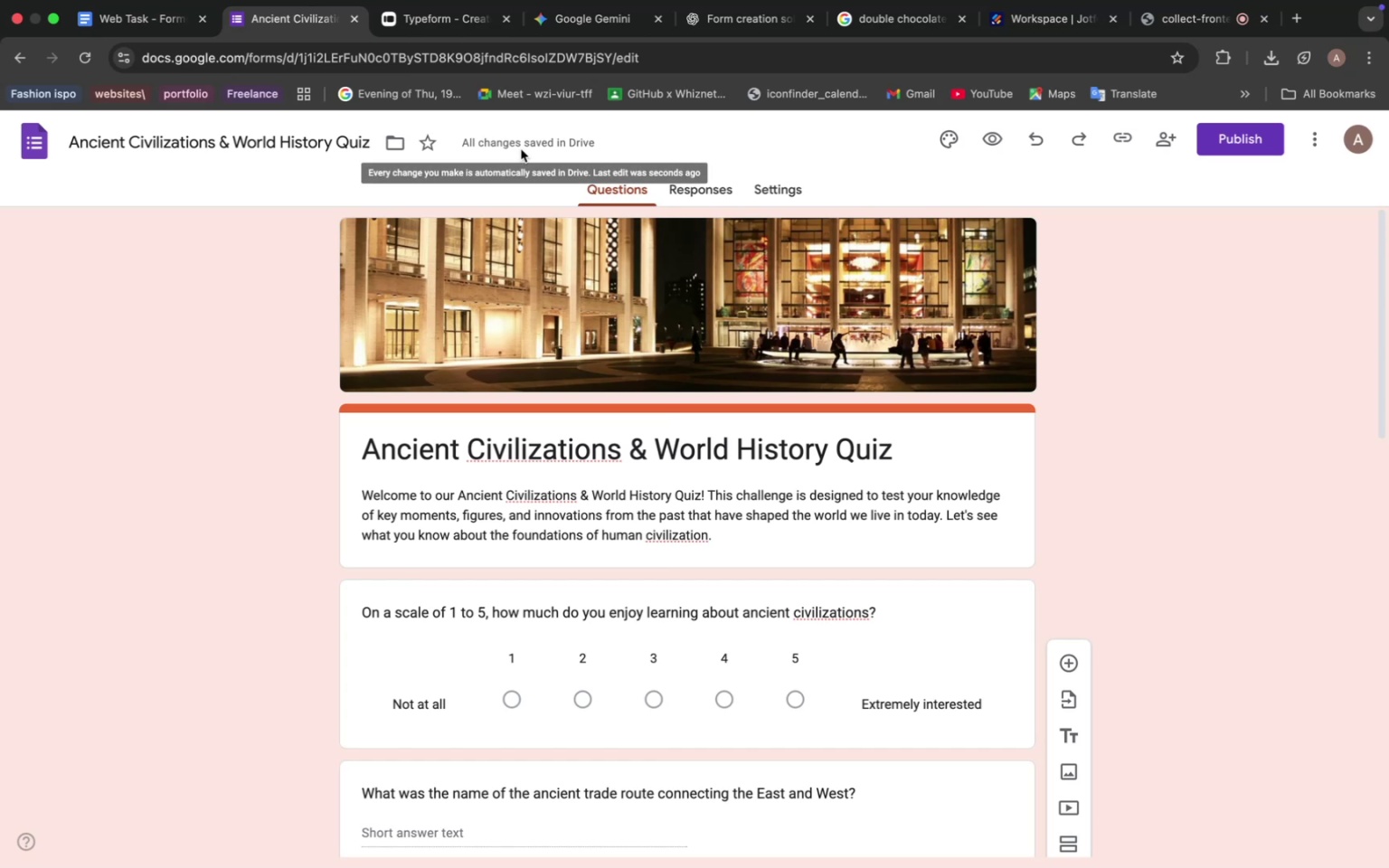 
wait(18.48)
 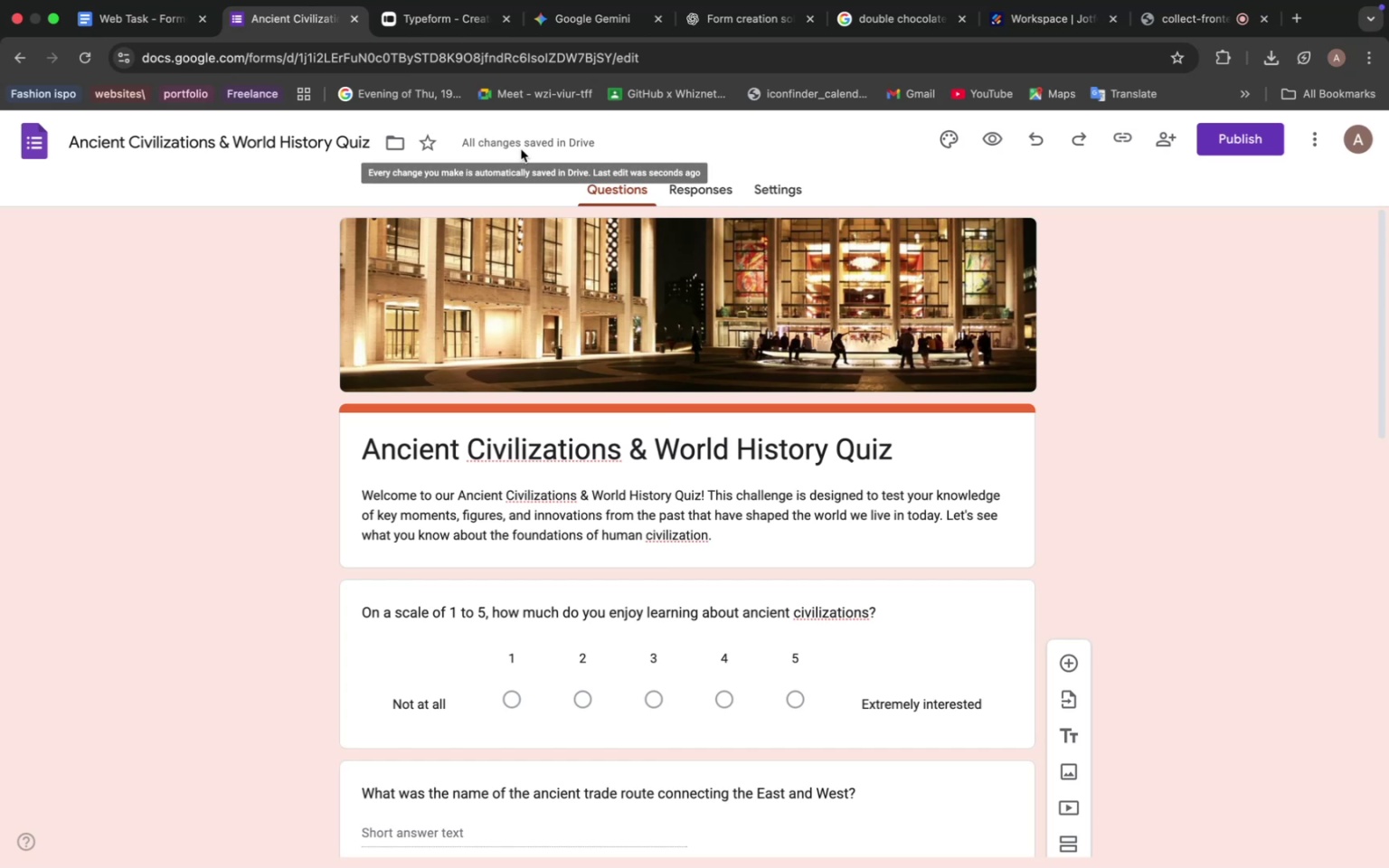 
scroll: coordinate [572, 385], scroll_direction: down, amount: 18.0
 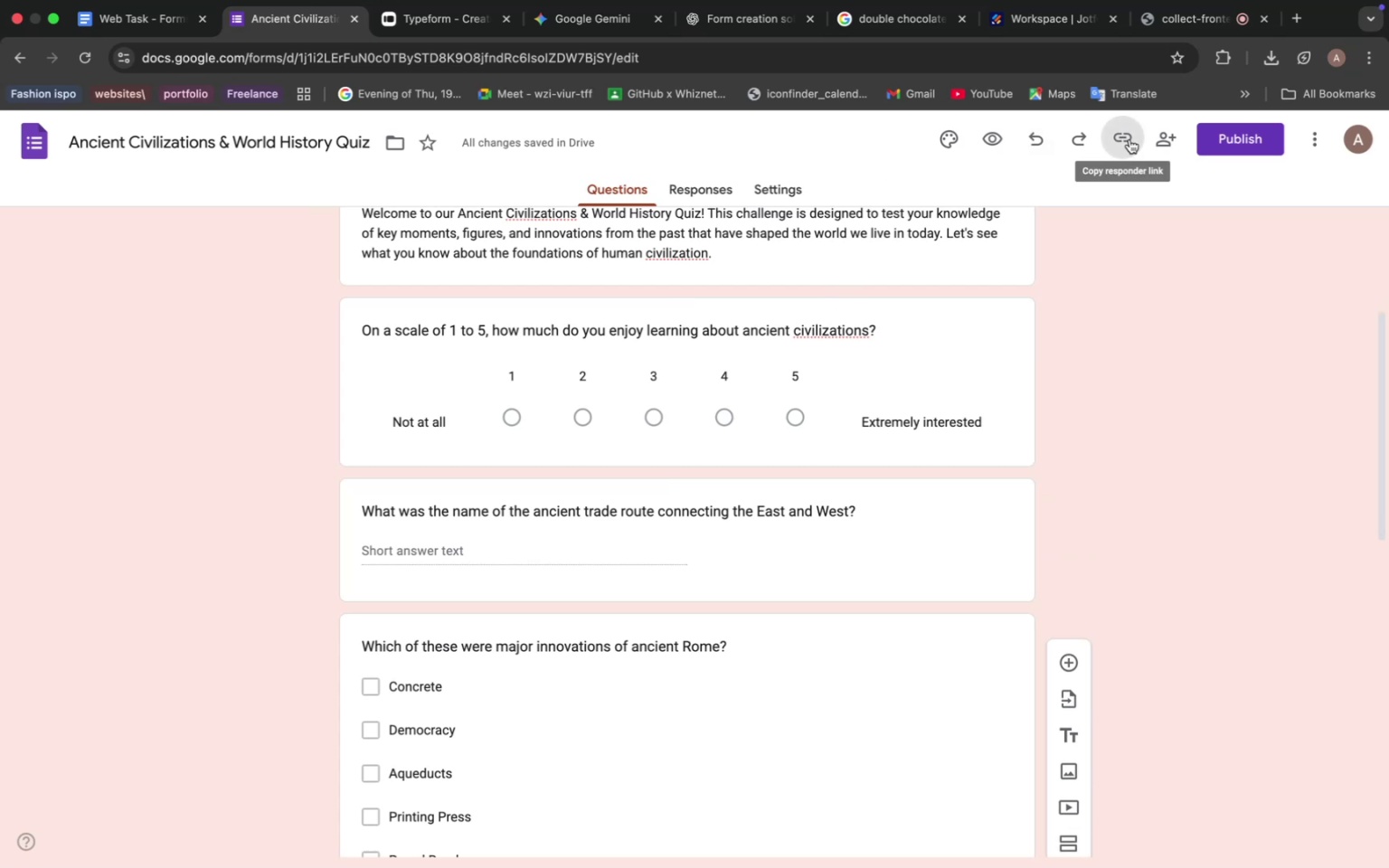 
left_click([1129, 139])
 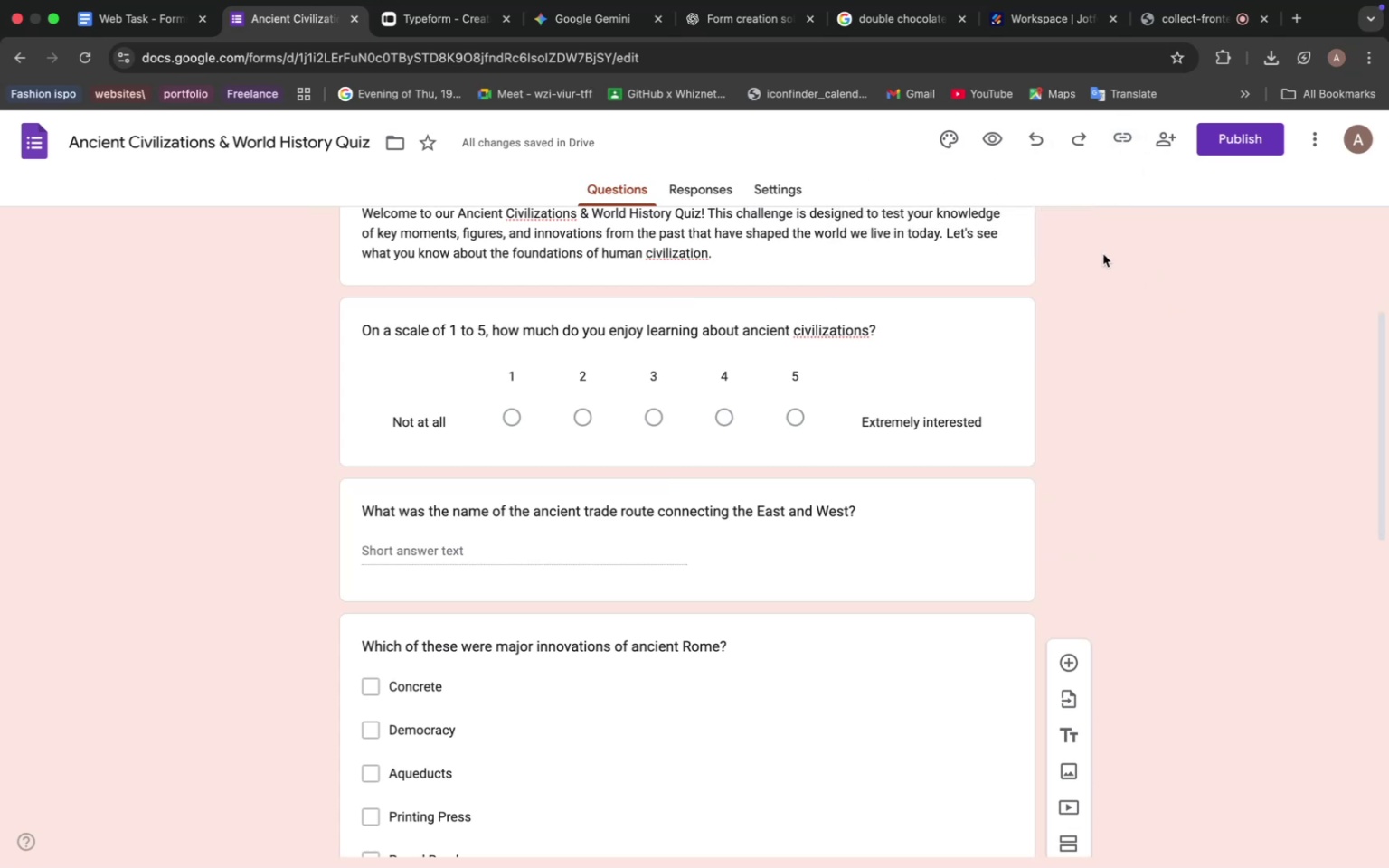 
left_click([1103, 254])
 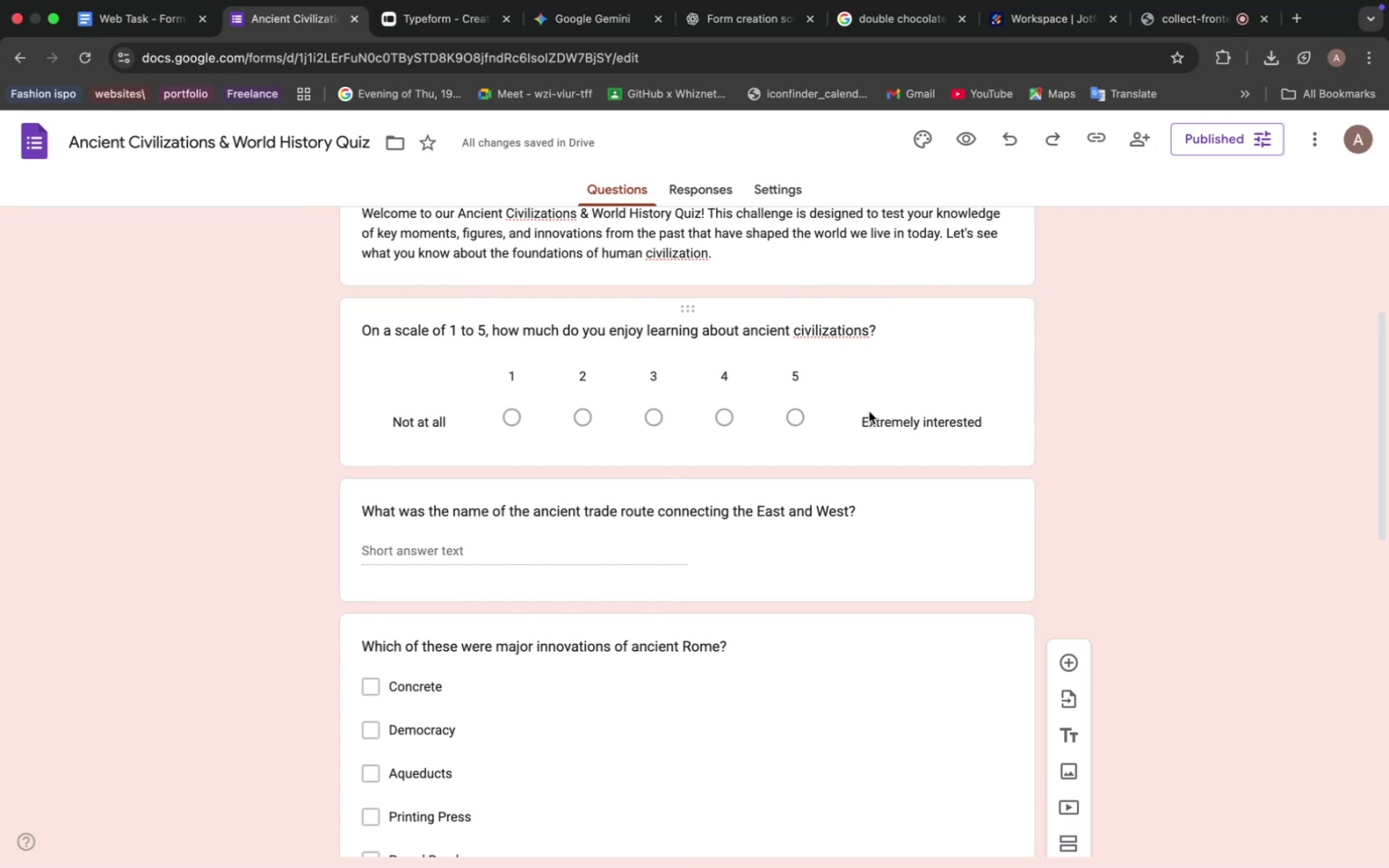 
wait(22.12)
 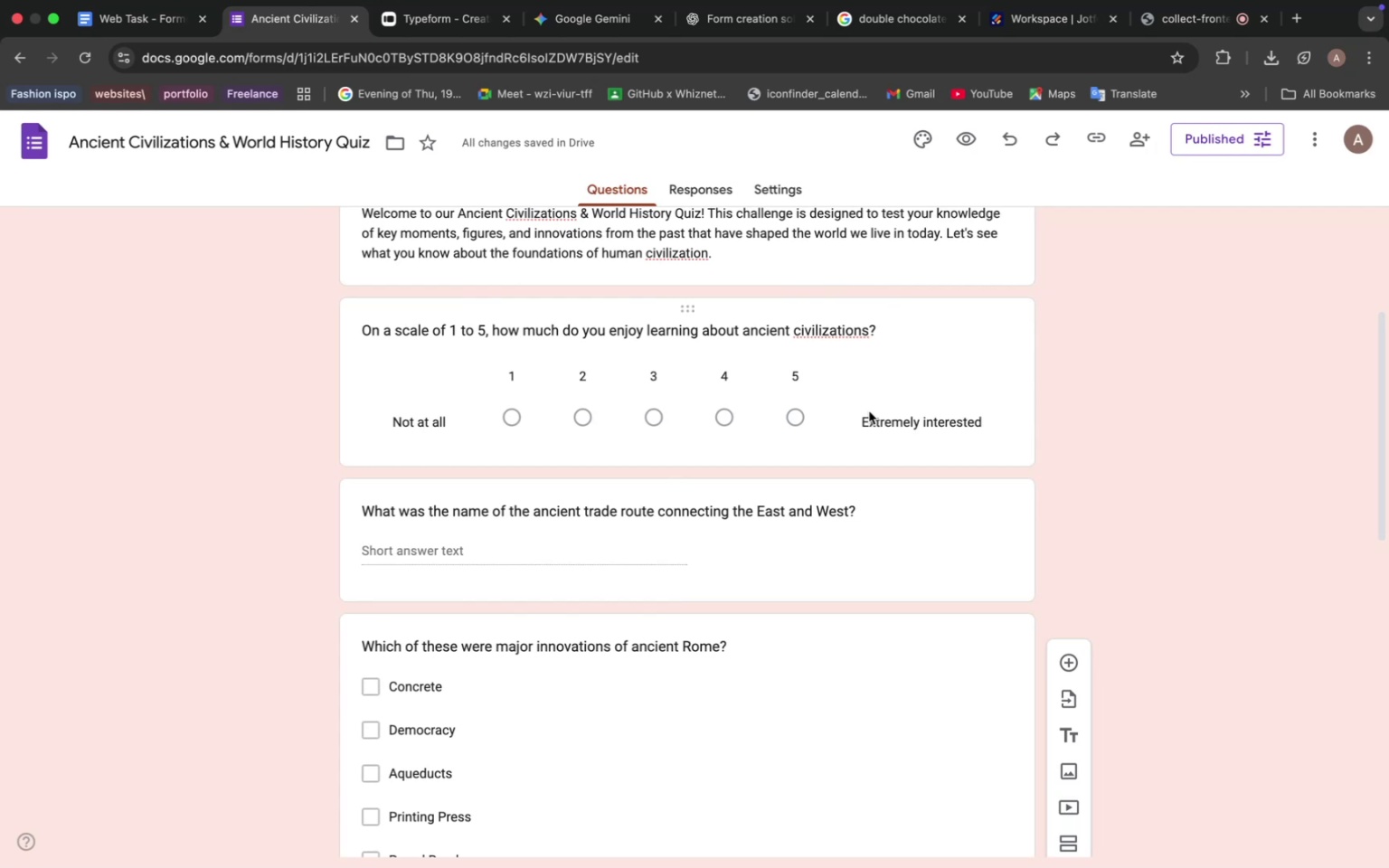 
scroll: coordinate [966, 441], scroll_direction: up, amount: 21.0
 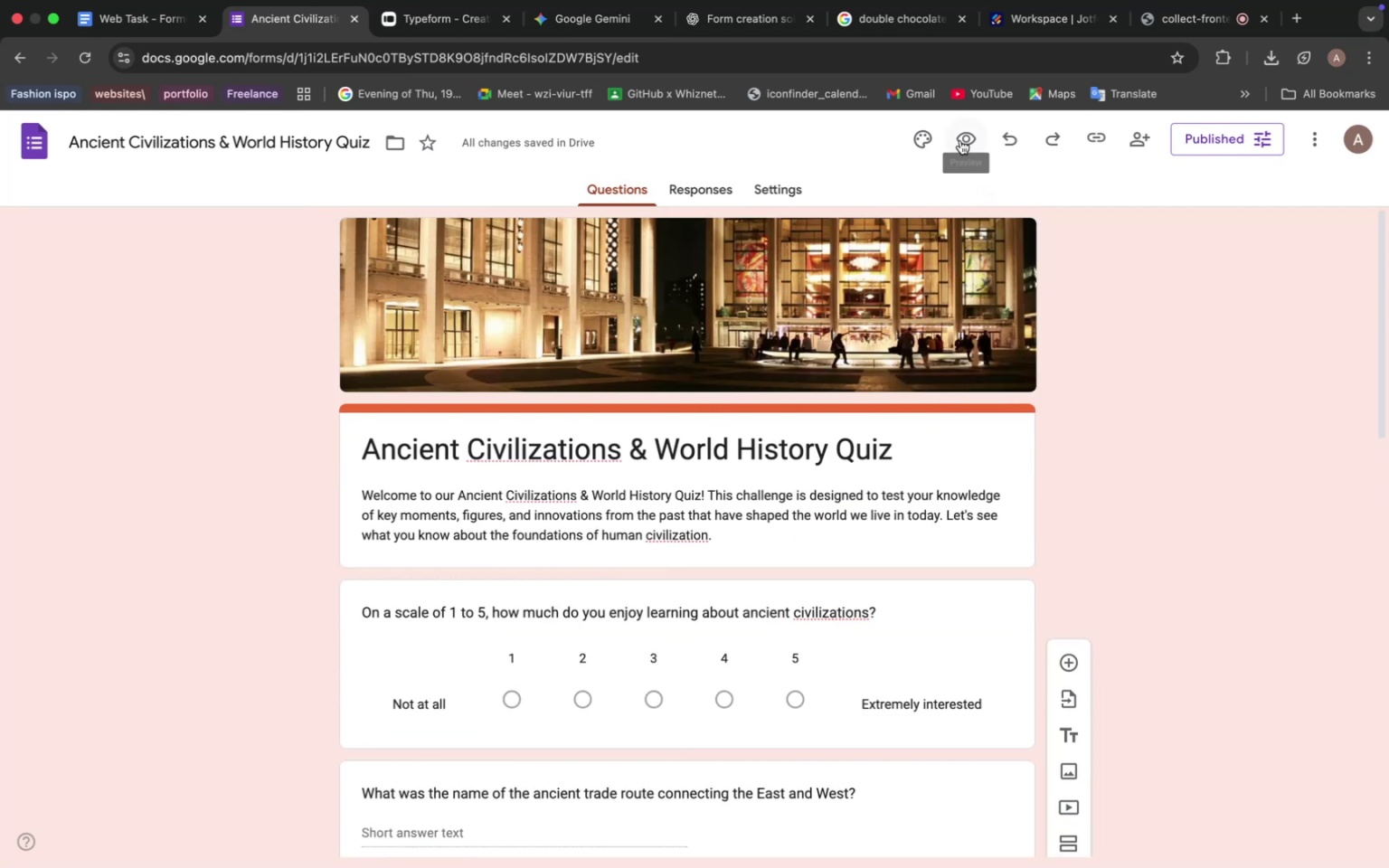 
left_click([960, 140])
 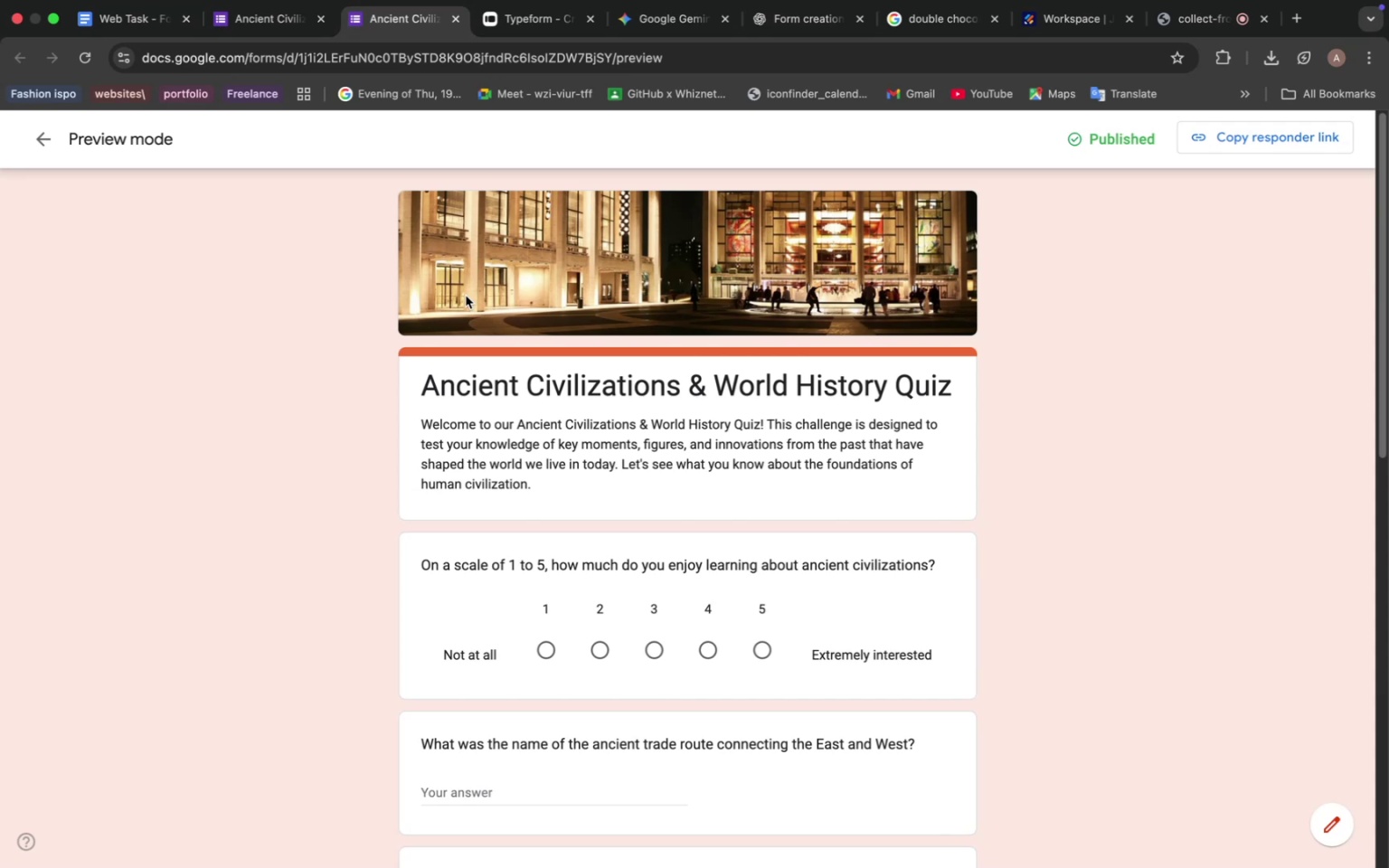 
wait(15.94)
 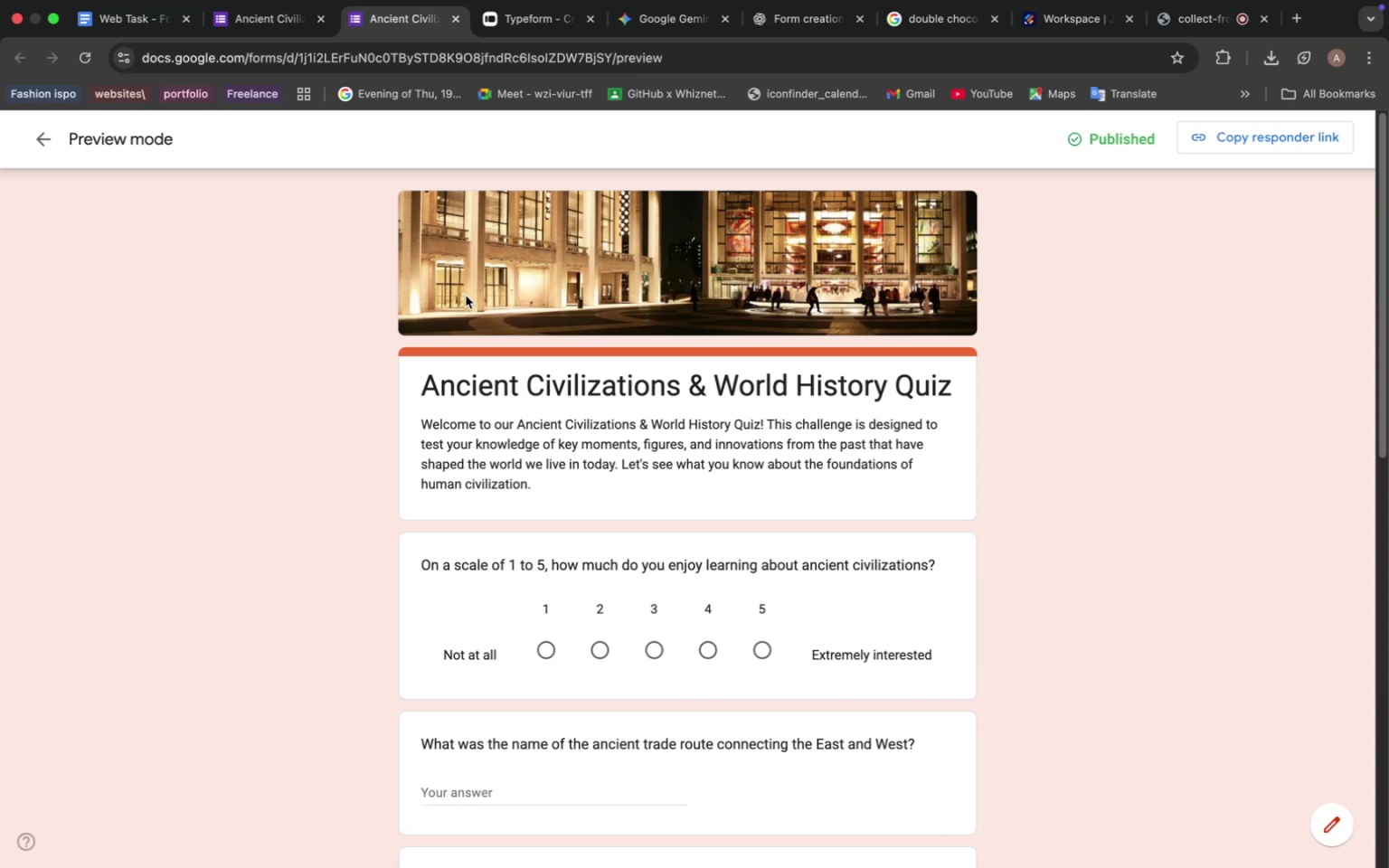 
scroll: coordinate [608, 569], scroll_direction: down, amount: 2.0
 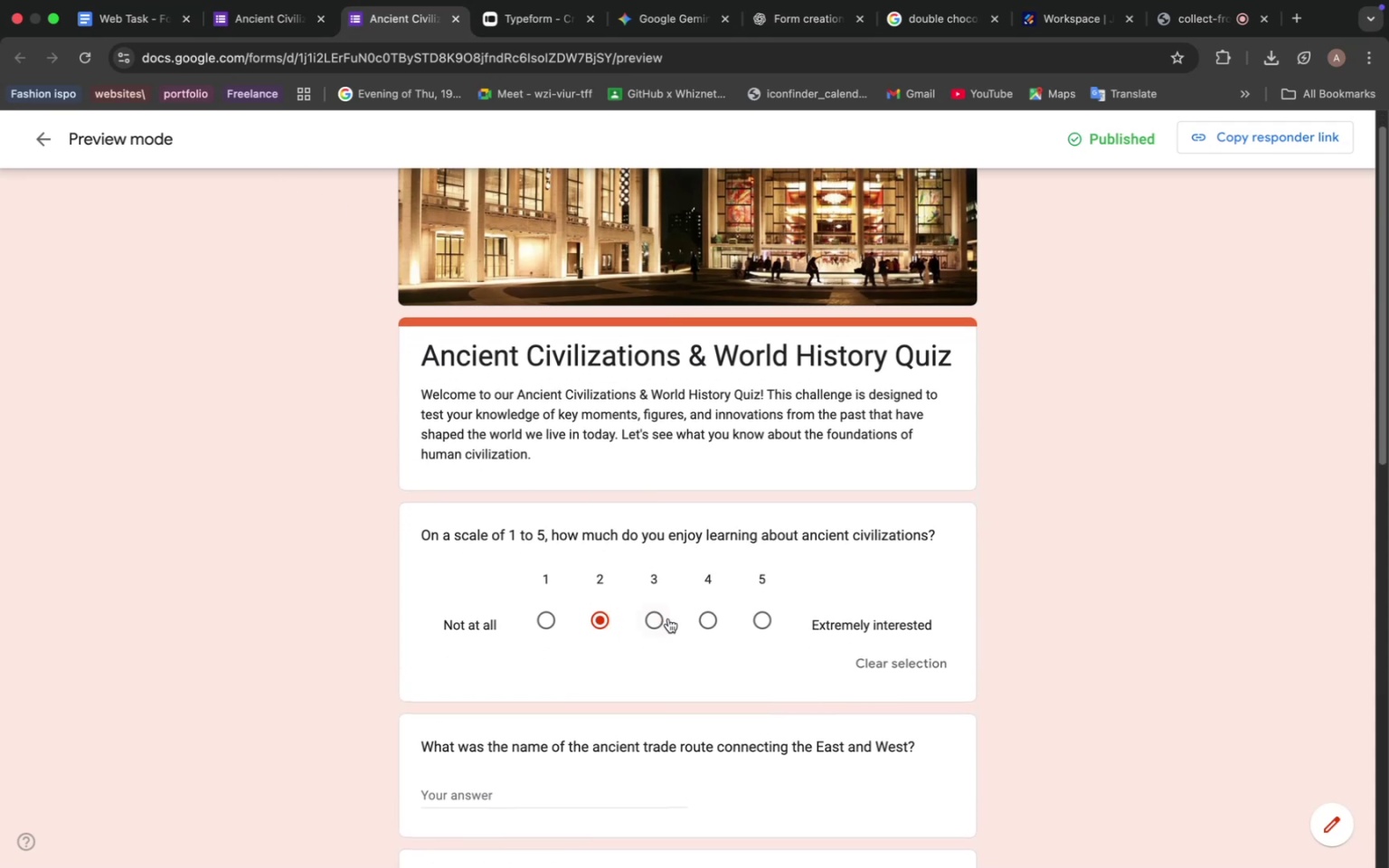 
left_click([668, 618])
 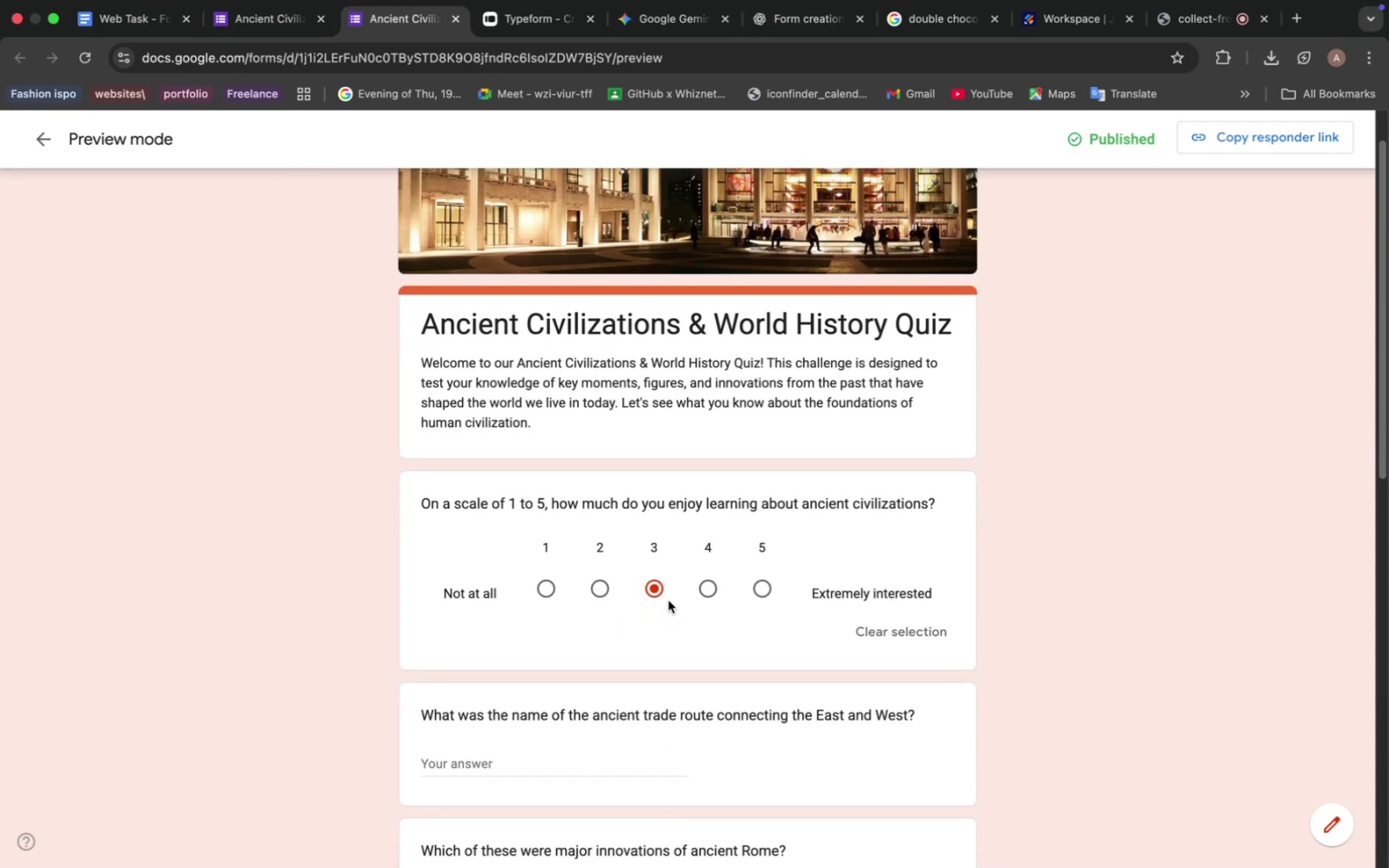 
scroll: coordinate [669, 600], scroll_direction: down, amount: 4.0
 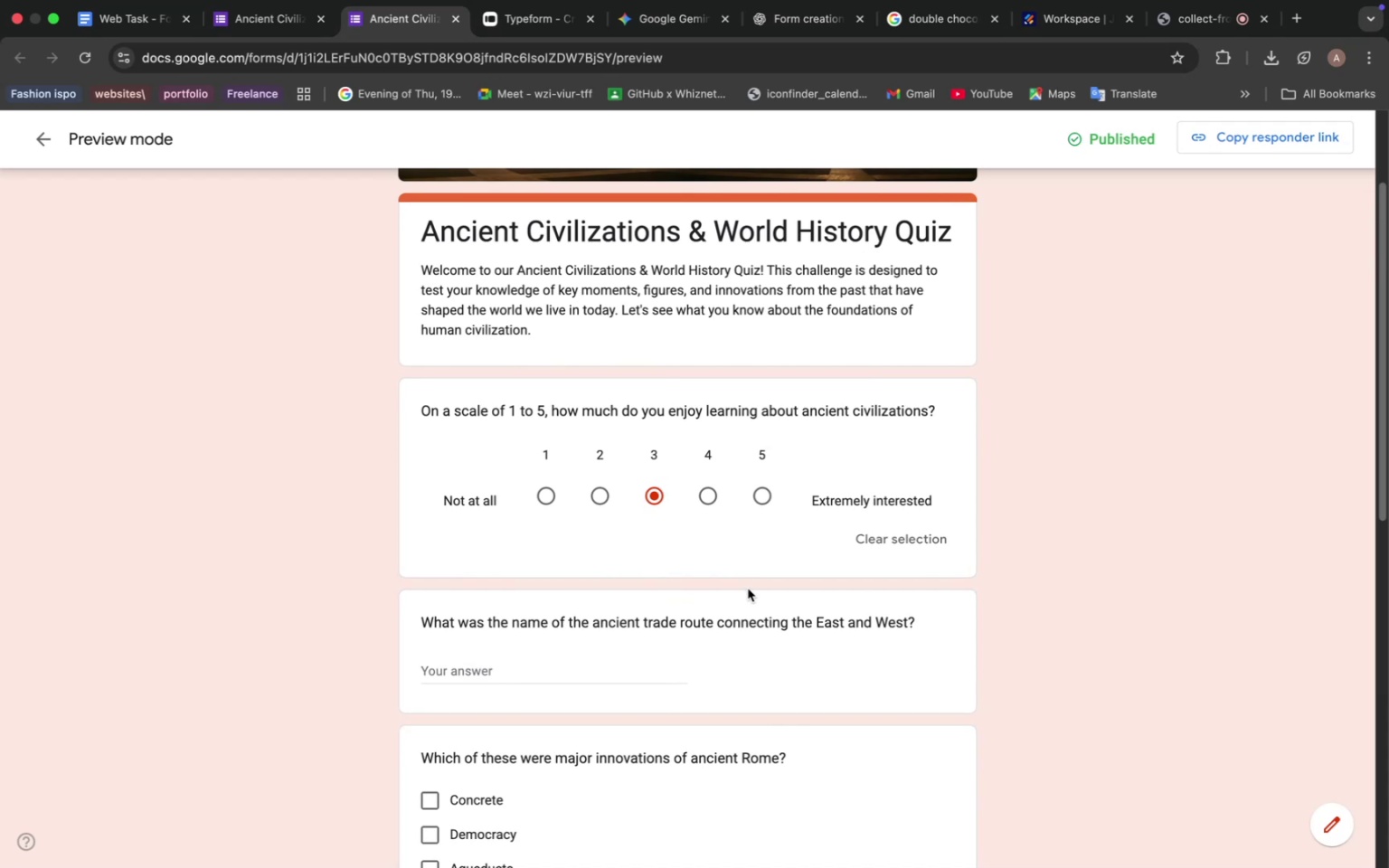 
wait(28.78)
 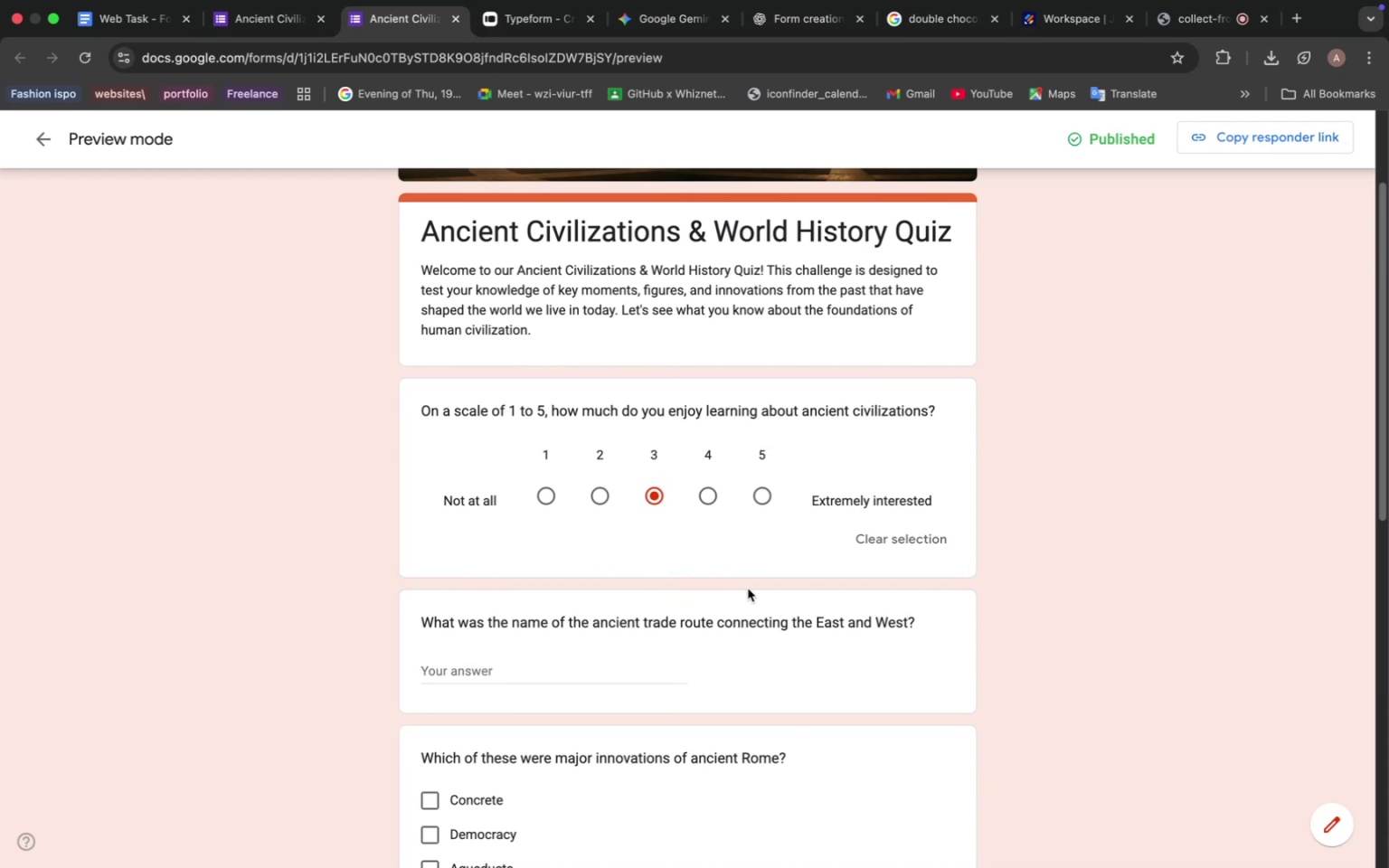 
scroll: coordinate [700, 617], scroll_direction: down, amount: 8.0
 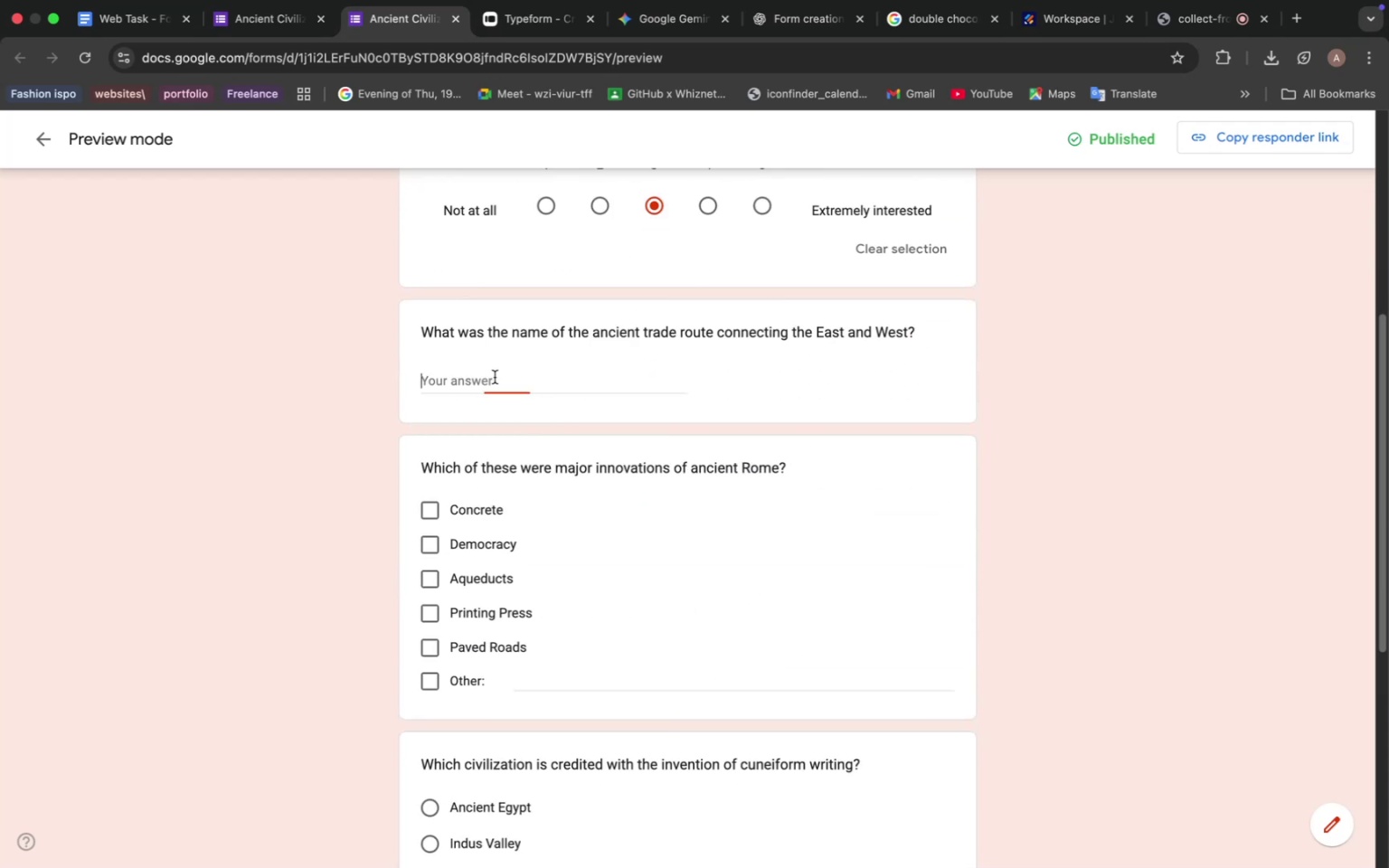 
double_click([495, 377])
 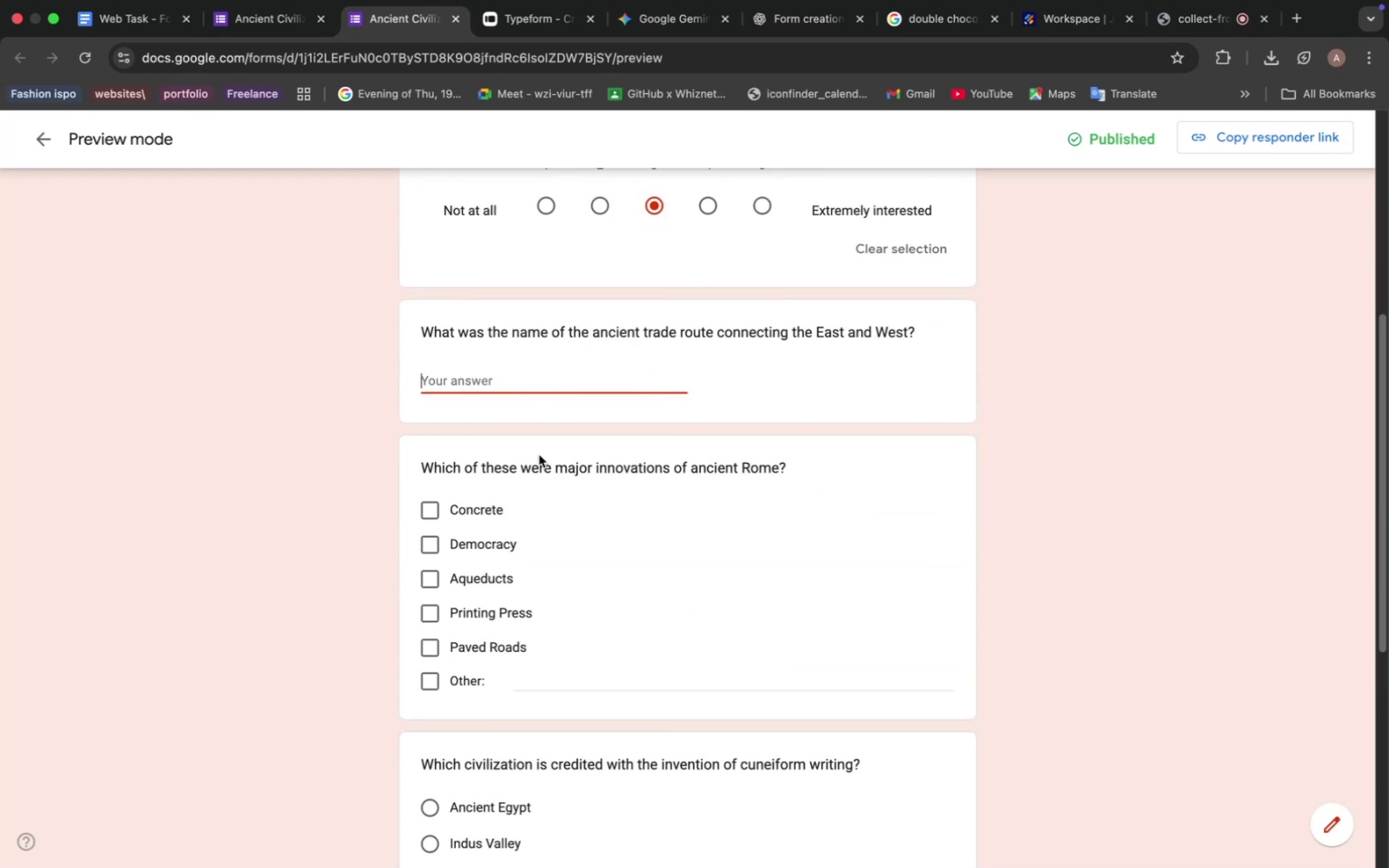 
type(Answer)
 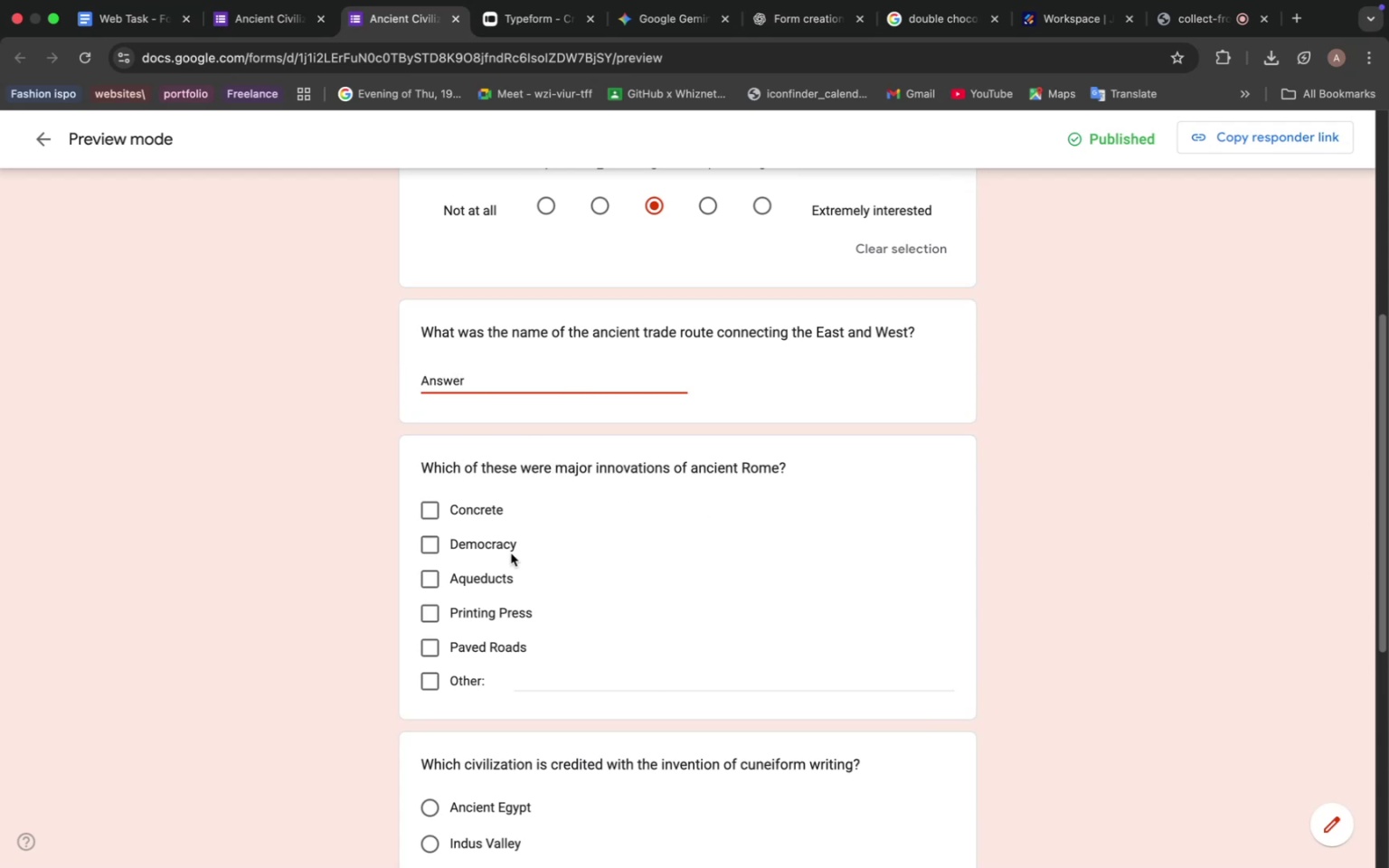 
left_click([477, 501])
 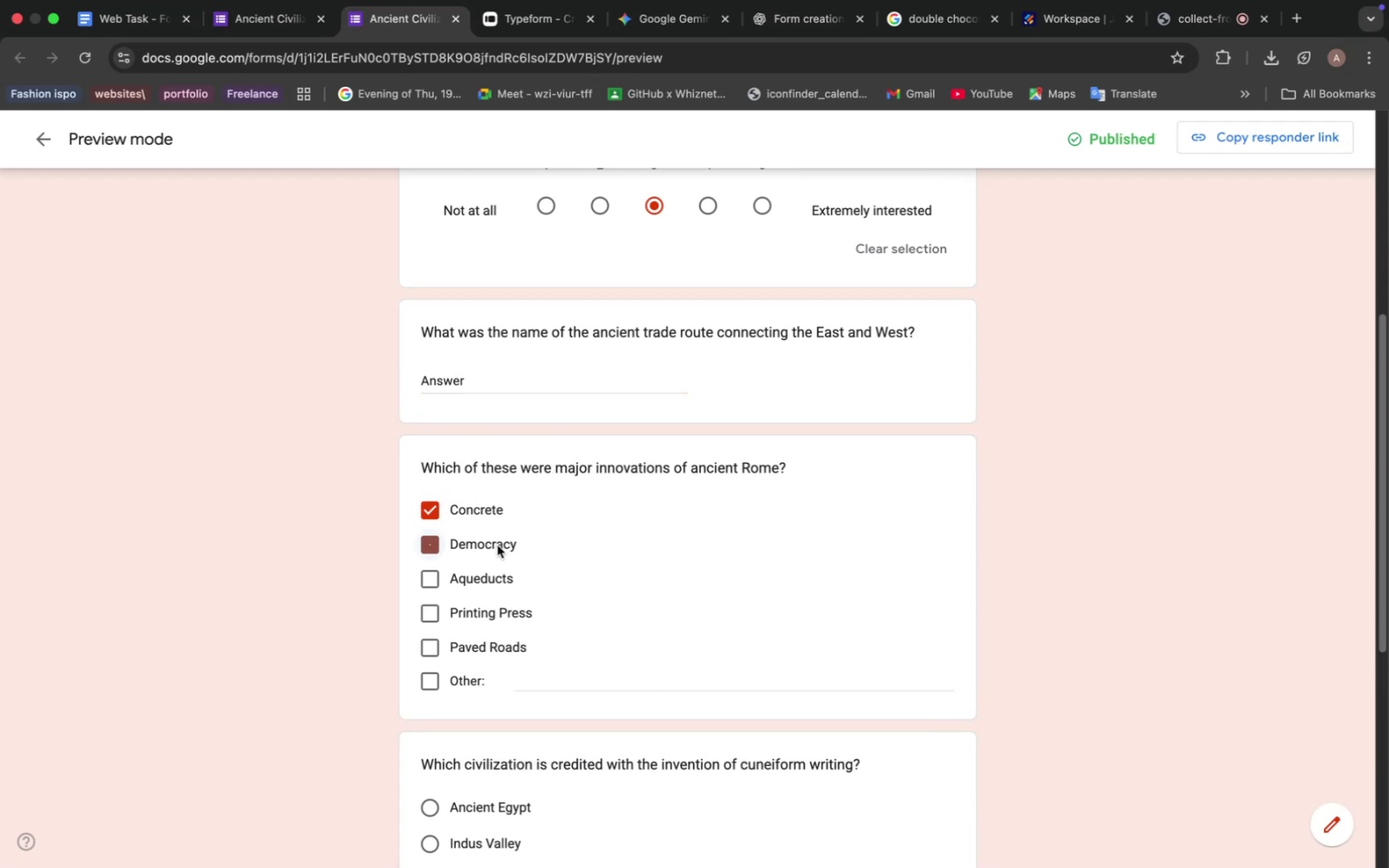 
left_click([497, 545])
 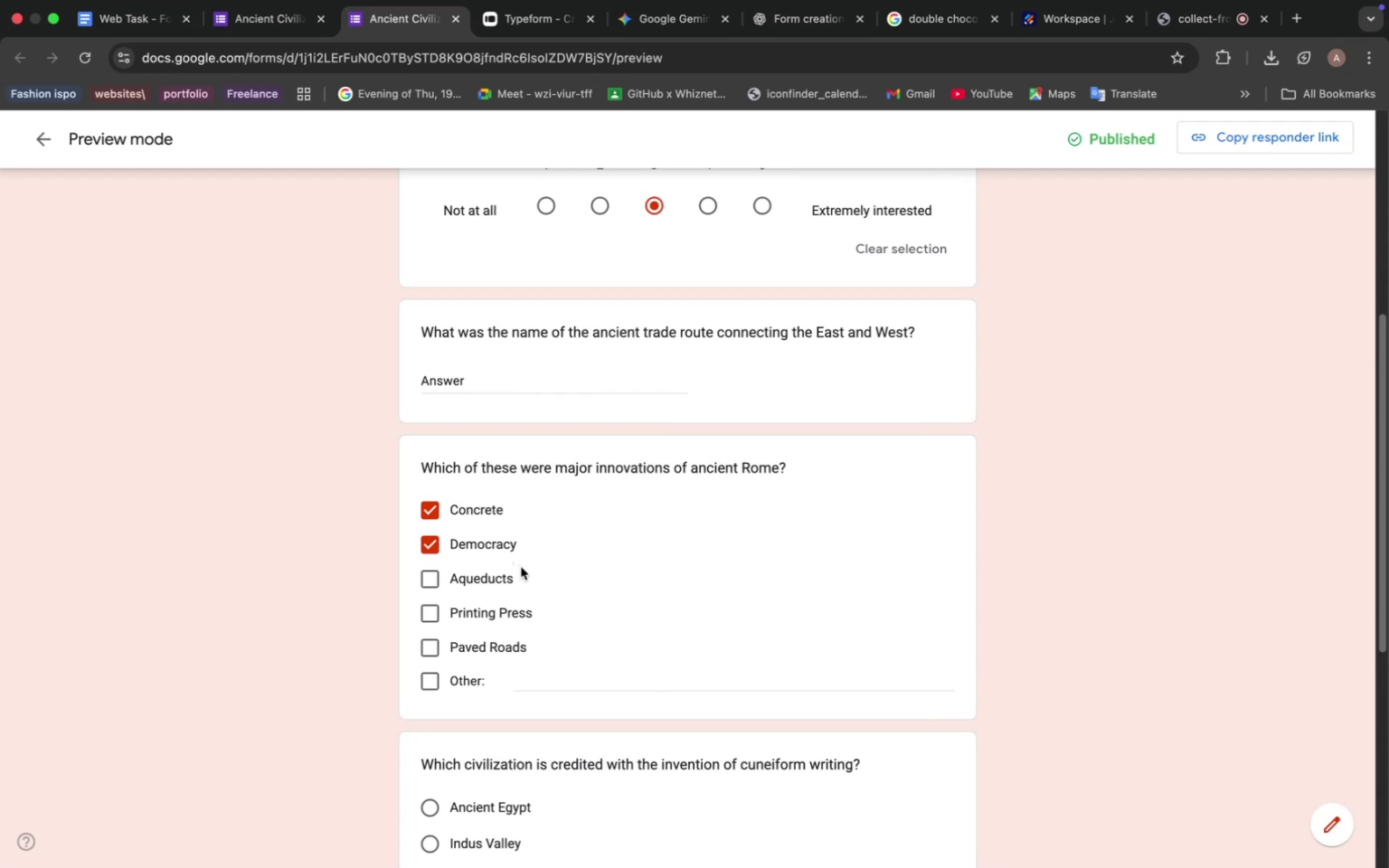 
wait(6.19)
 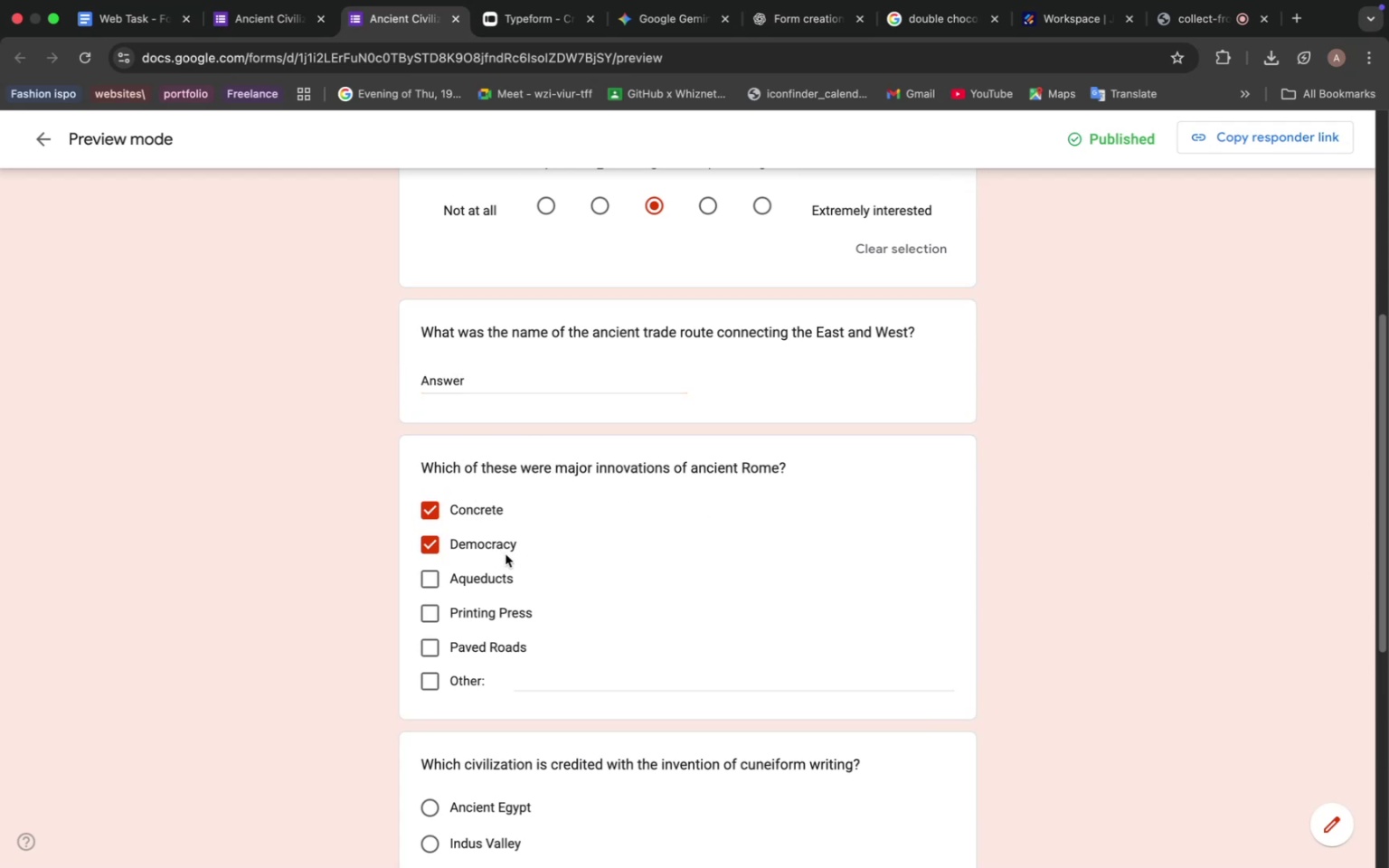 
scroll: coordinate [499, 622], scroll_direction: down, amount: 9.0
 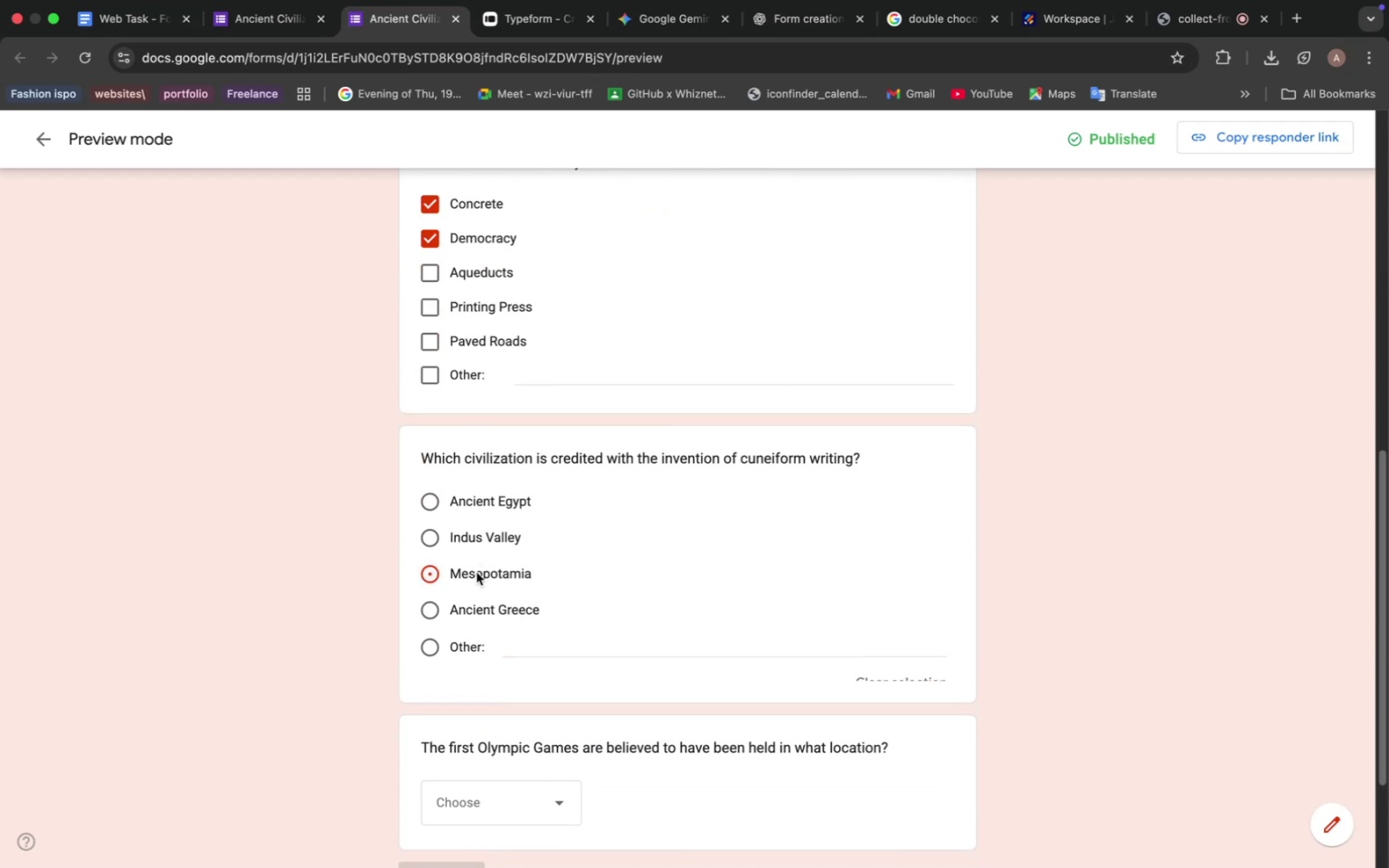 
double_click([477, 572])
 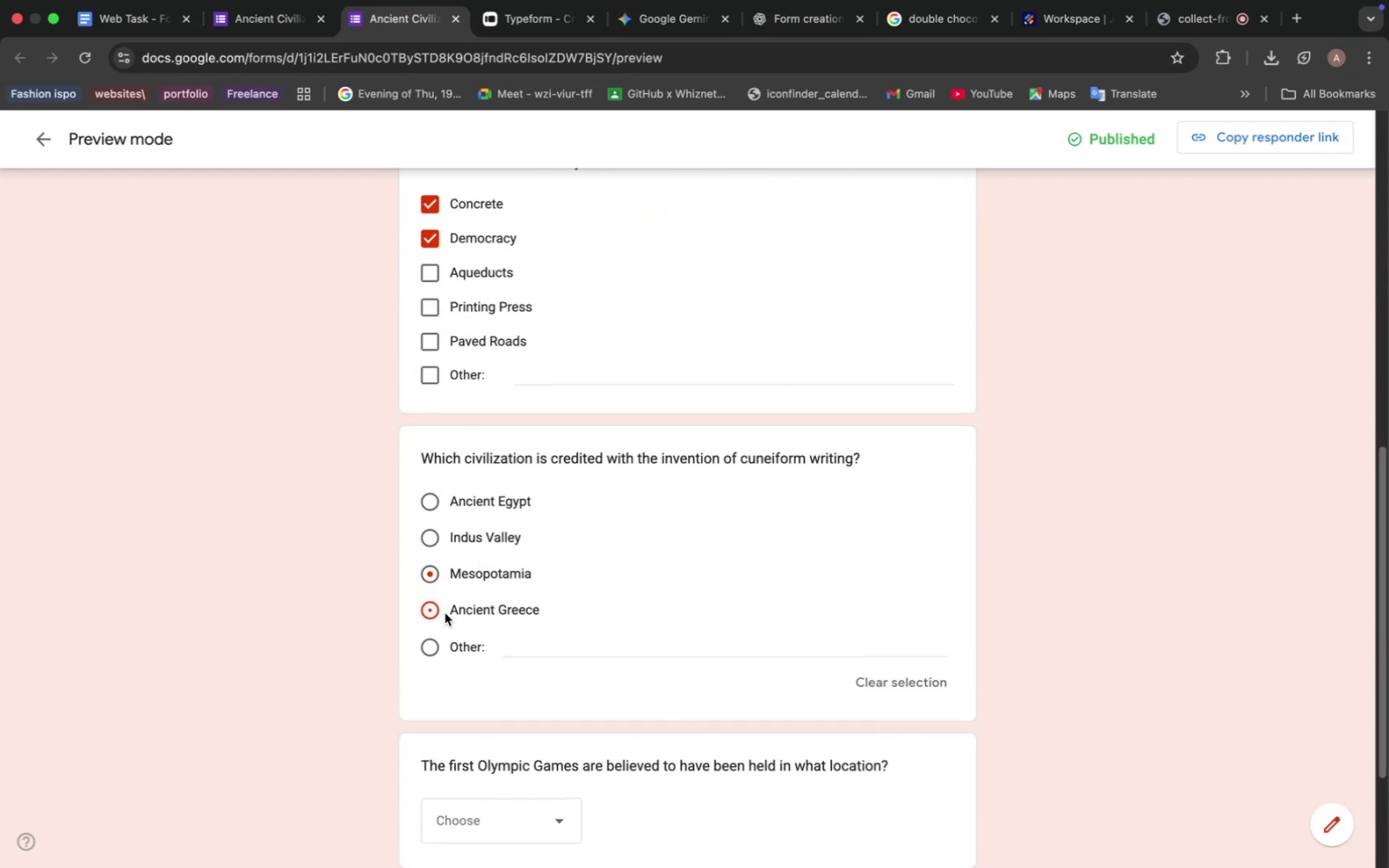 
left_click([445, 613])
 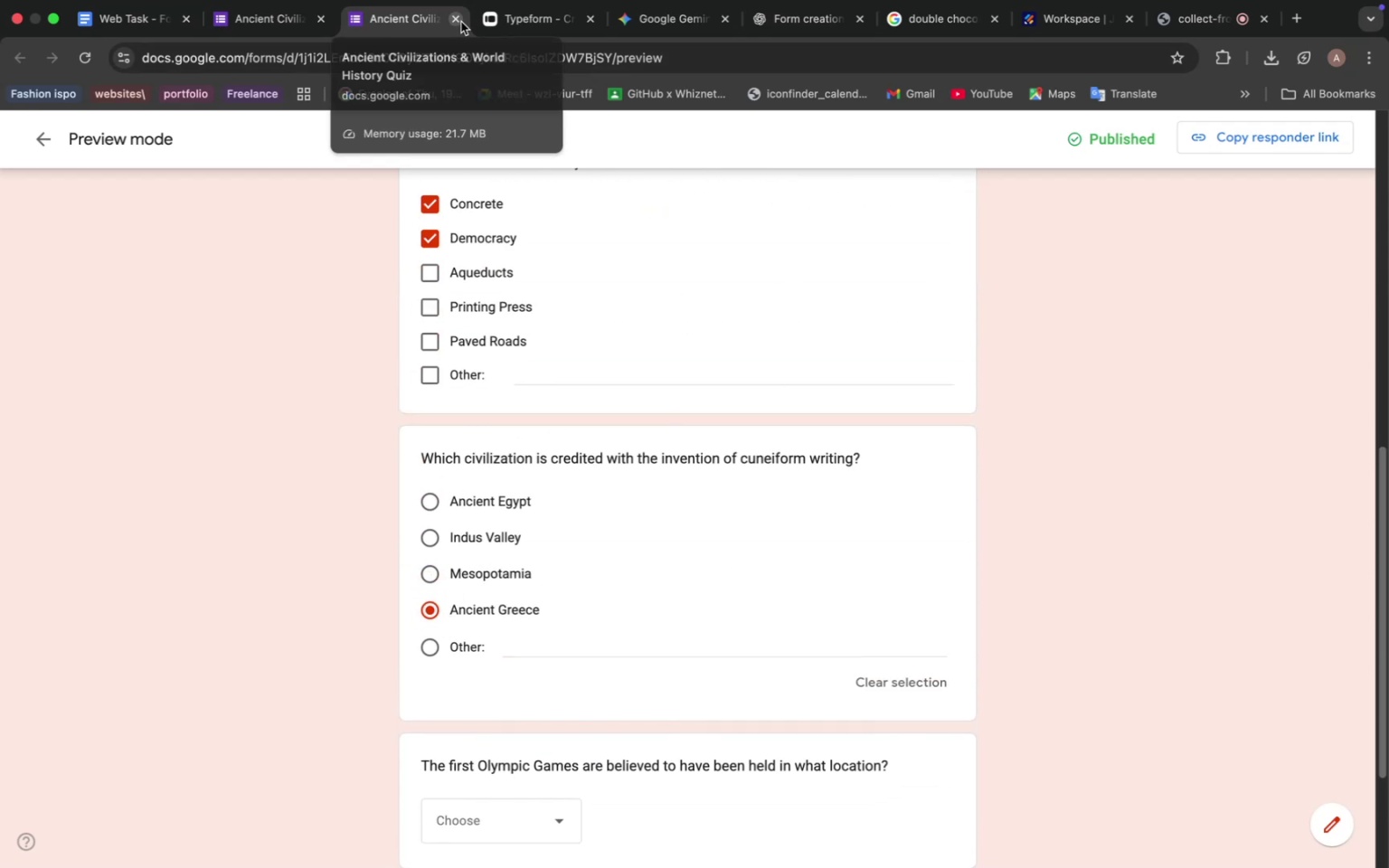 
left_click([457, 21])
 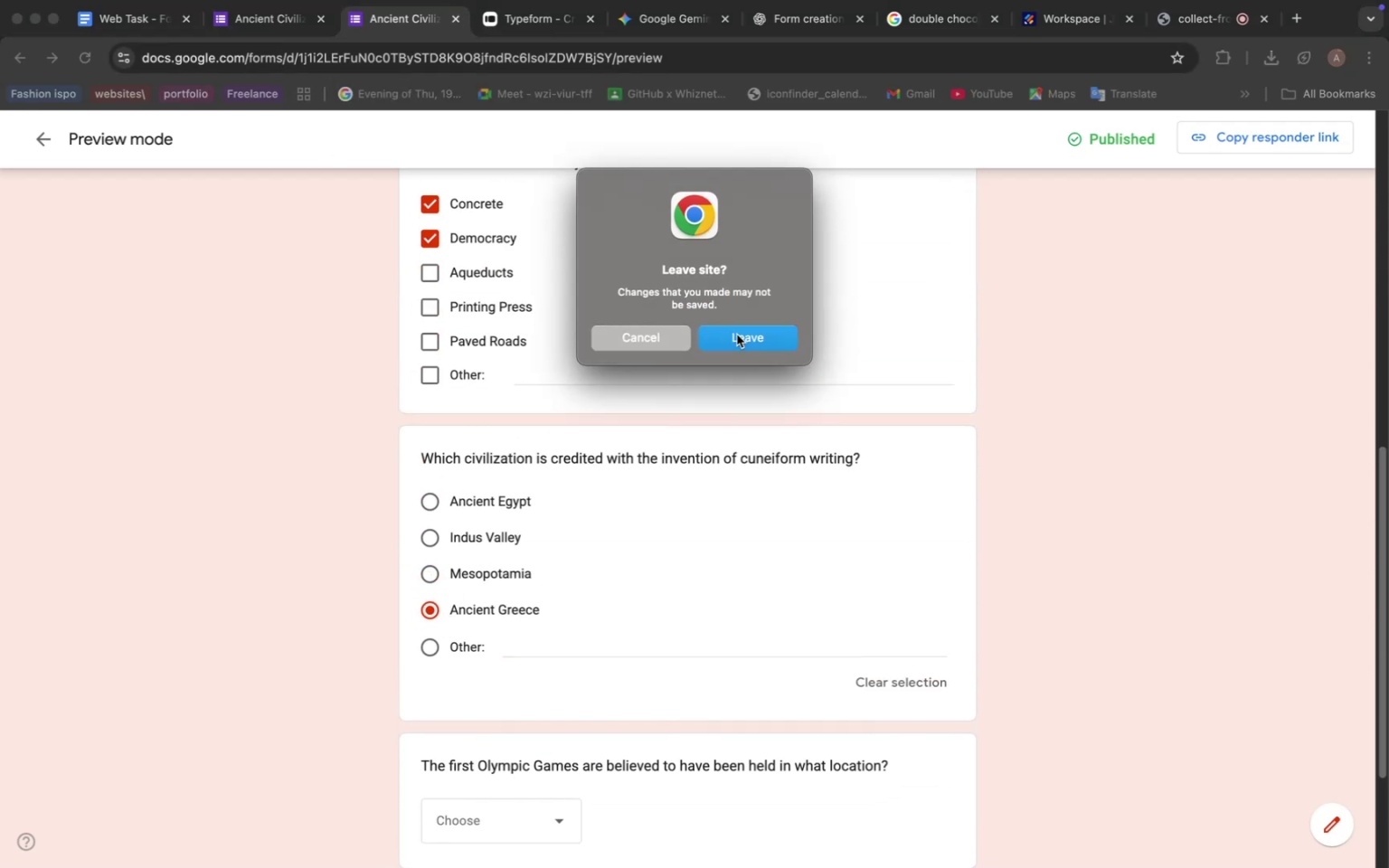 
left_click([737, 335])
 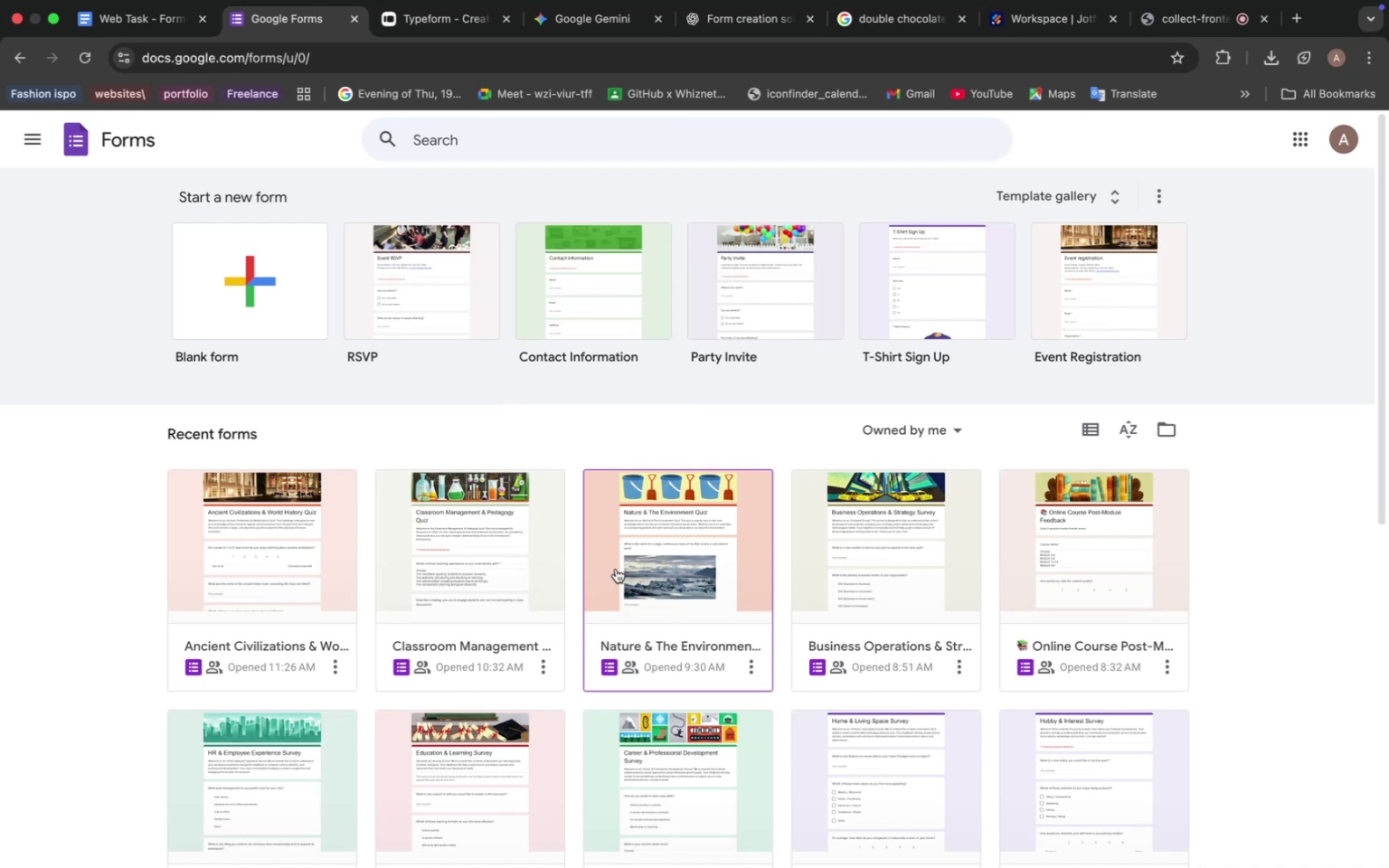 
wait(18.75)
 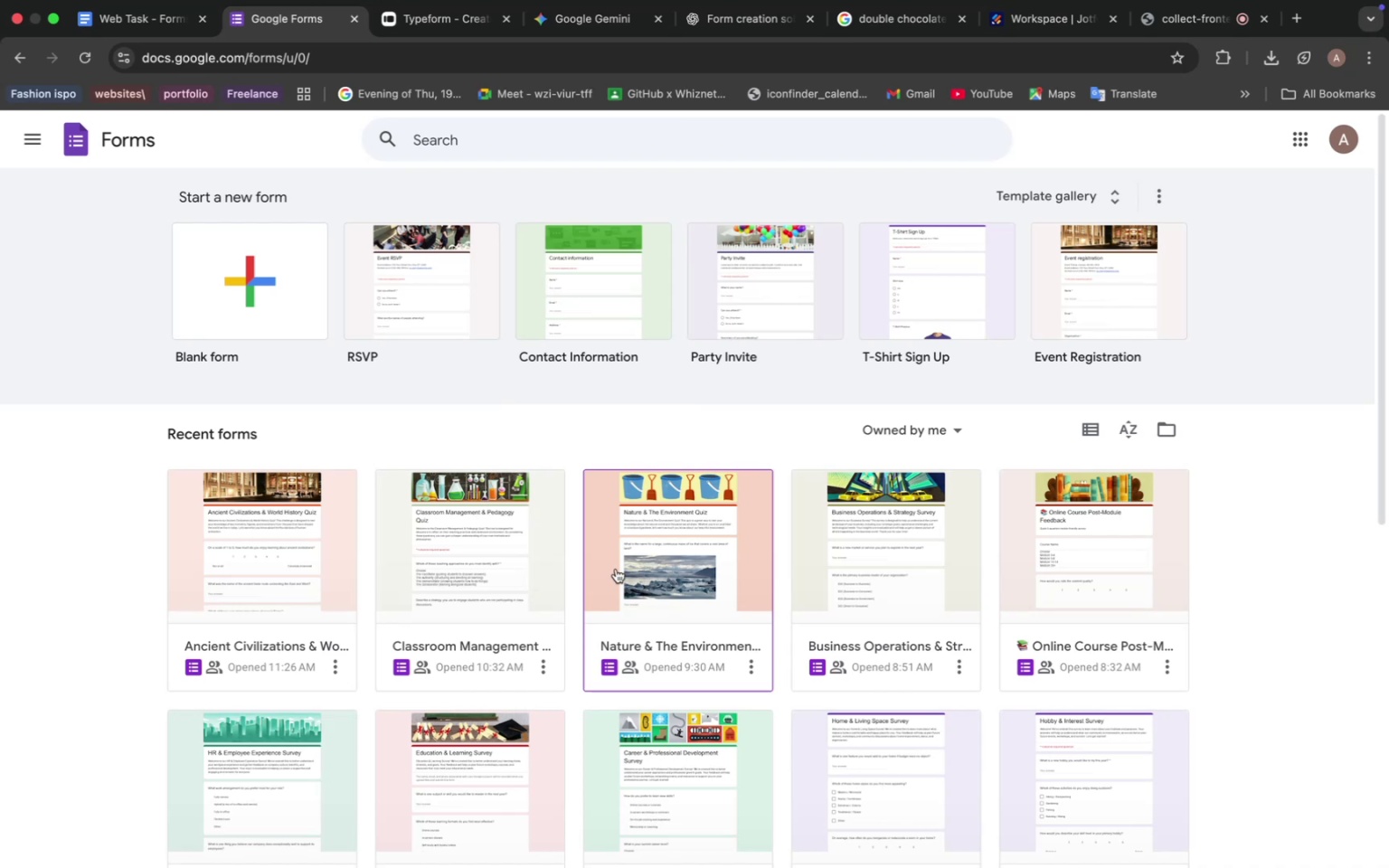 
left_click([458, 27])
 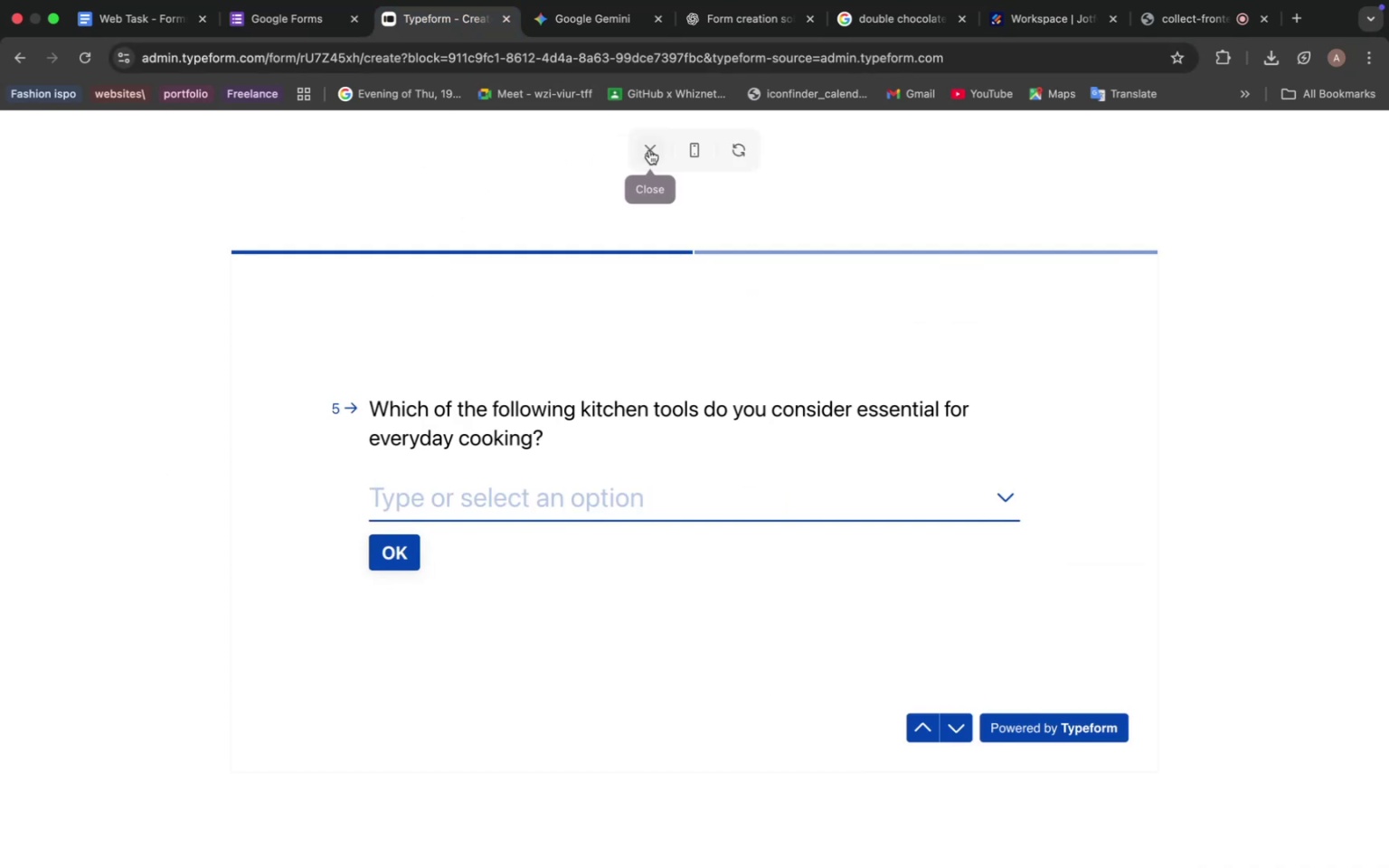 
left_click([649, 150])
 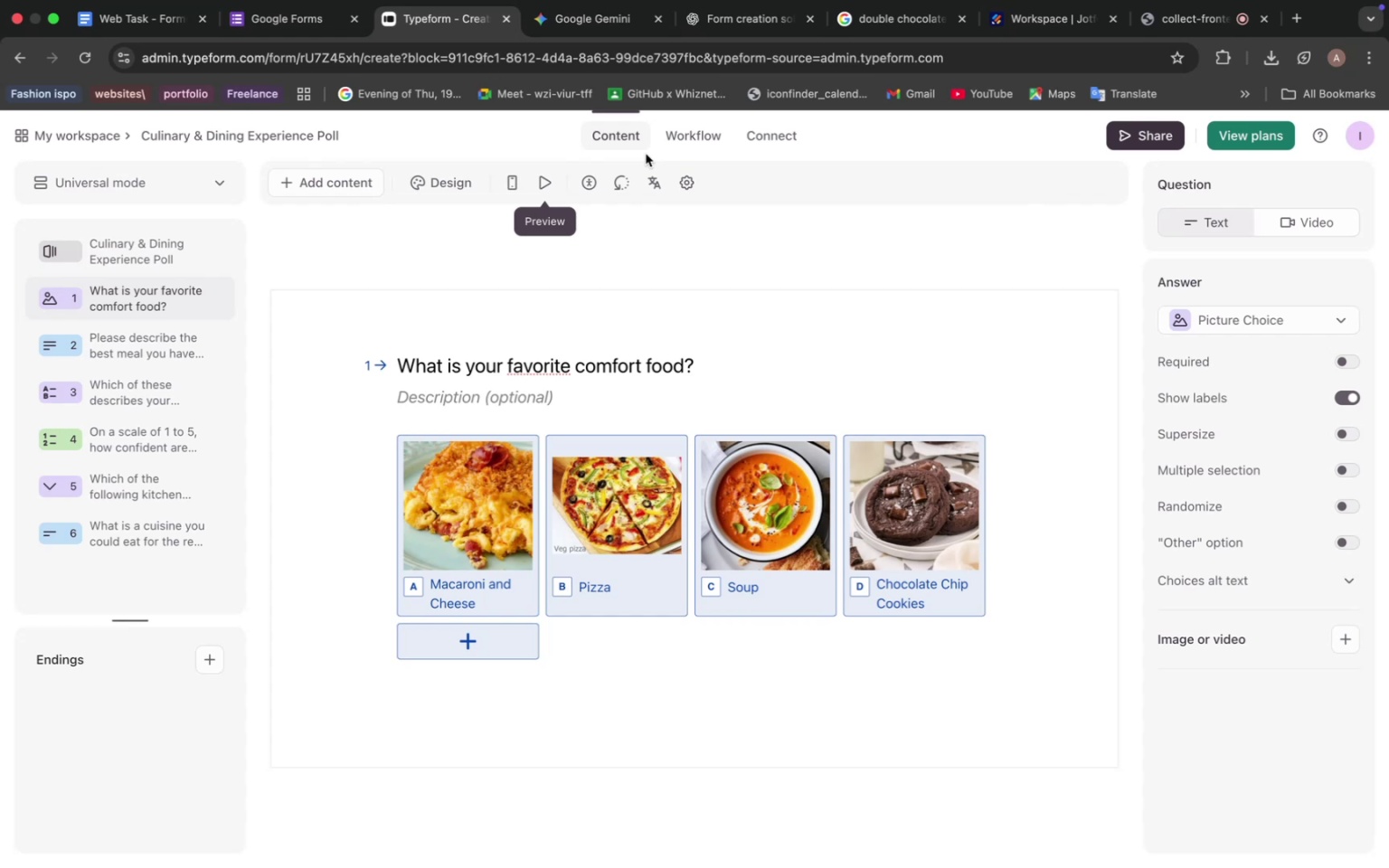 
wait(32.93)
 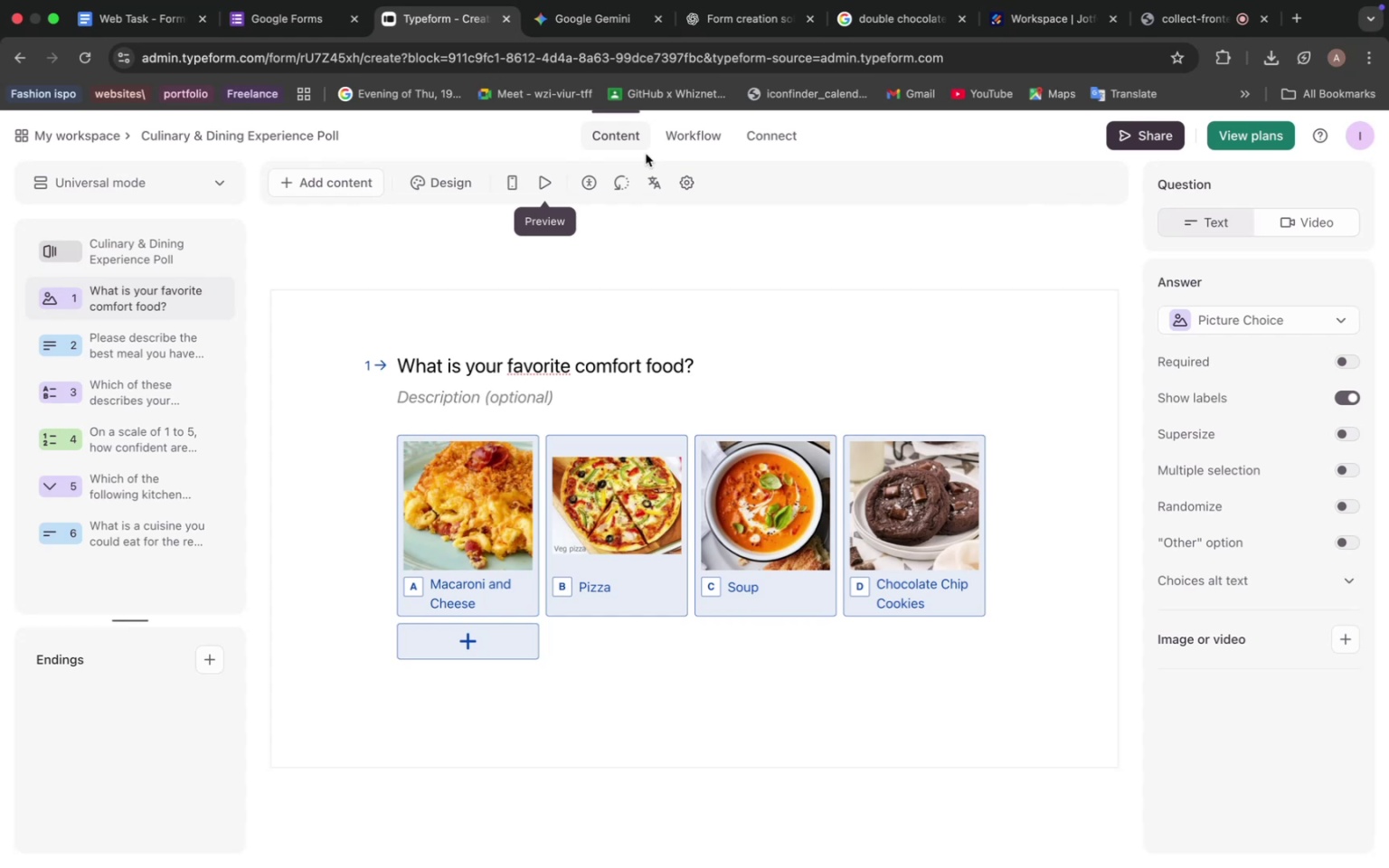 
left_click([77, 135])
 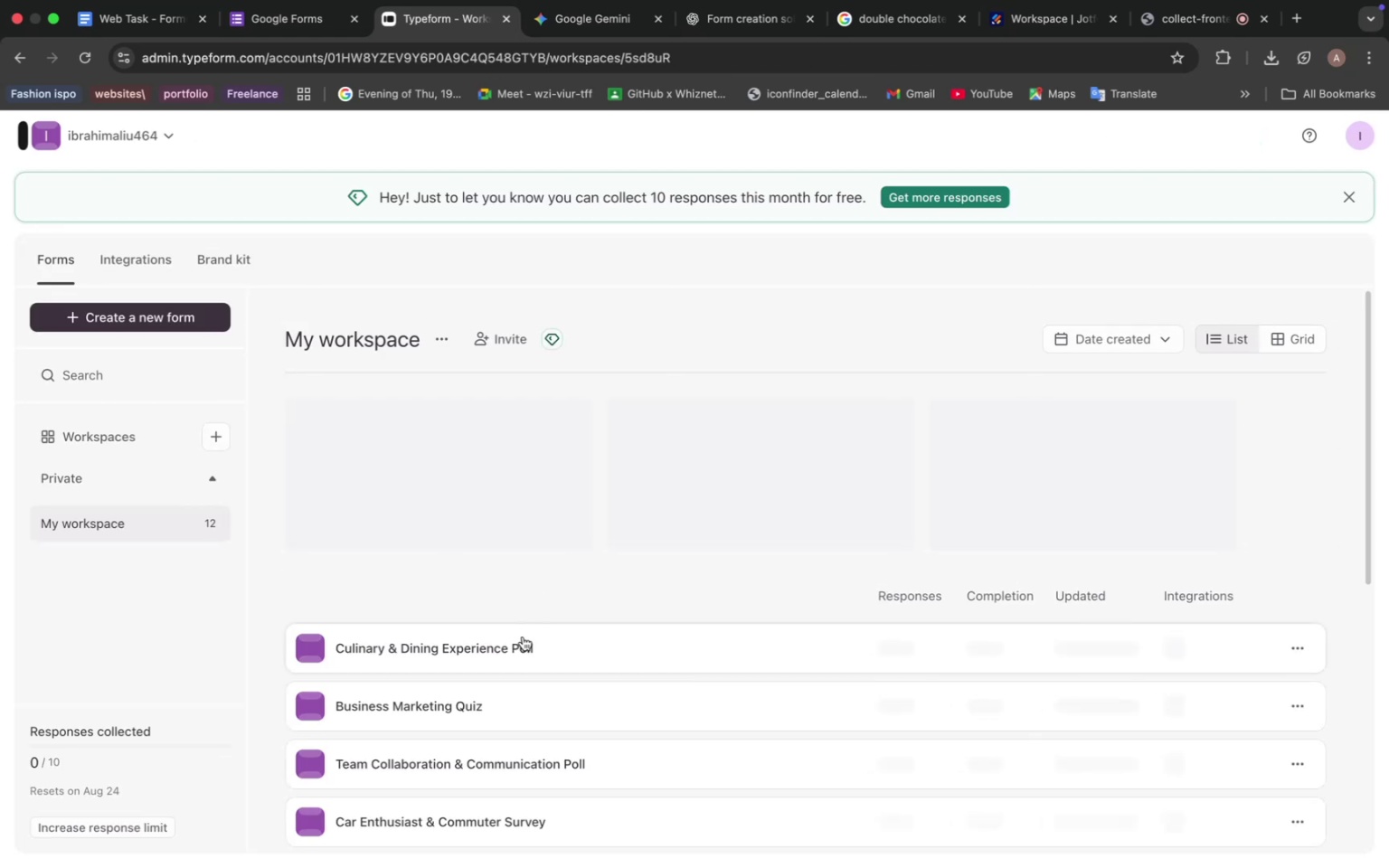 
wait(5.55)
 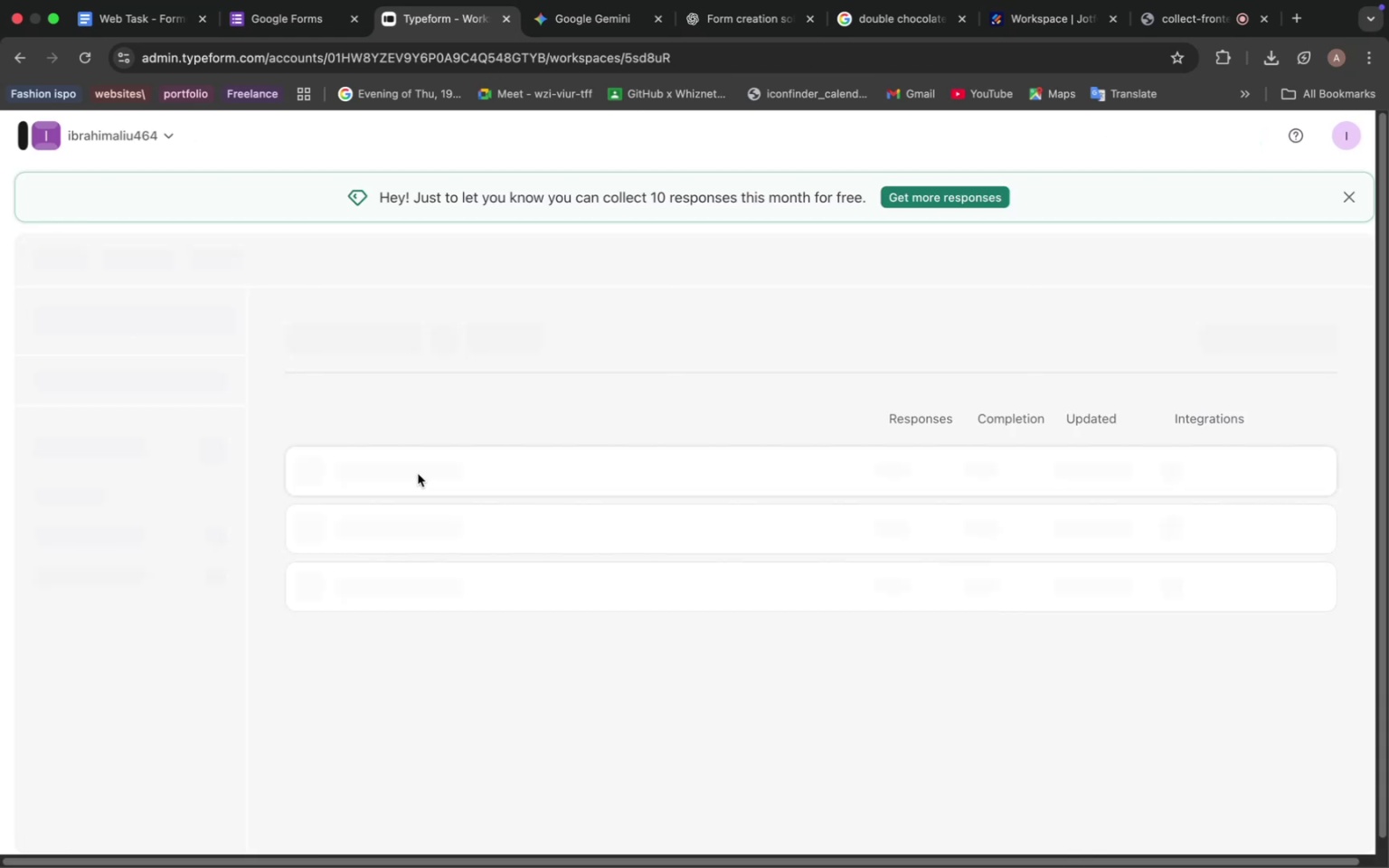 
scroll: coordinate [513, 637], scroll_direction: down, amount: 36.0
 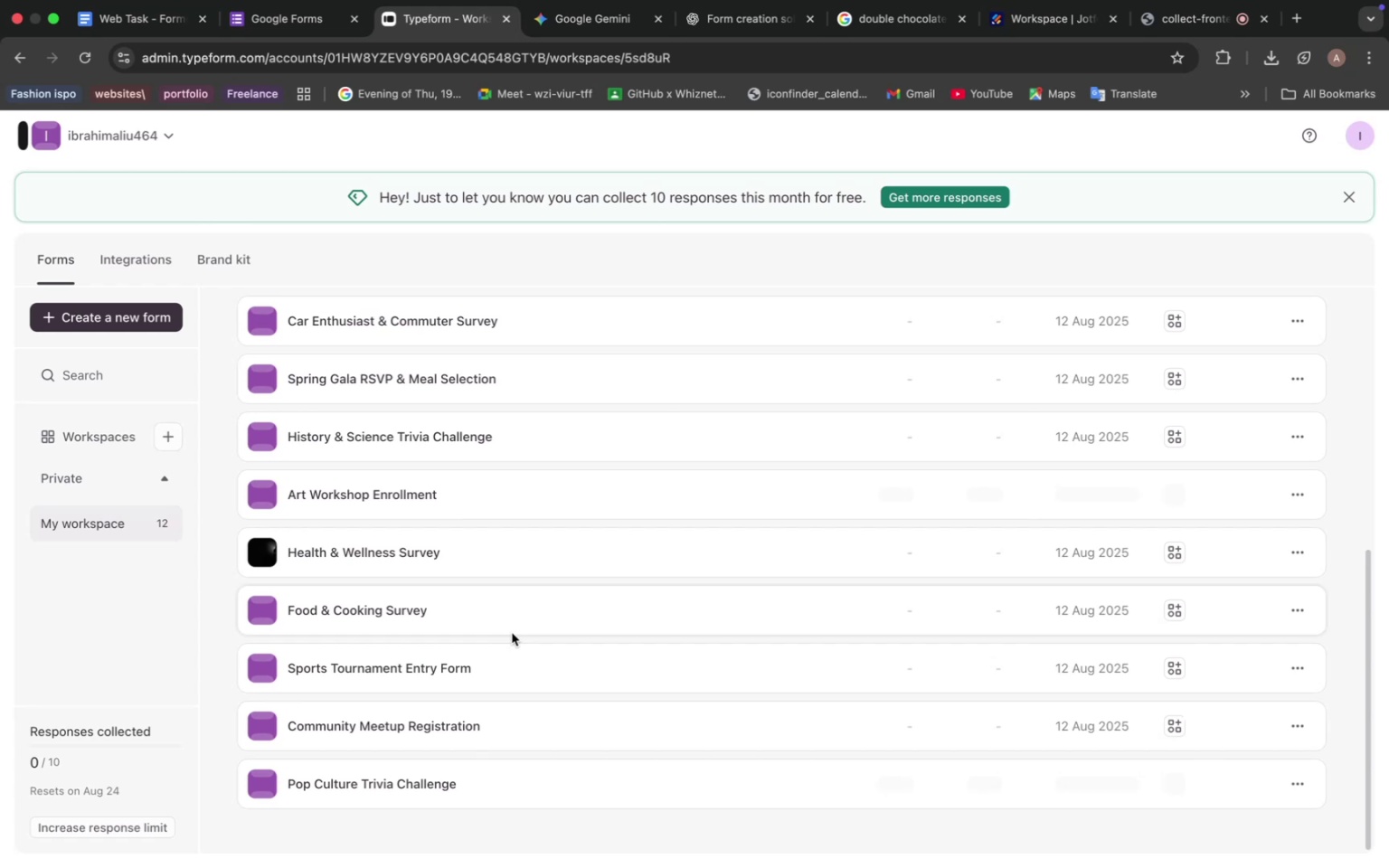 
scroll: coordinate [512, 633], scroll_direction: up, amount: 11.0
 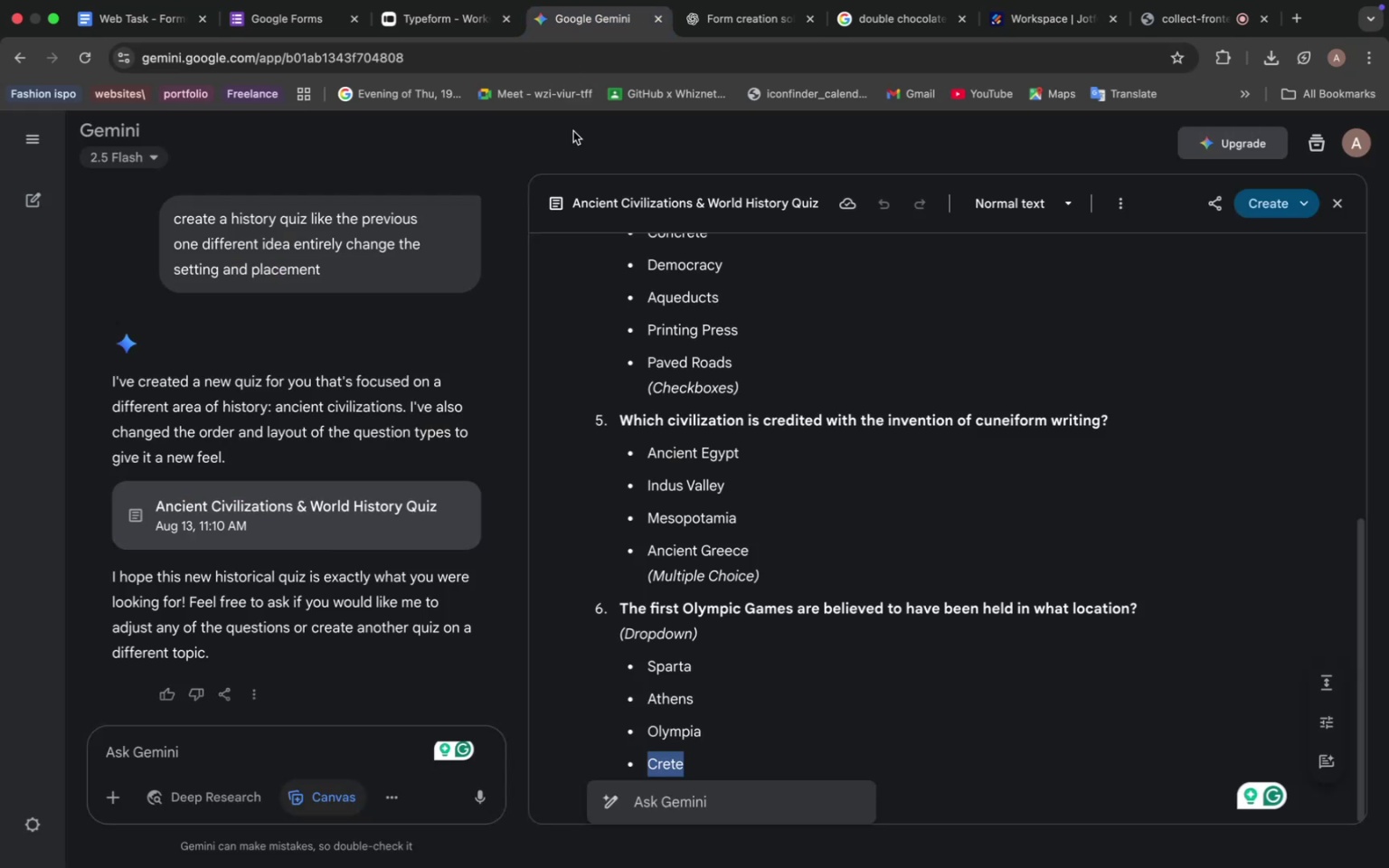 
wait(6.68)
 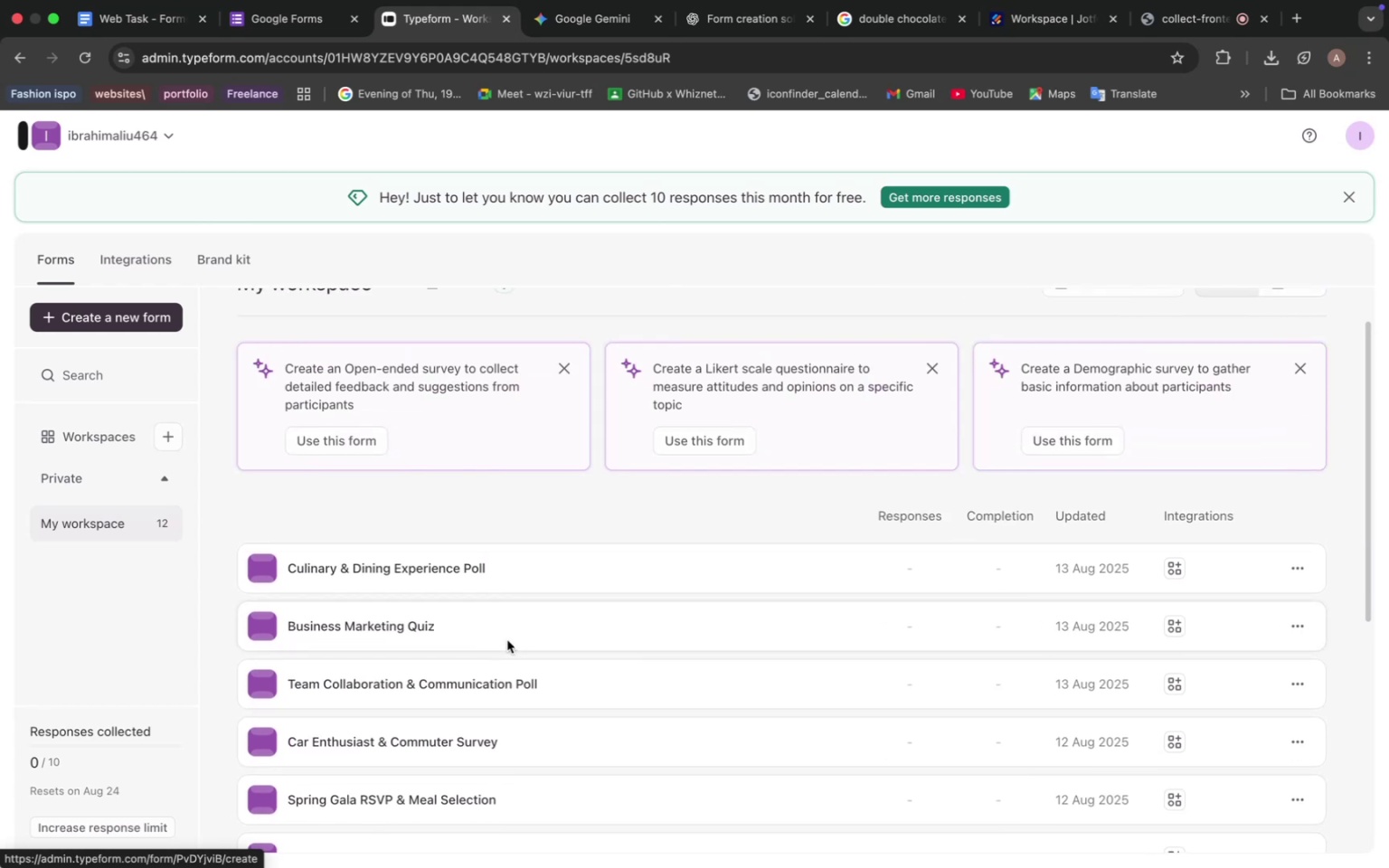 
scroll: coordinate [717, 521], scroll_direction: up, amount: 18.0
 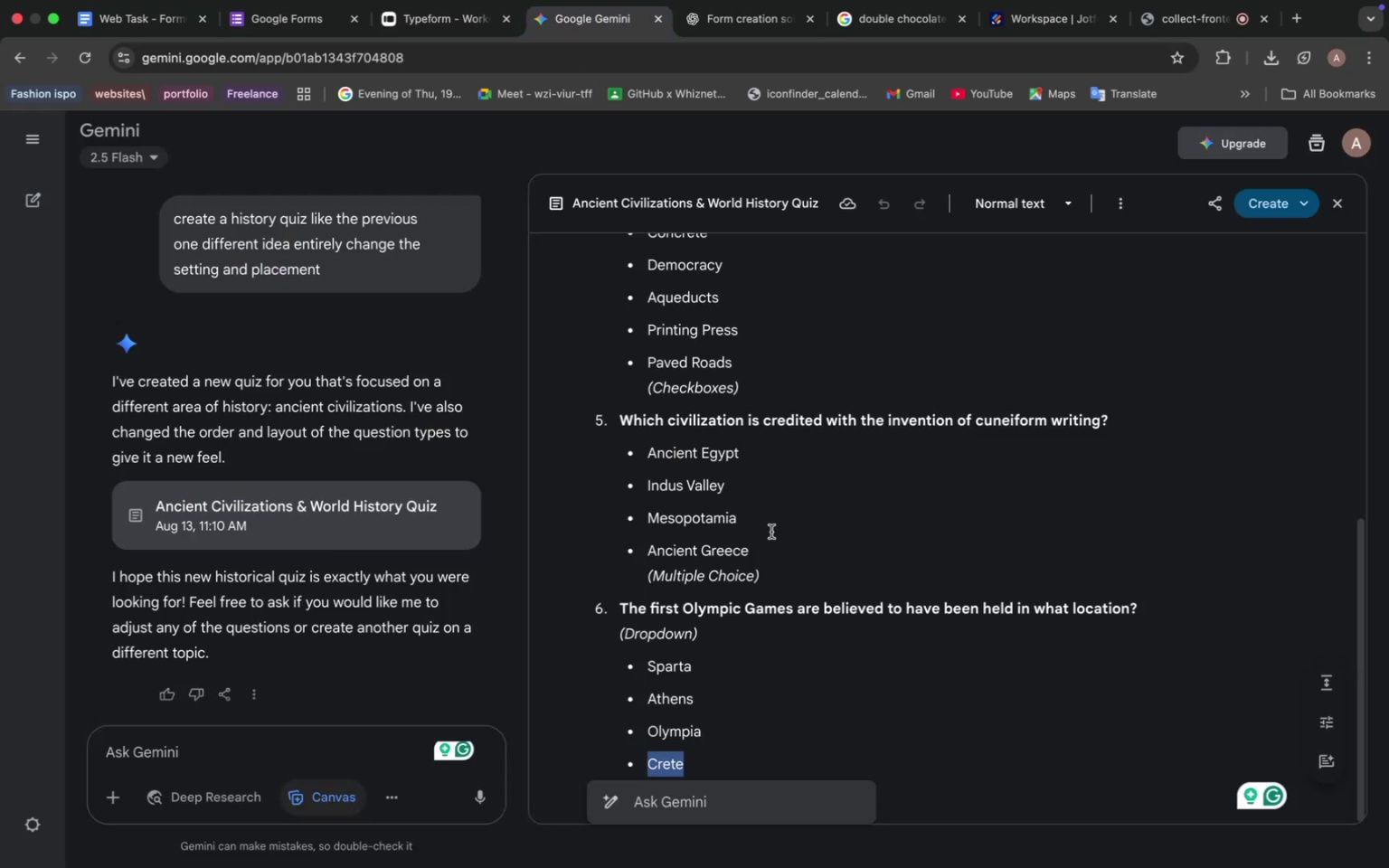 
scroll: coordinate [771, 532], scroll_direction: down, amount: 13.0
 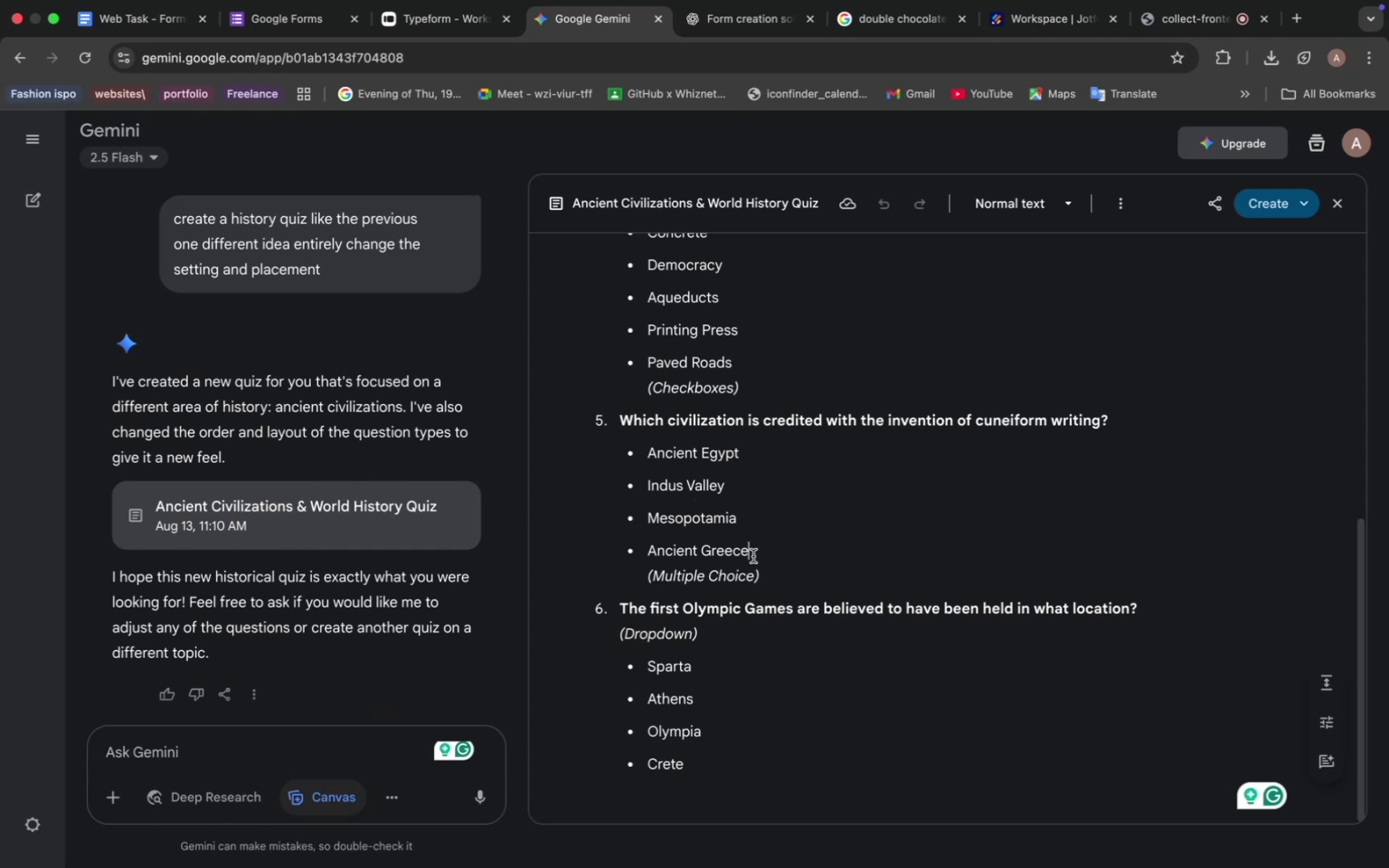 
left_click([757, 538])
 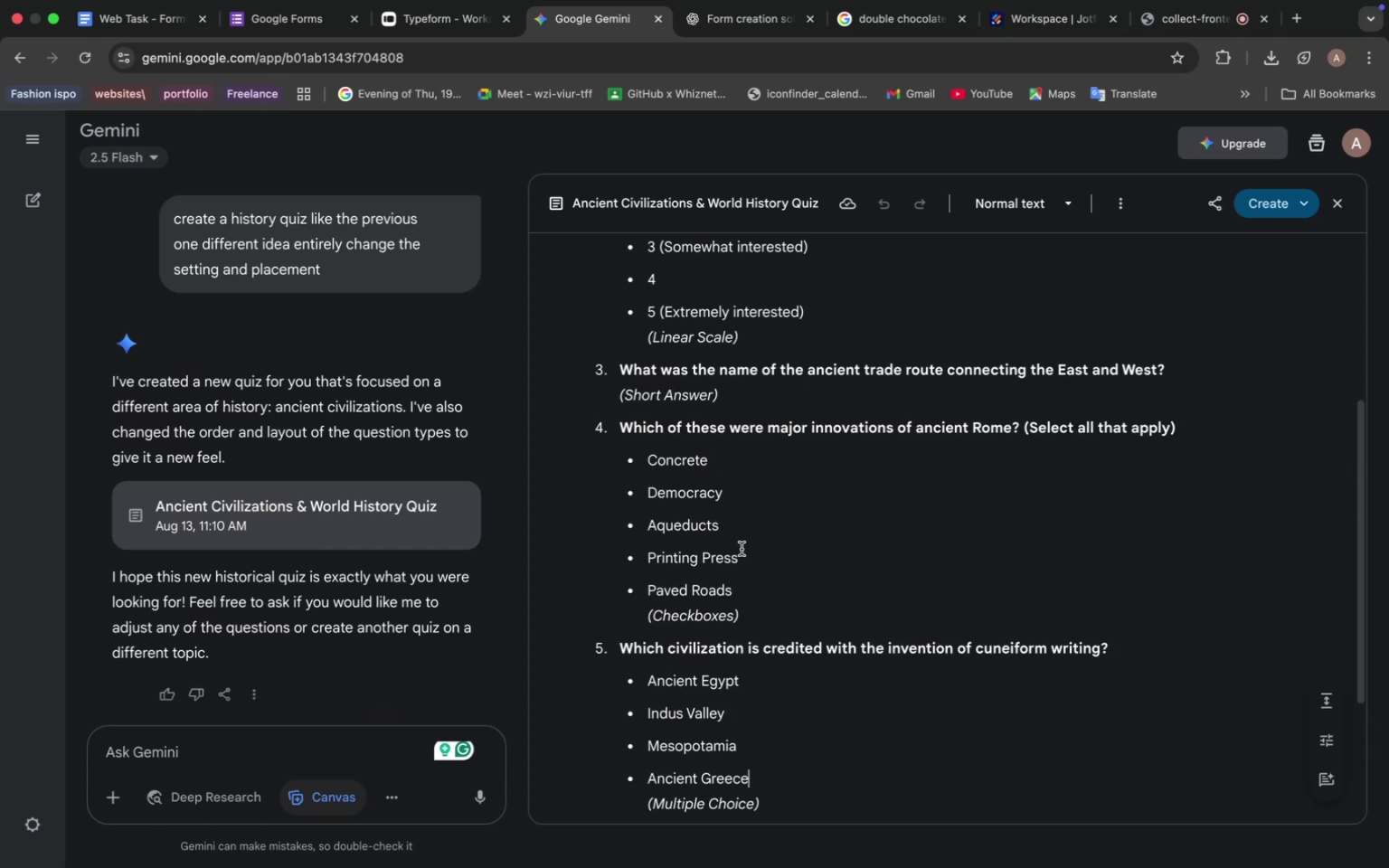 
scroll: coordinate [742, 549], scroll_direction: up, amount: 14.0
 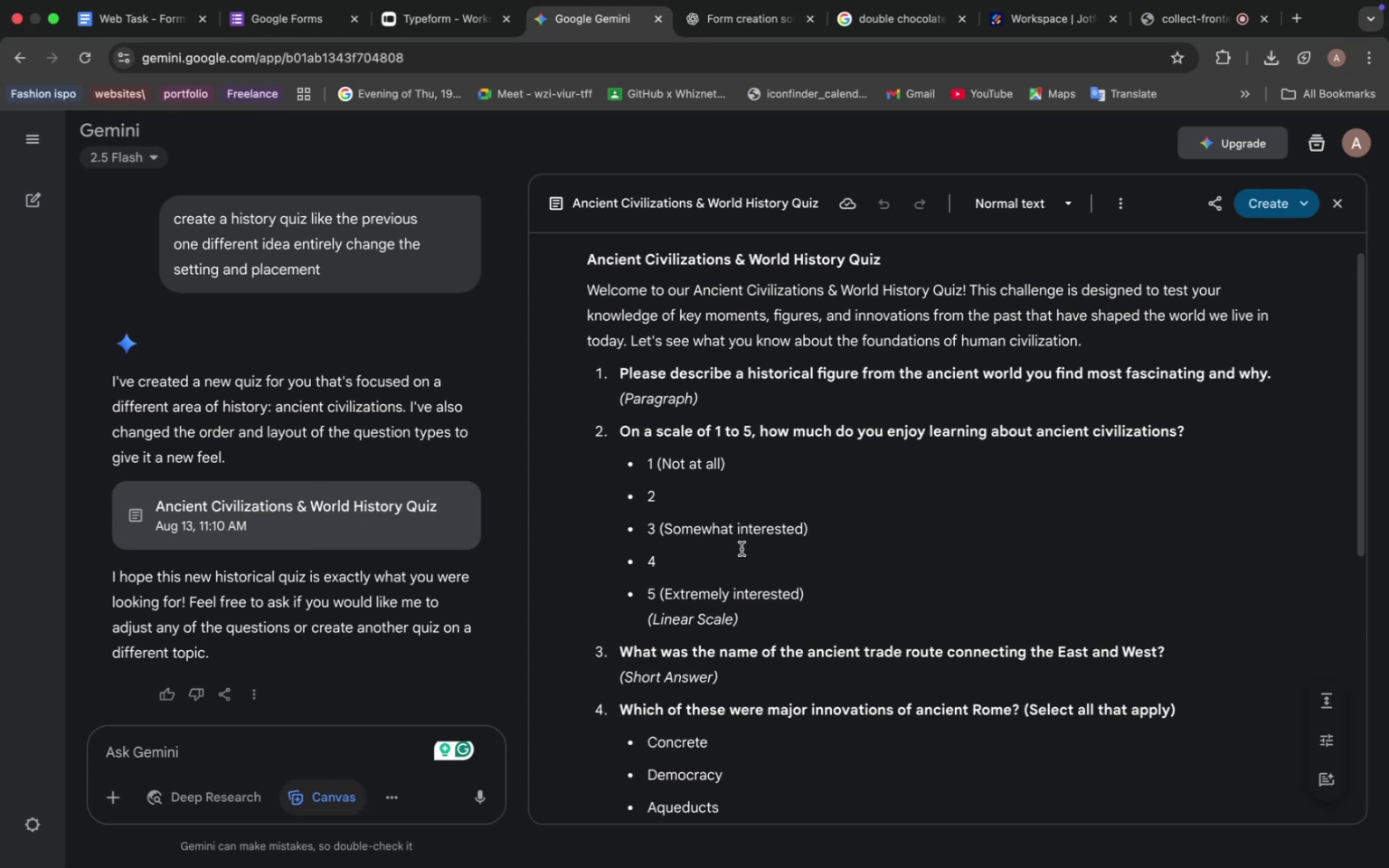 
wait(17.11)
 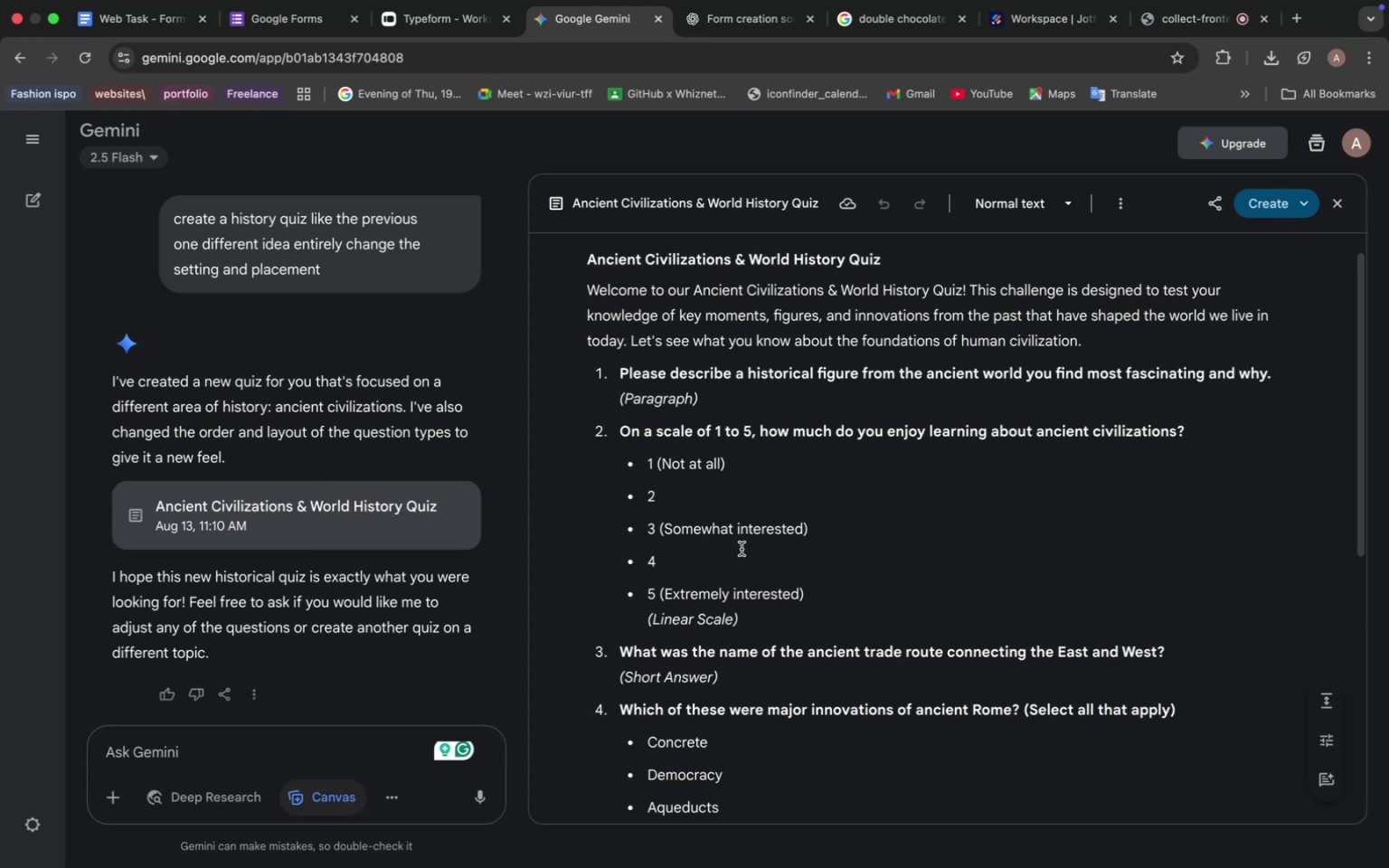 
left_click([298, 590])
 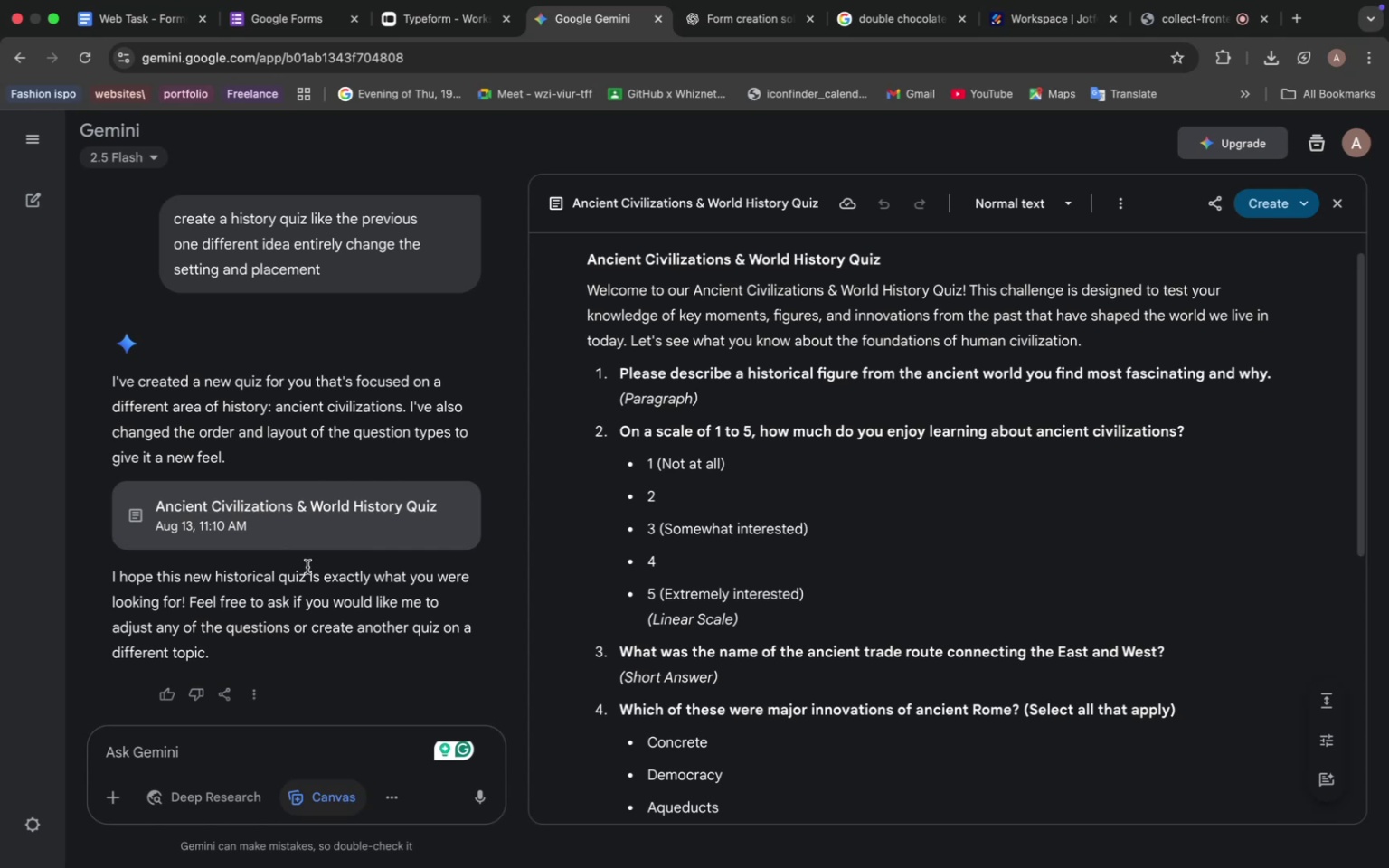 
wait(17.92)
 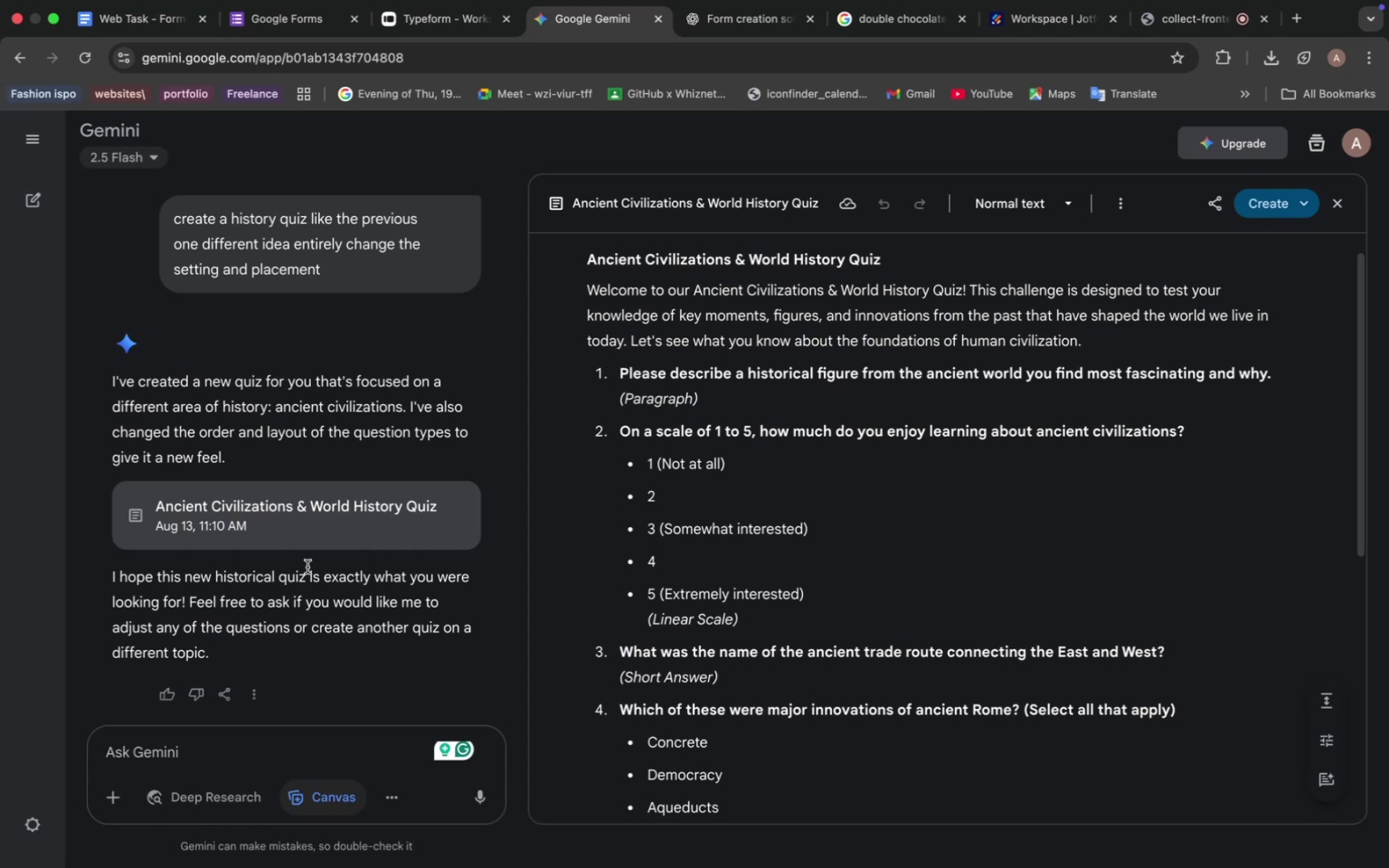 
scroll: coordinate [685, 558], scroll_direction: down, amount: 19.0
 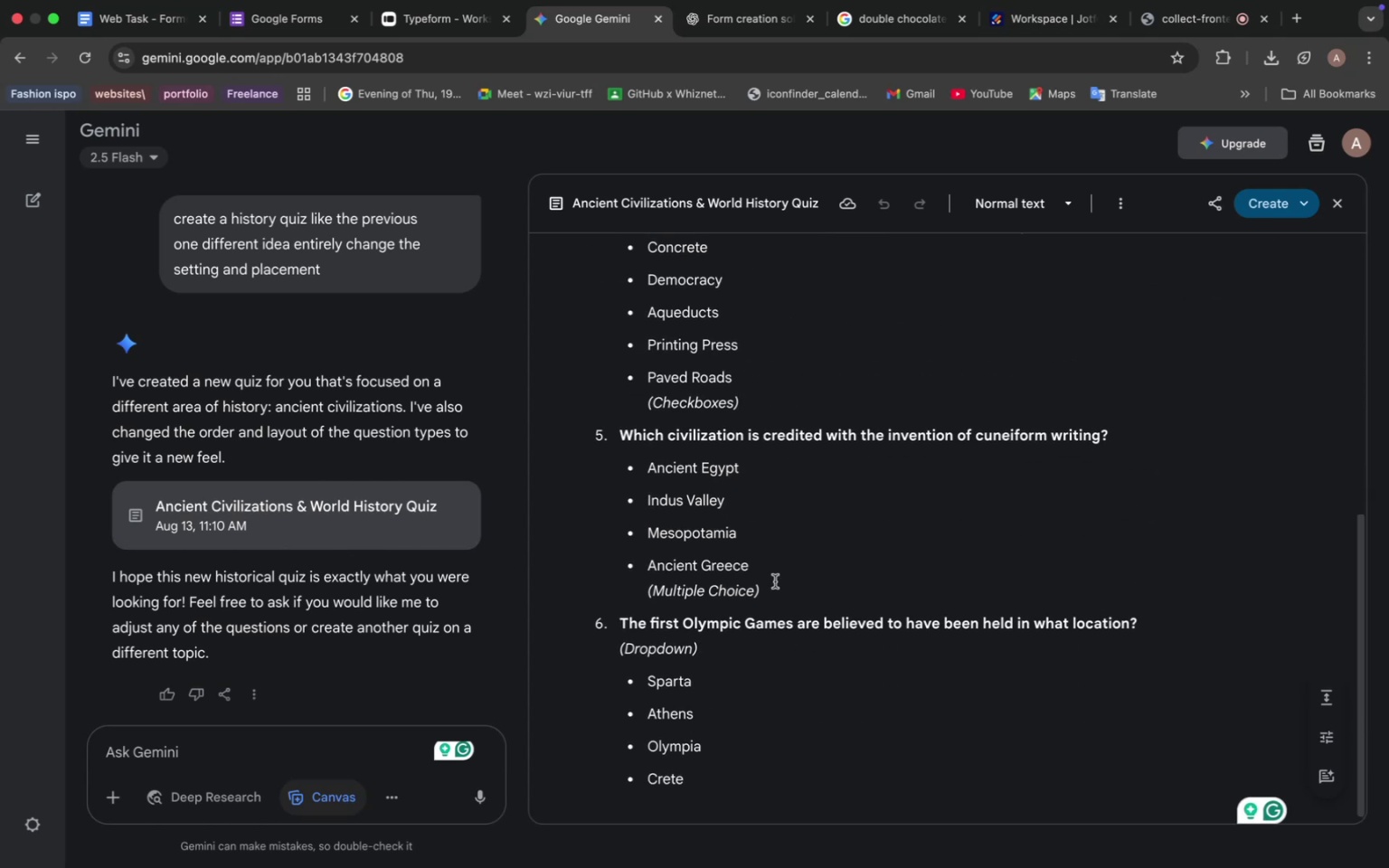 
scroll: coordinate [715, 563], scroll_direction: up, amount: 2.0
 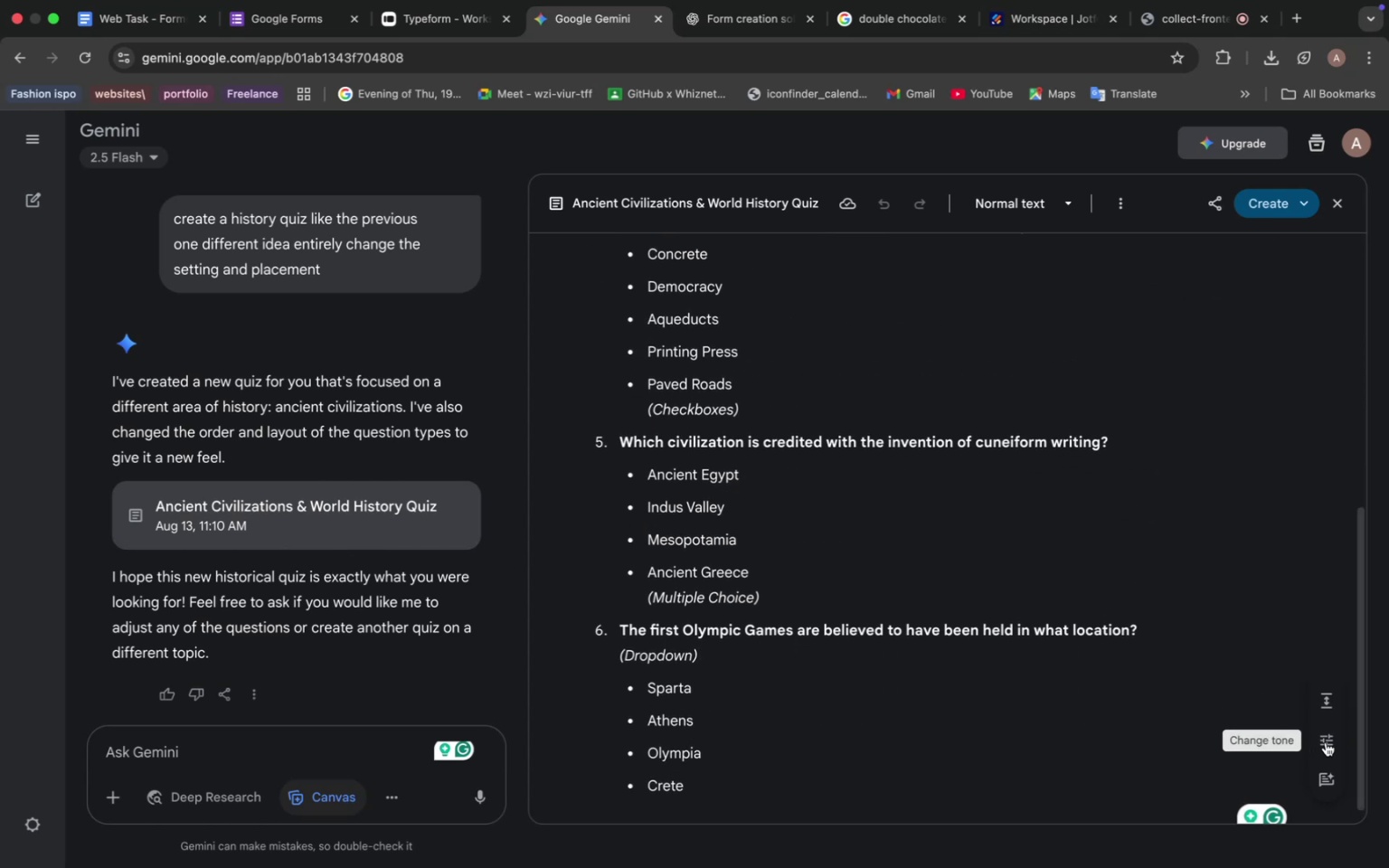 
left_click([1326, 742])
 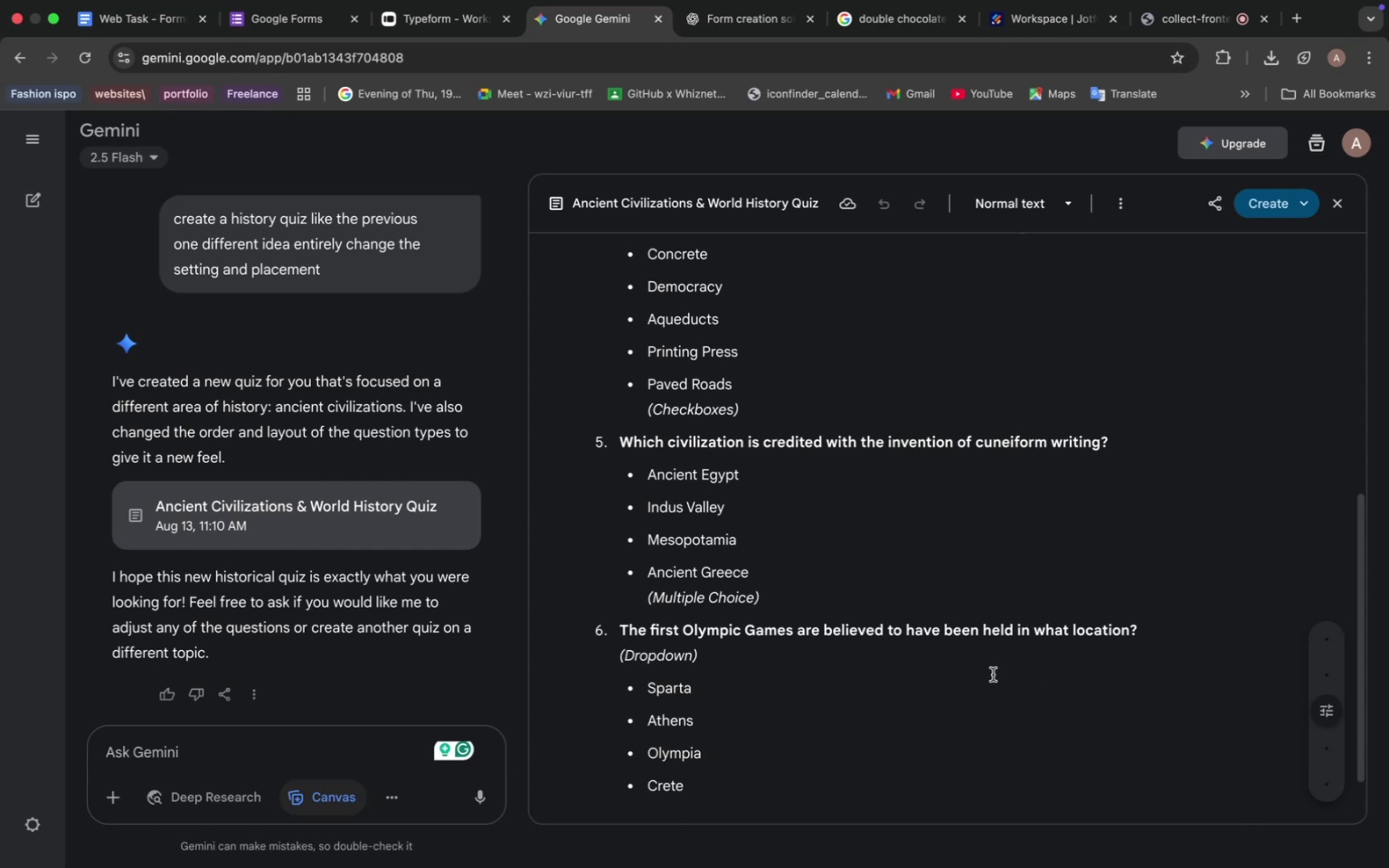 
scroll: coordinate [992, 675], scroll_direction: up, amount: 3.0
 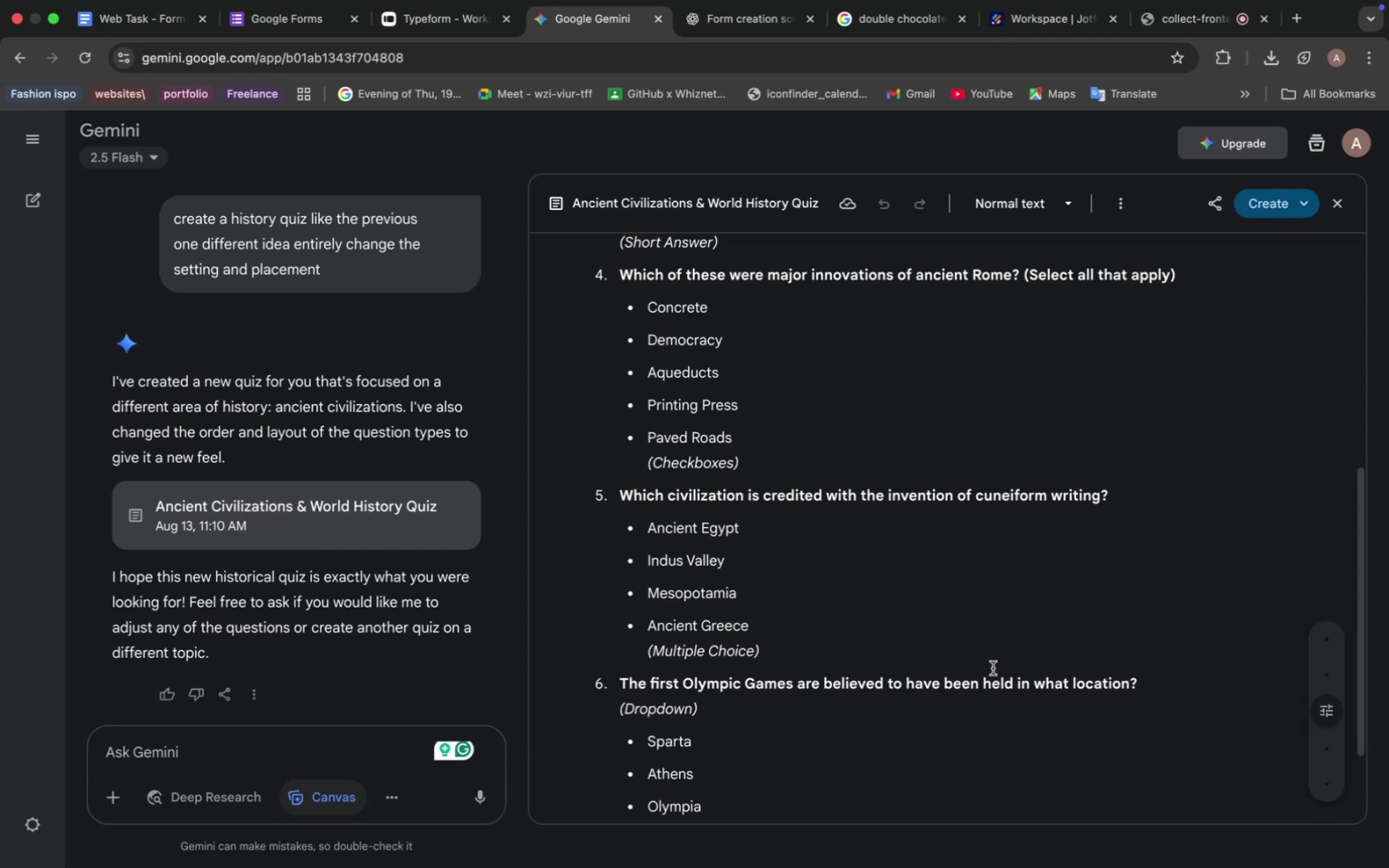 
wait(14.5)
 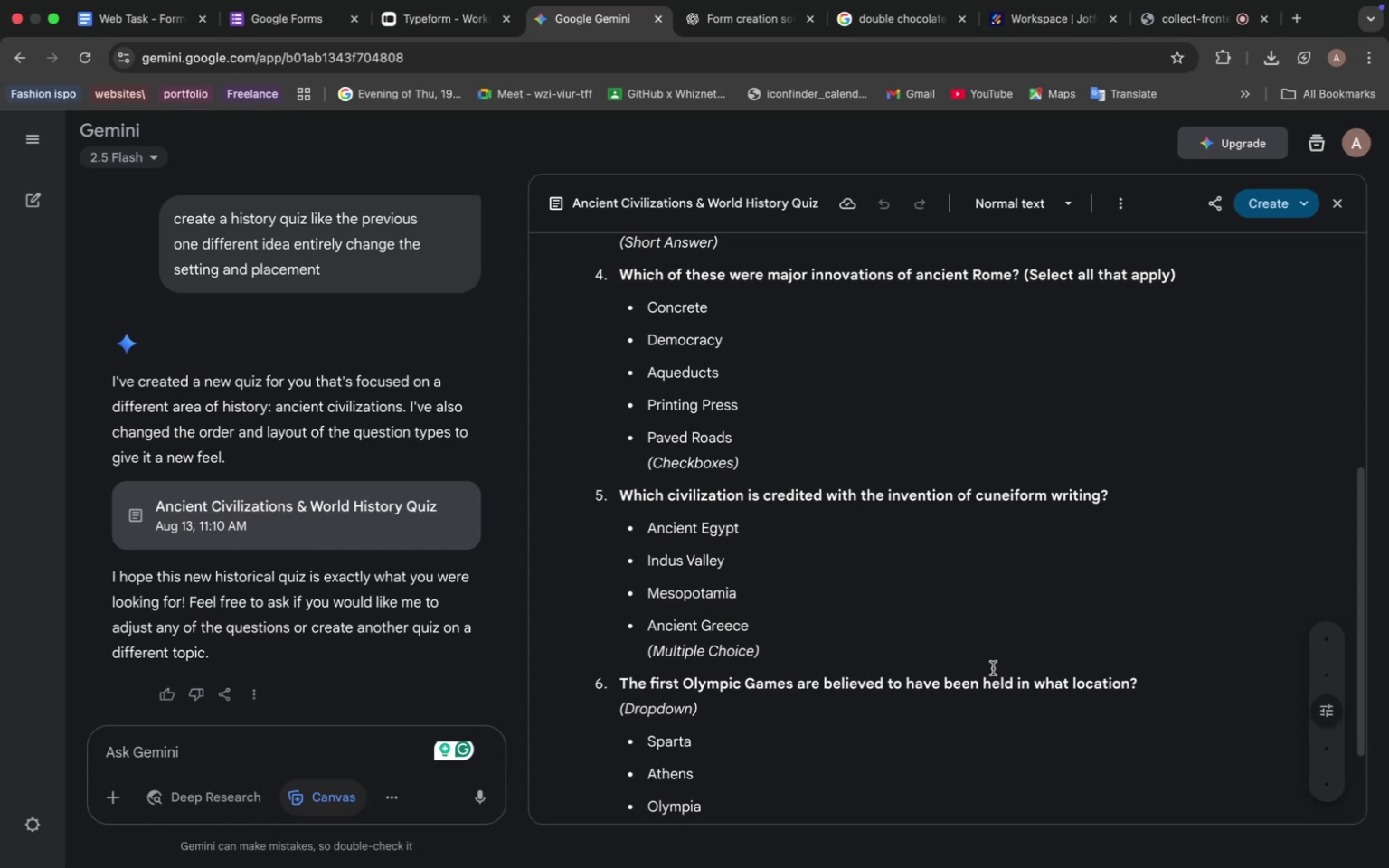 
scroll: coordinate [993, 668], scroll_direction: up, amount: 3.0
 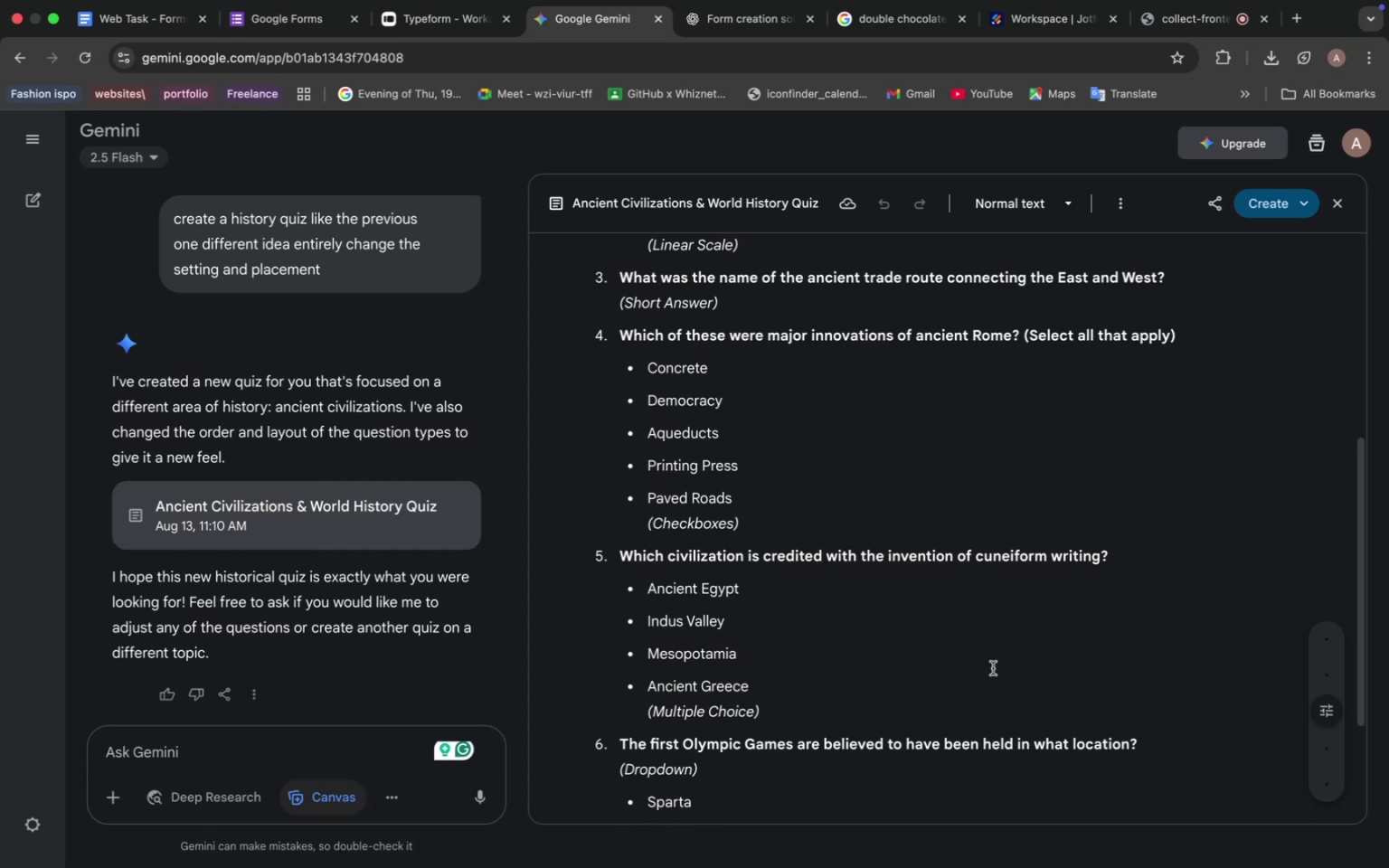 
wait(6.81)
 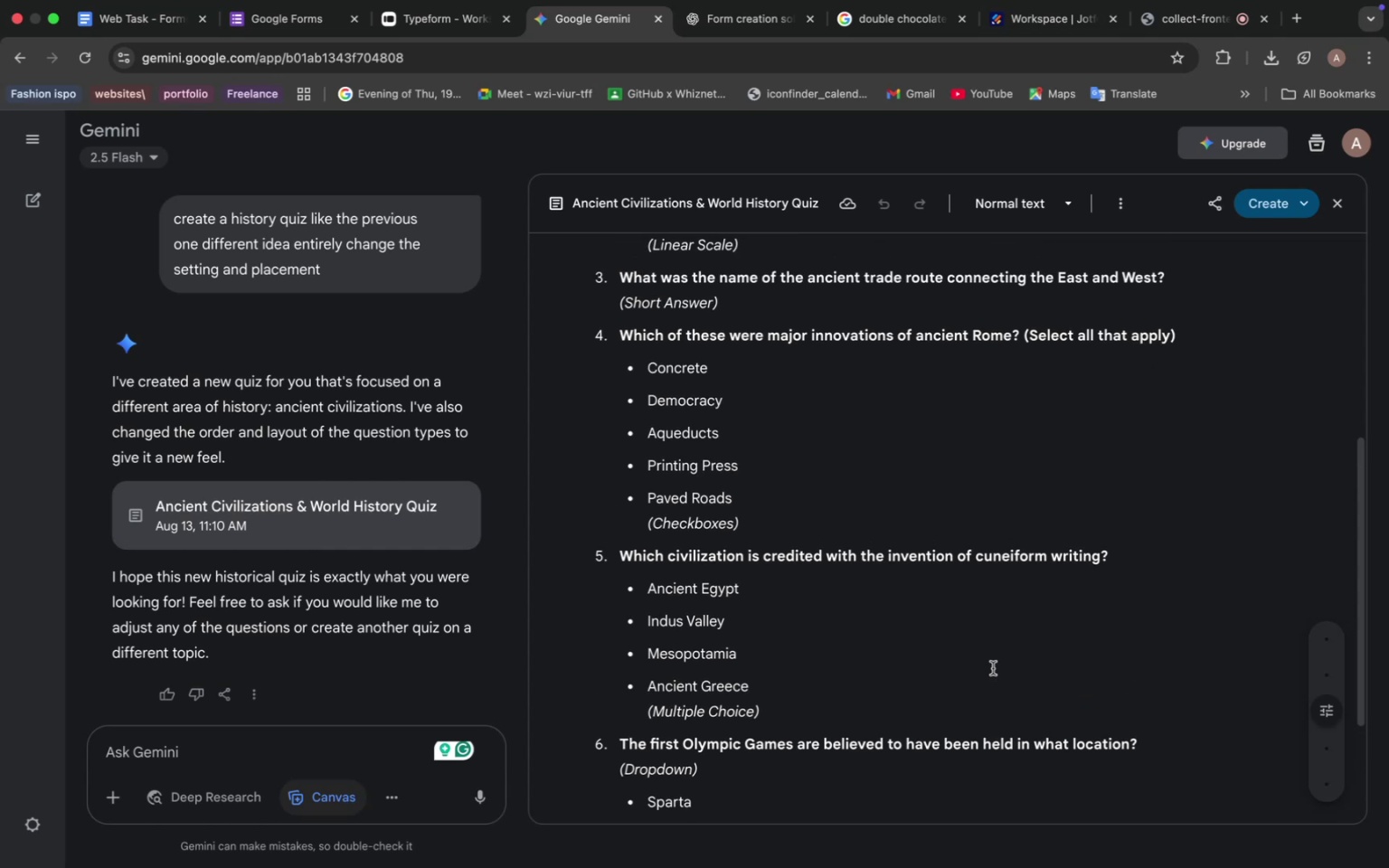 
scroll: coordinate [993, 668], scroll_direction: down, amount: 4.0
 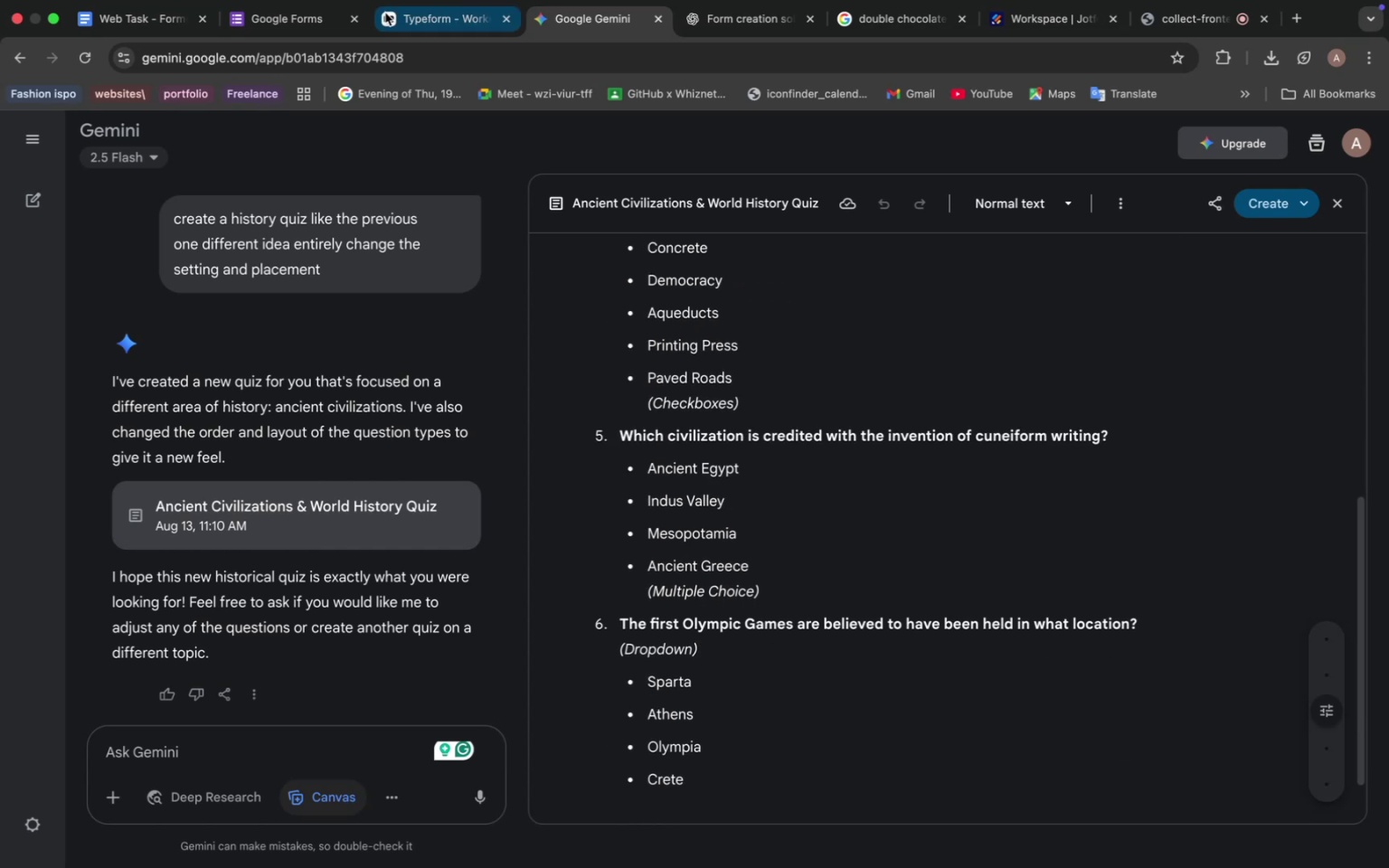 
left_click([412, 14])
 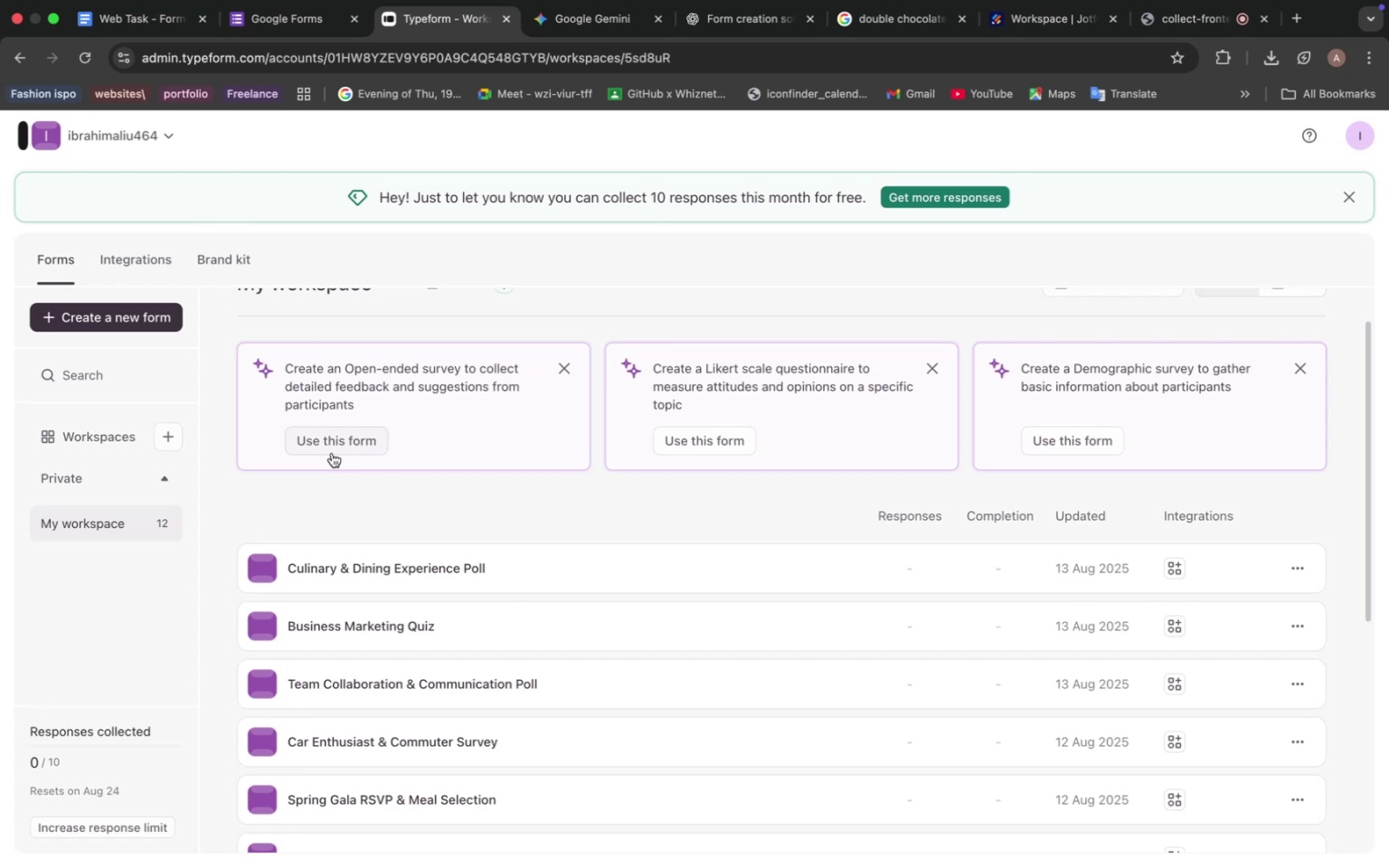 
wait(23.64)
 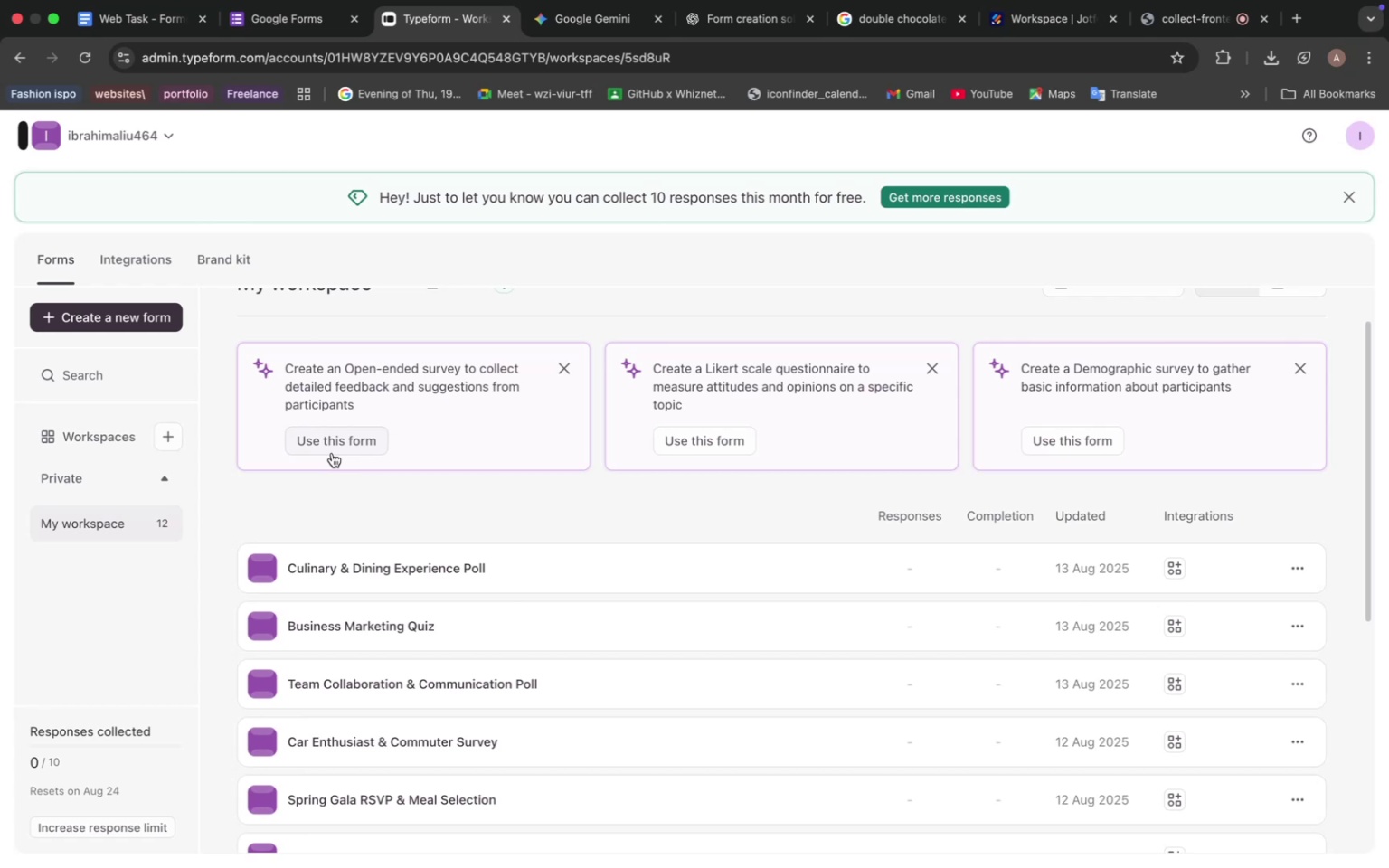 
scroll: coordinate [338, 460], scroll_direction: down, amount: 7.0
 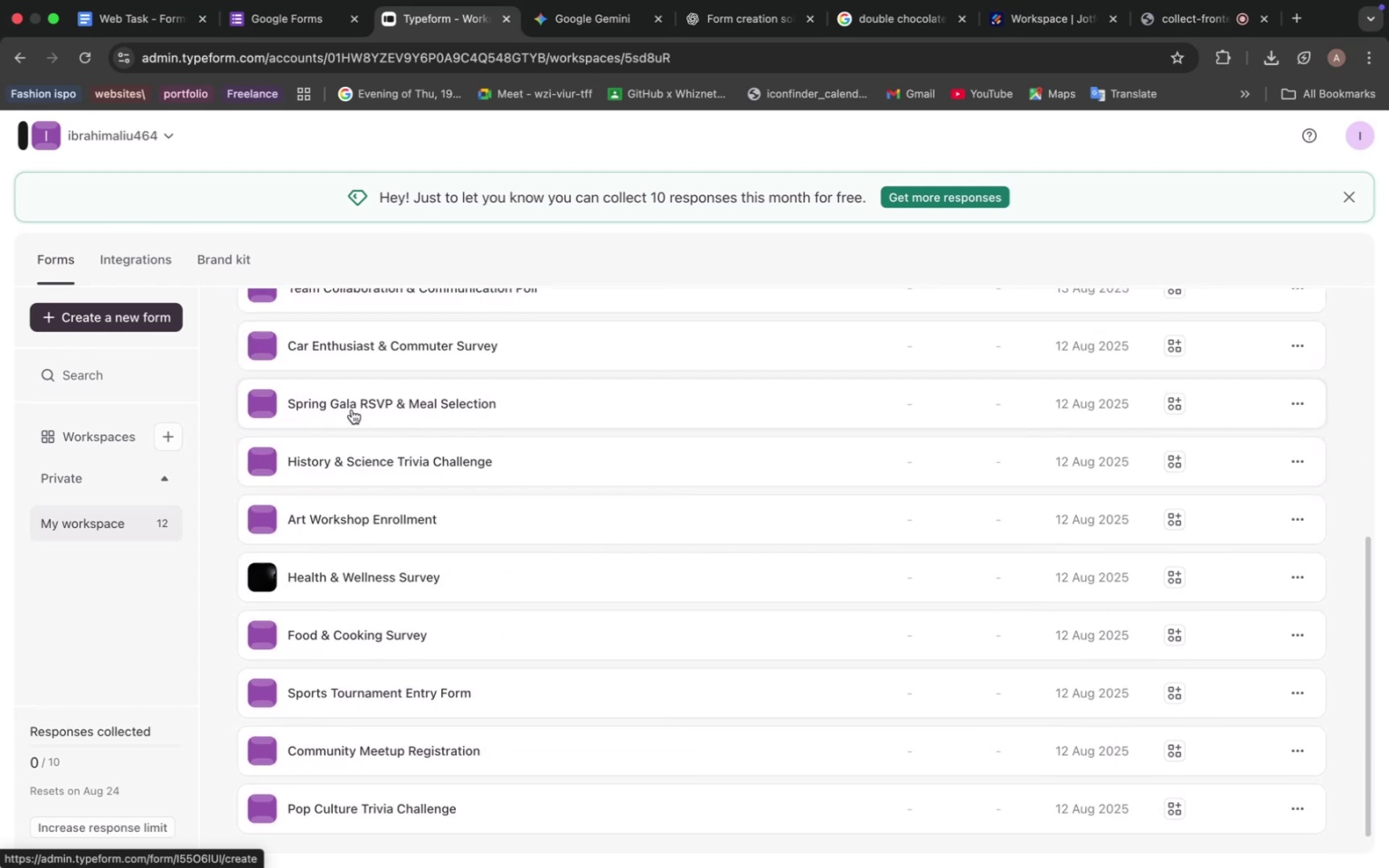 
scroll: coordinate [353, 411], scroll_direction: up, amount: 9.0
 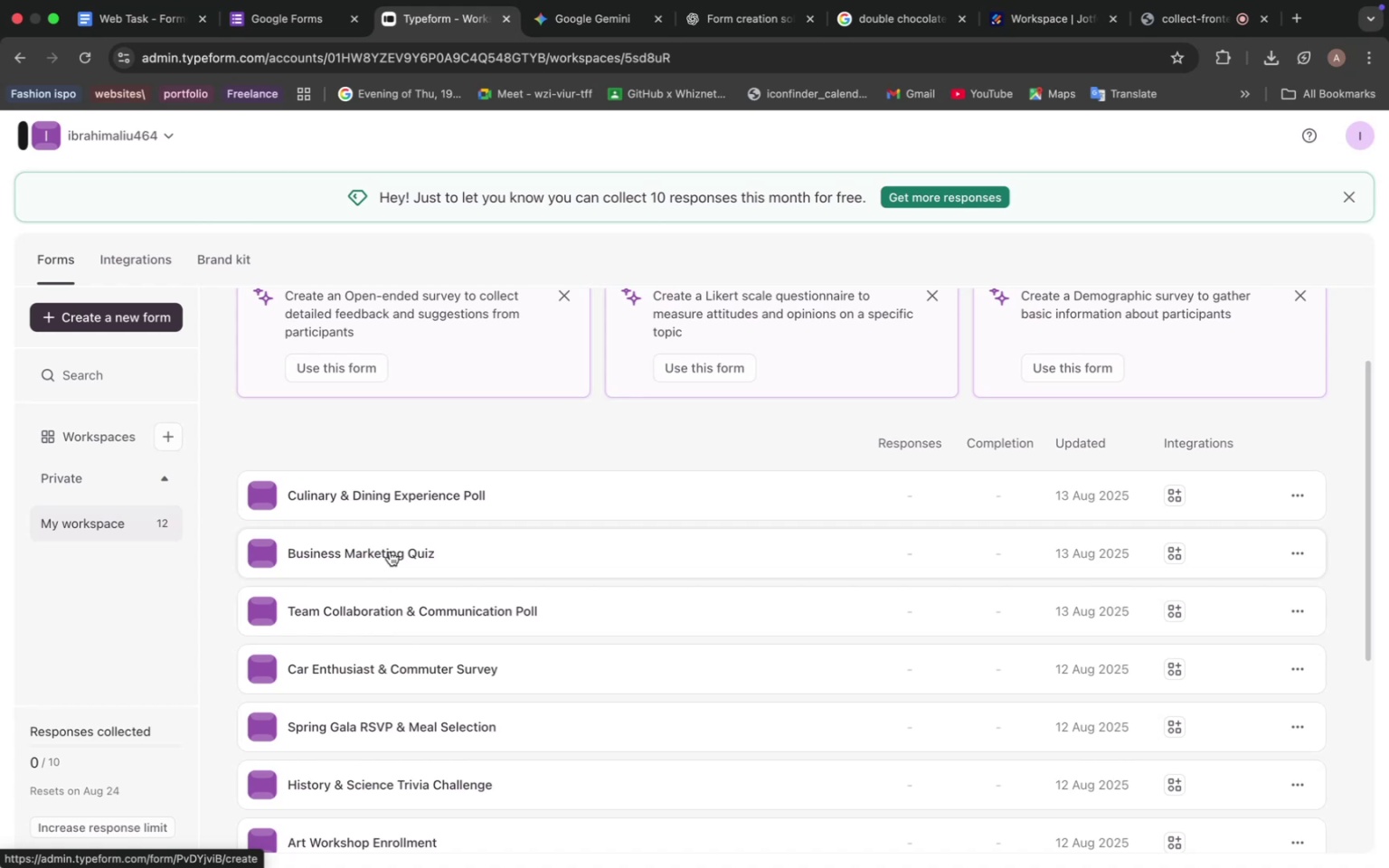 
wait(13.11)
 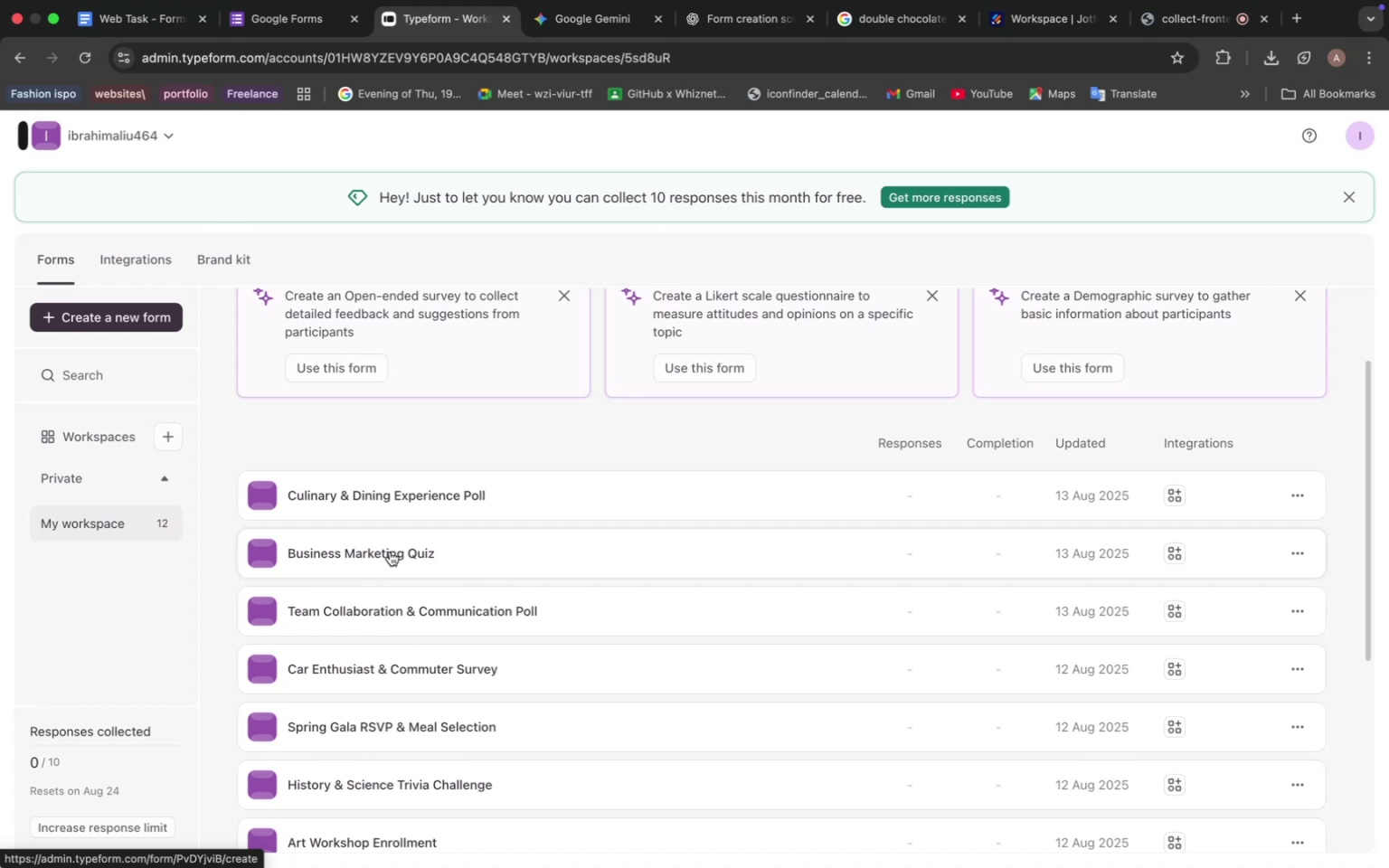 
left_click([1155, 9])
 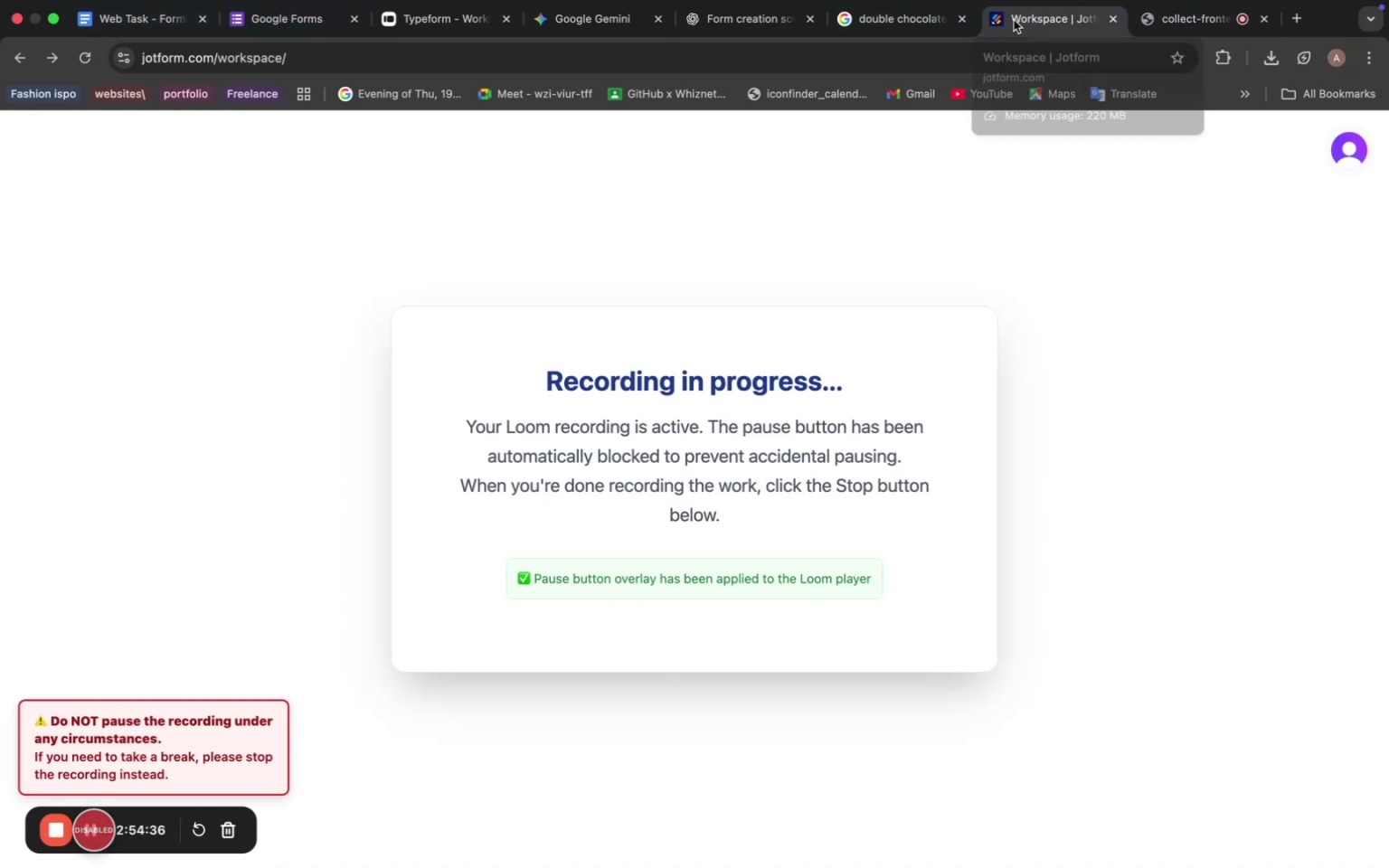 
left_click([1014, 20])
 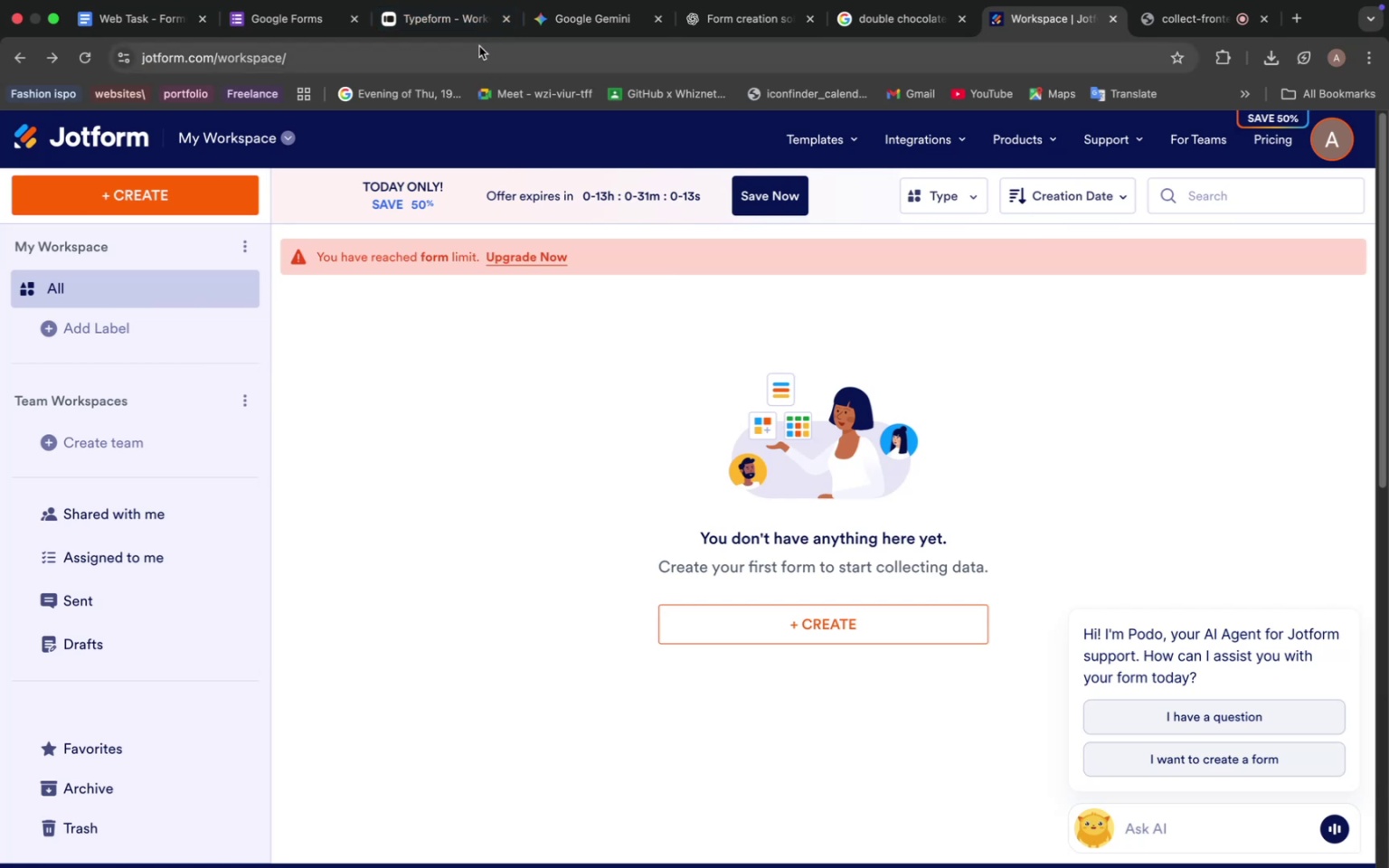 
wait(12.72)
 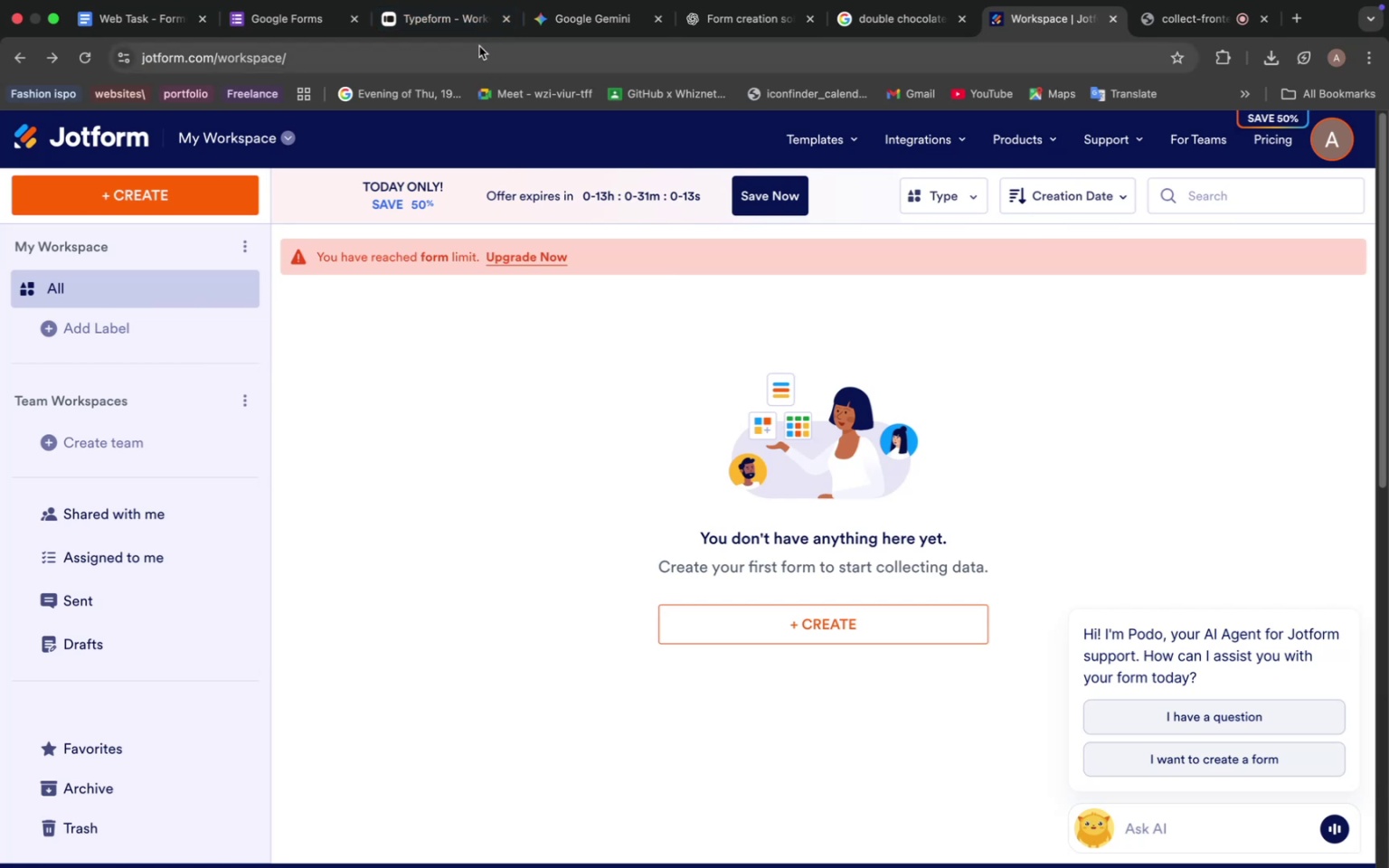 
left_click([459, 13])
 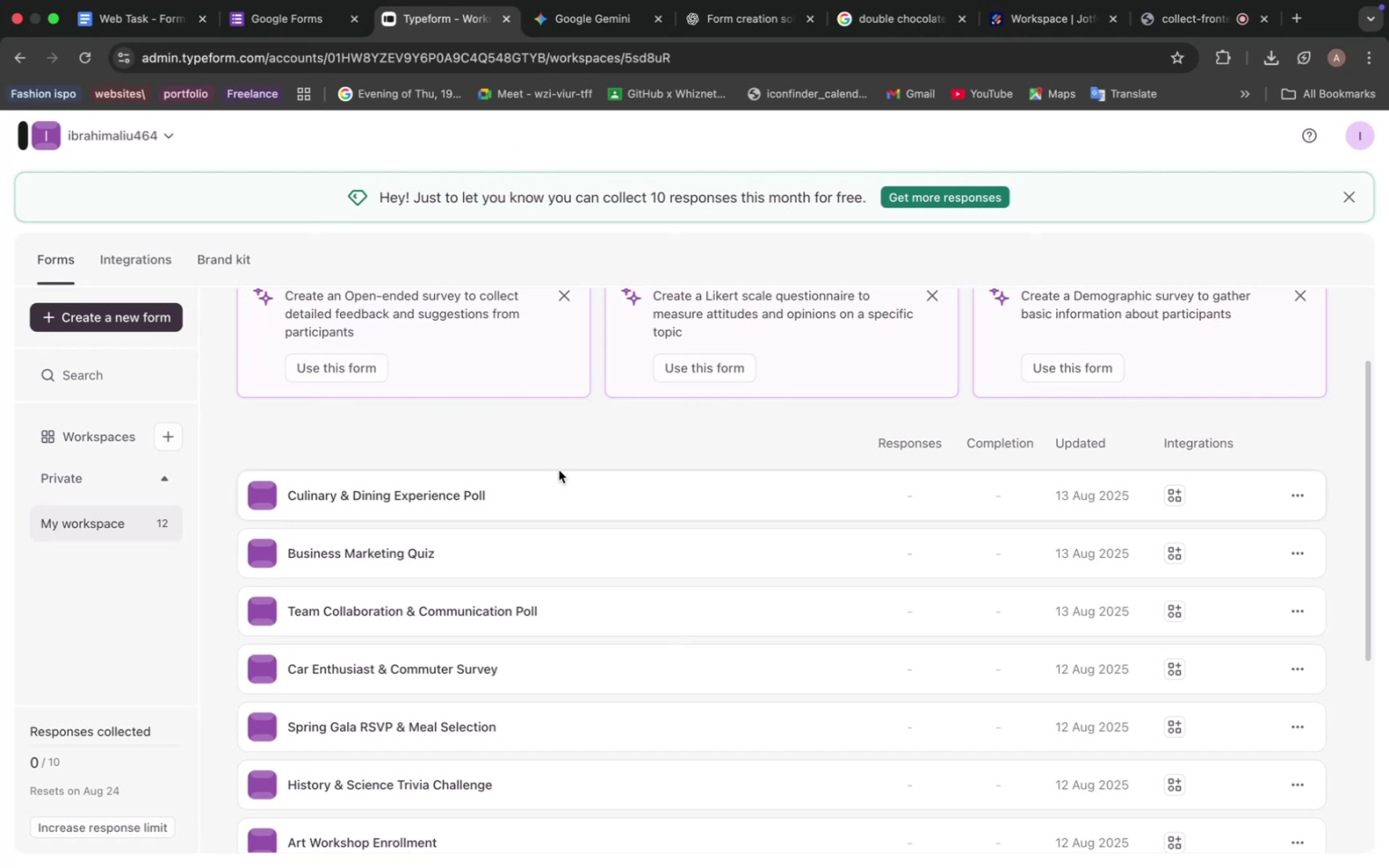 
left_click([523, 483])
 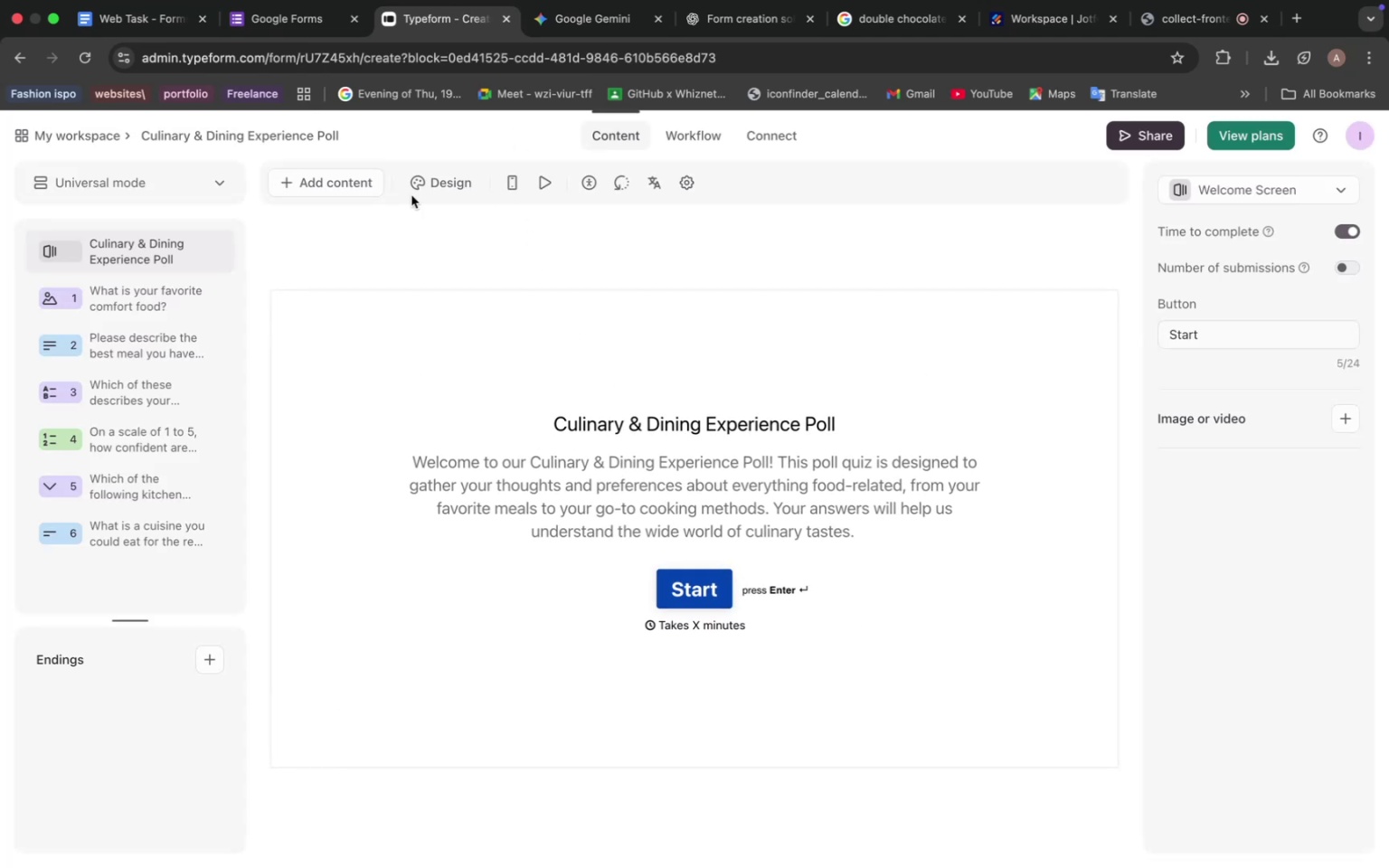 
left_click([449, 193])
 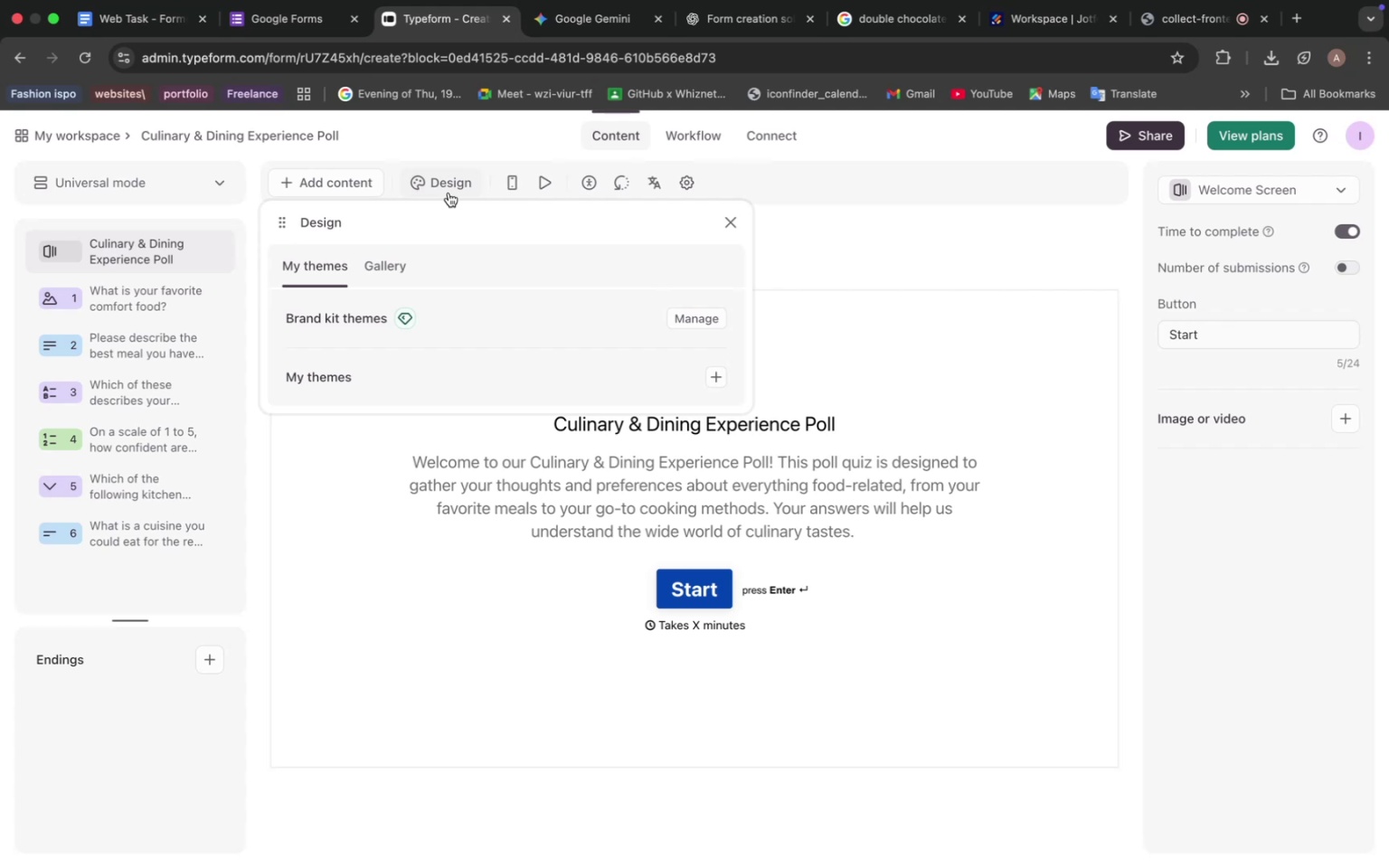 
wait(31.37)
 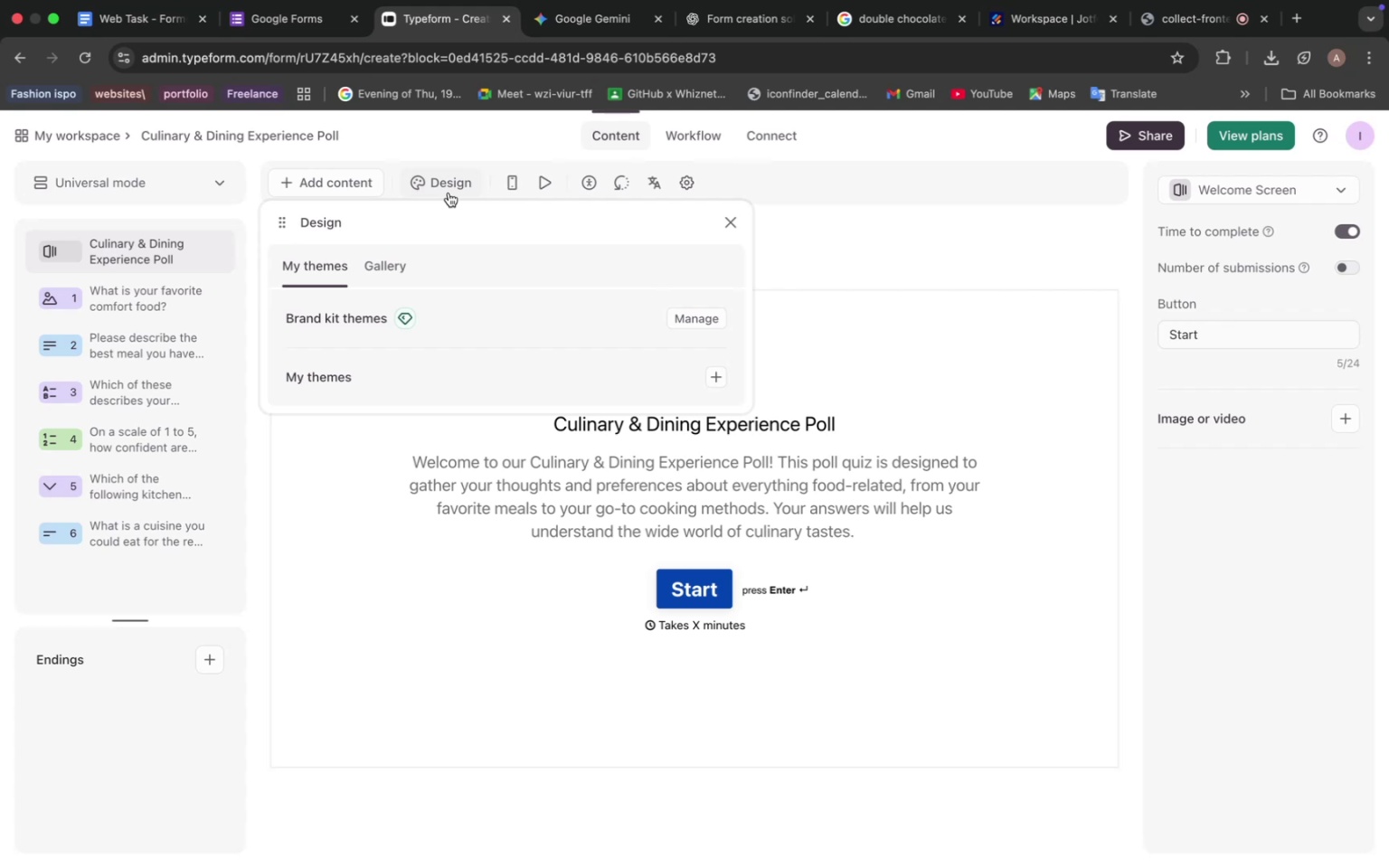 
left_click_drag(start_coordinate=[367, 254], to_coordinate=[372, 259])
 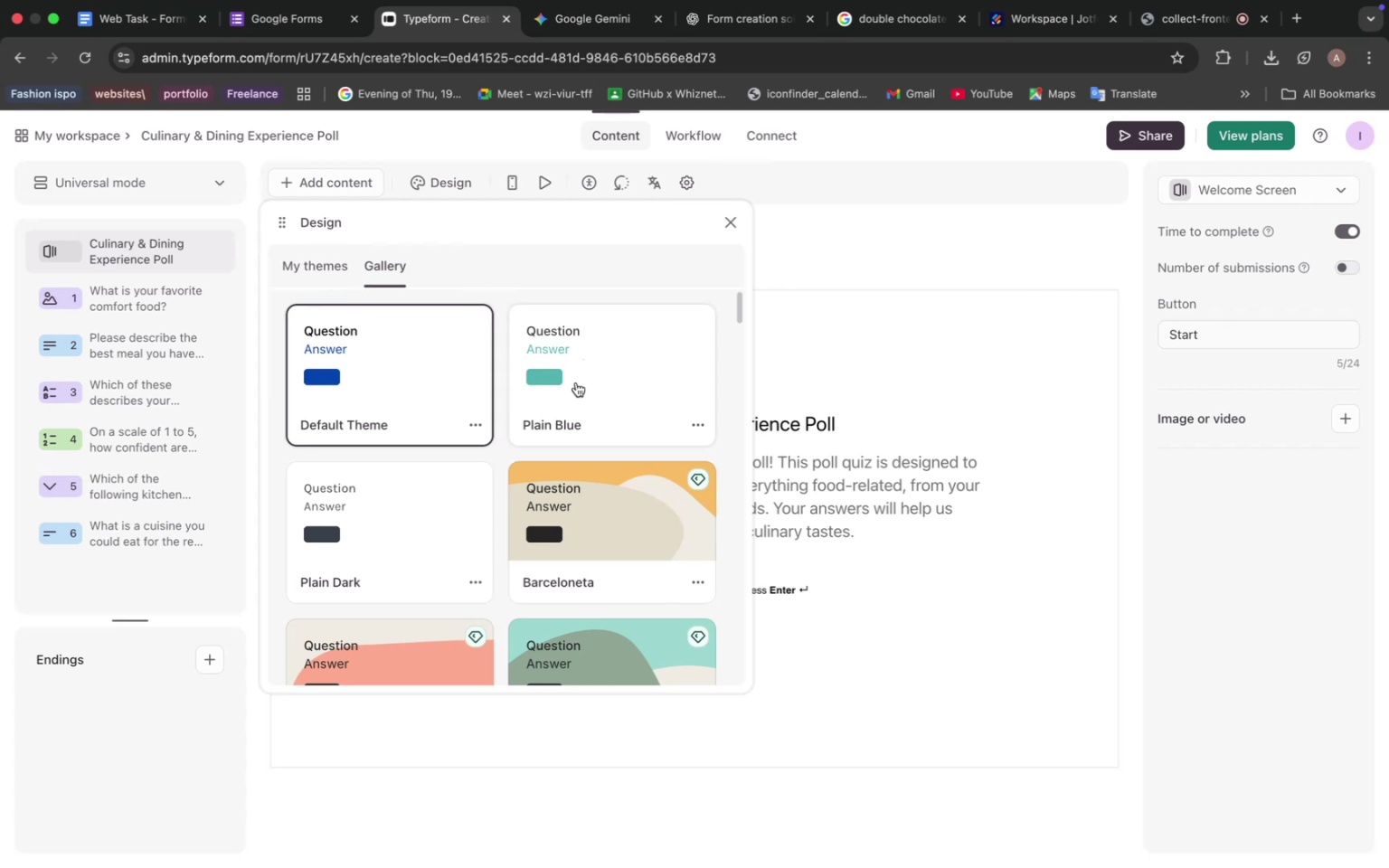 
scroll: coordinate [505, 367], scroll_direction: down, amount: 24.0
 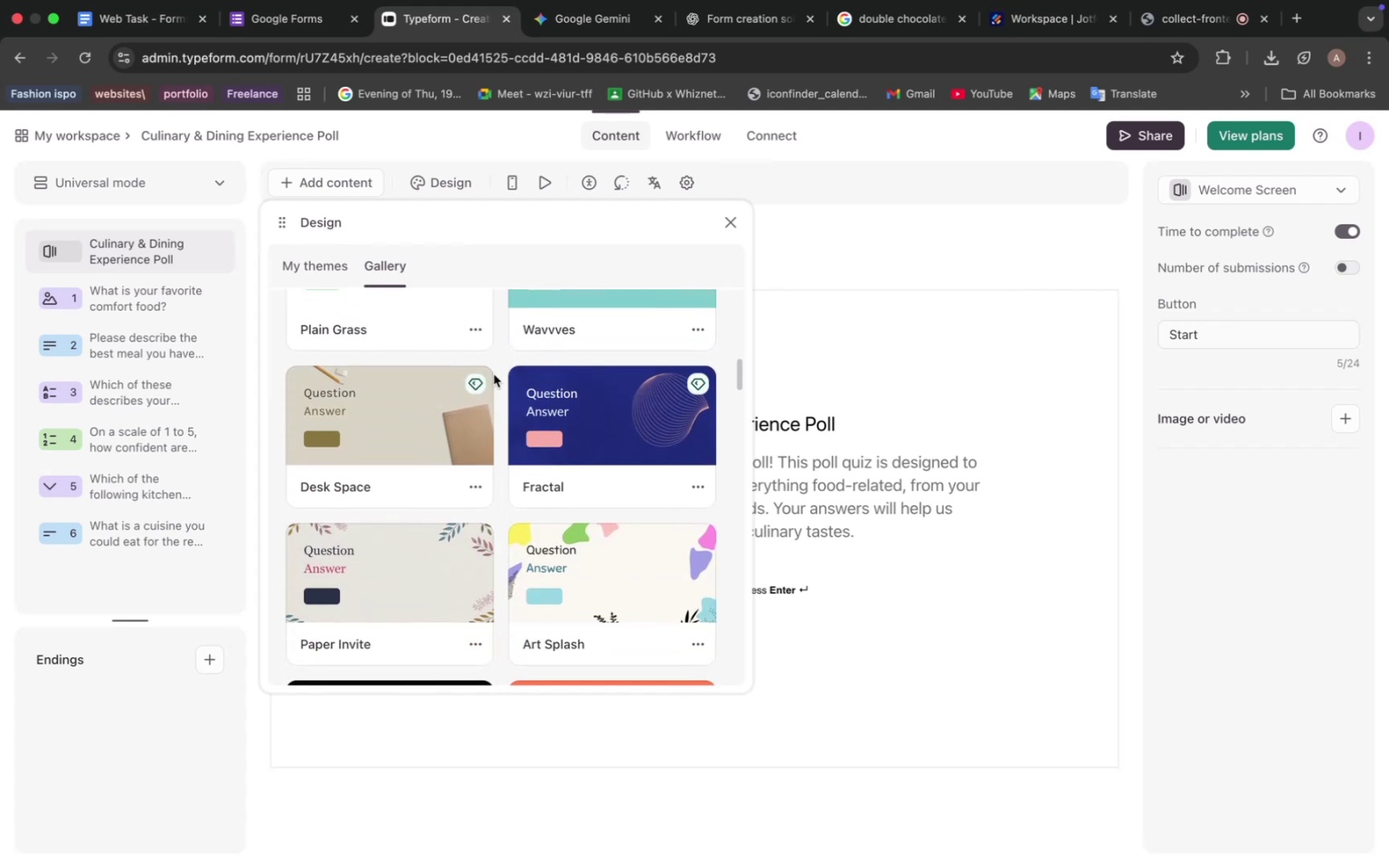 
wait(9.25)
 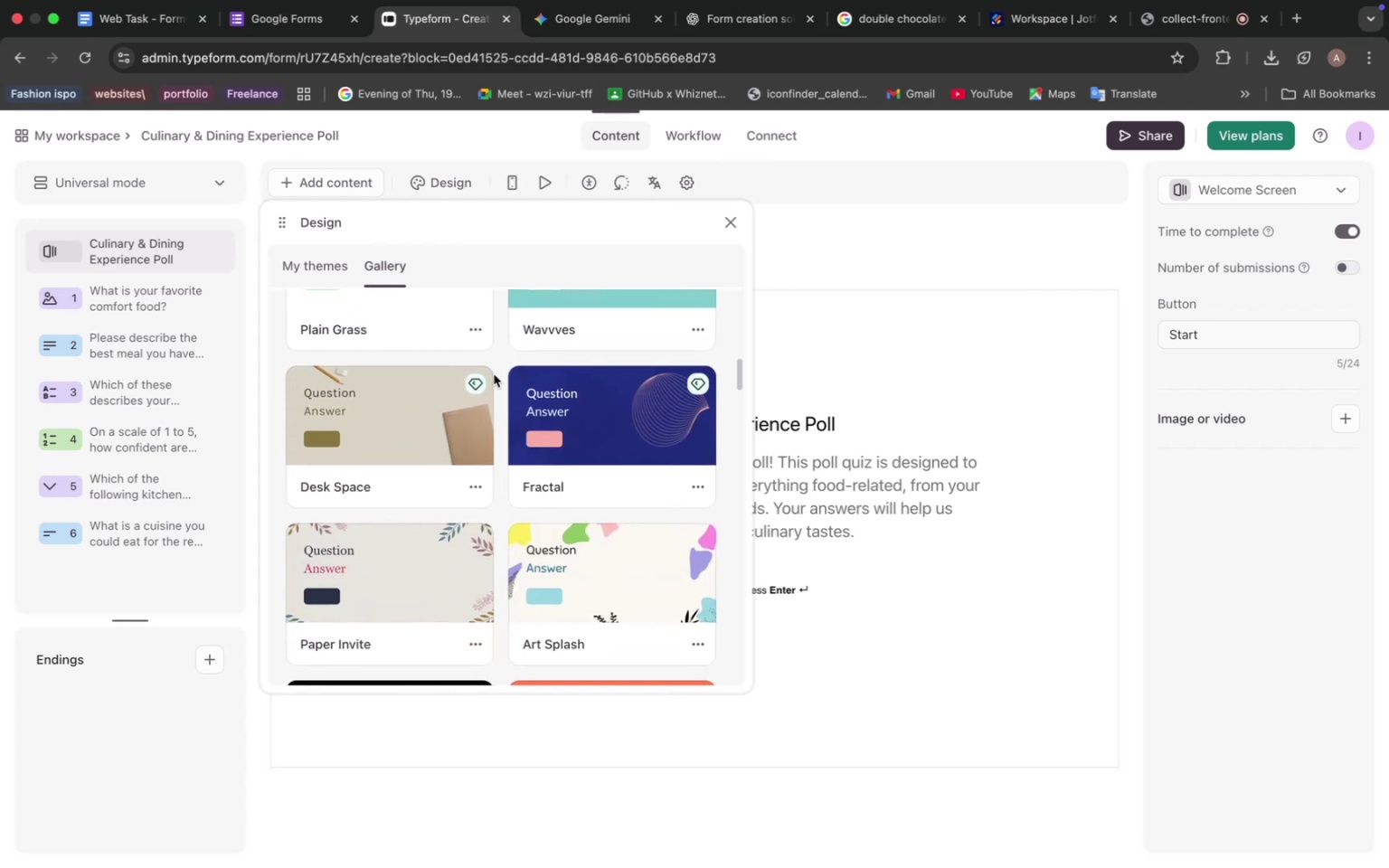 
scroll: coordinate [577, 411], scroll_direction: down, amount: 19.0
 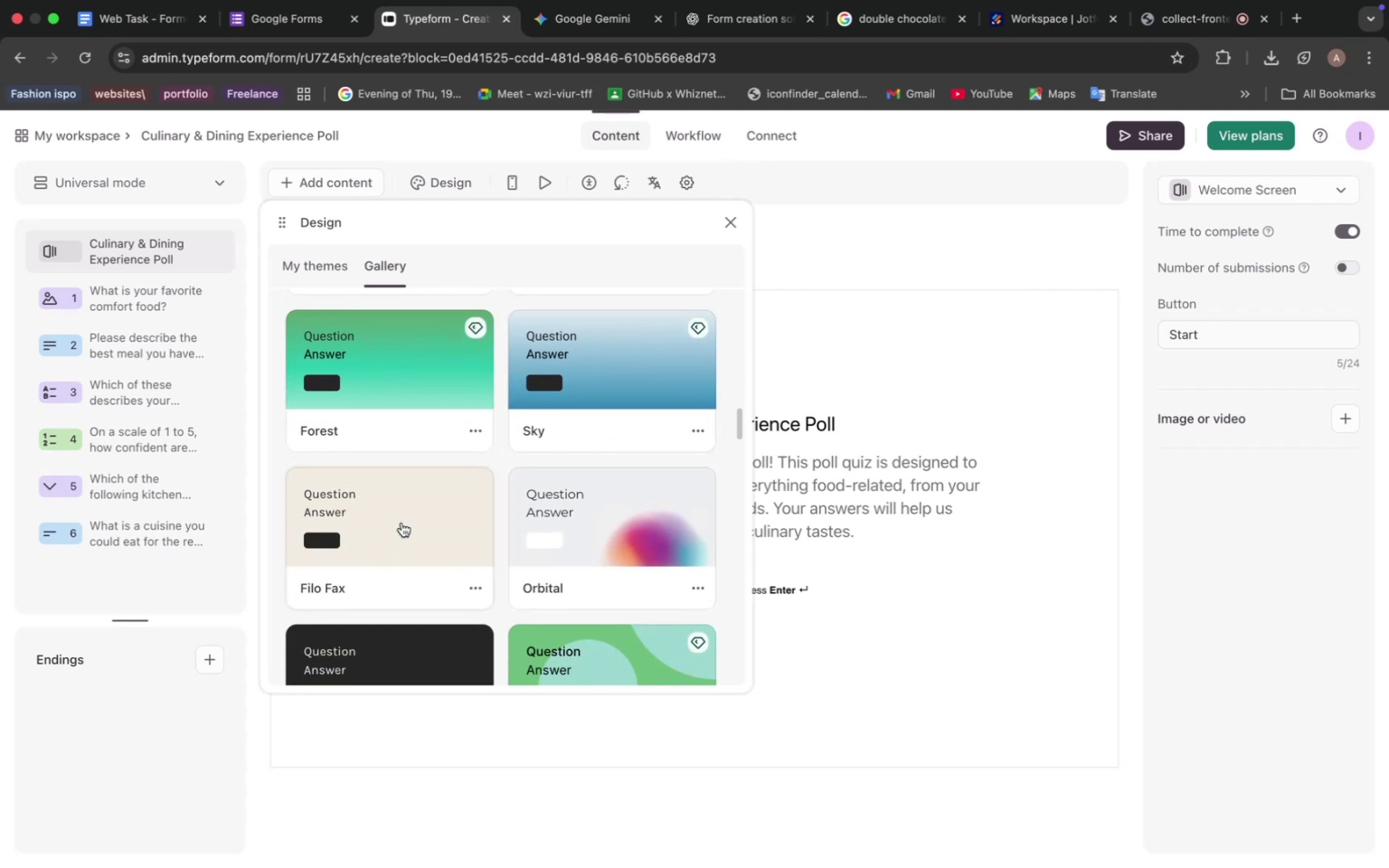 
left_click([402, 523])
 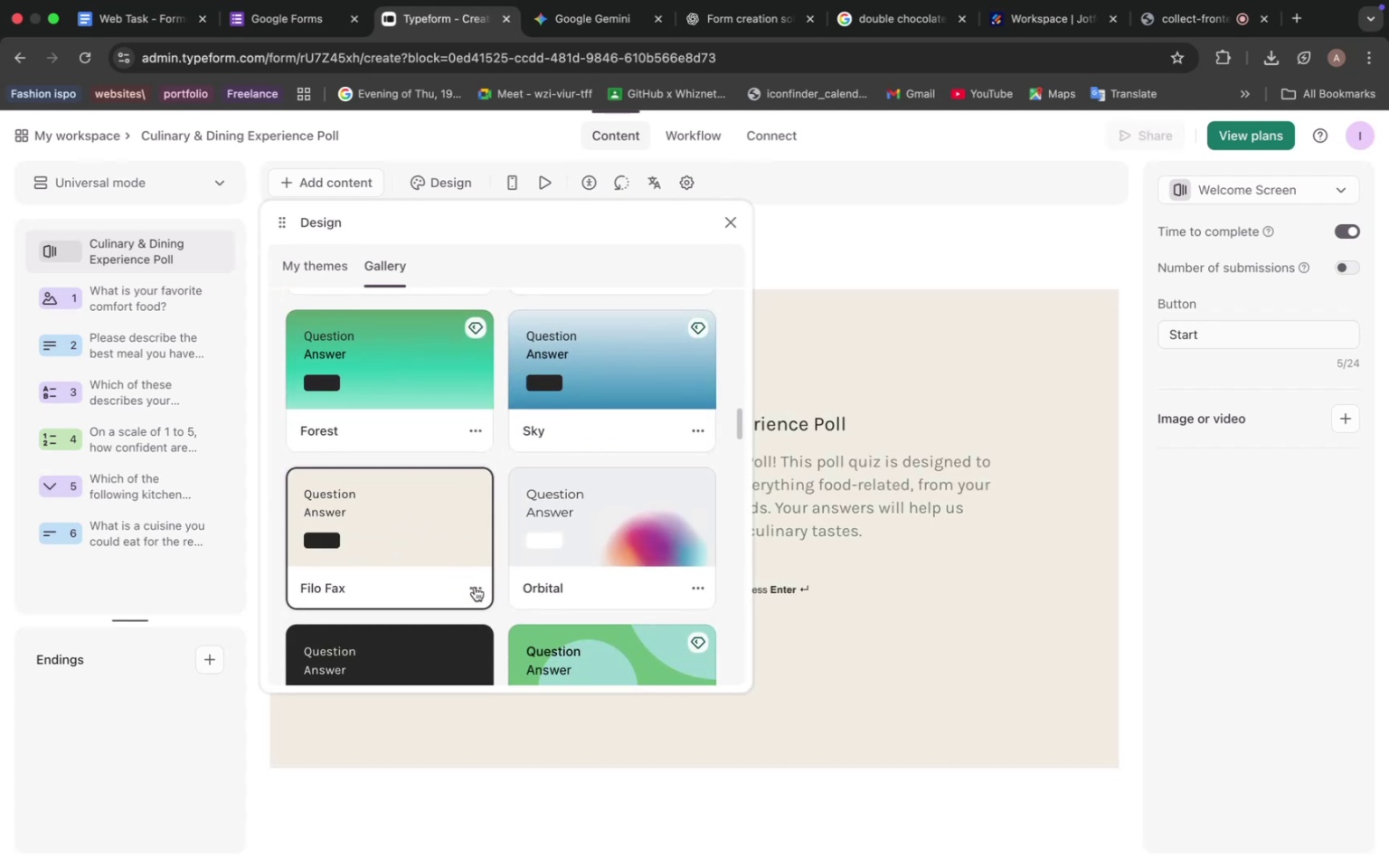 
left_click([475, 587])
 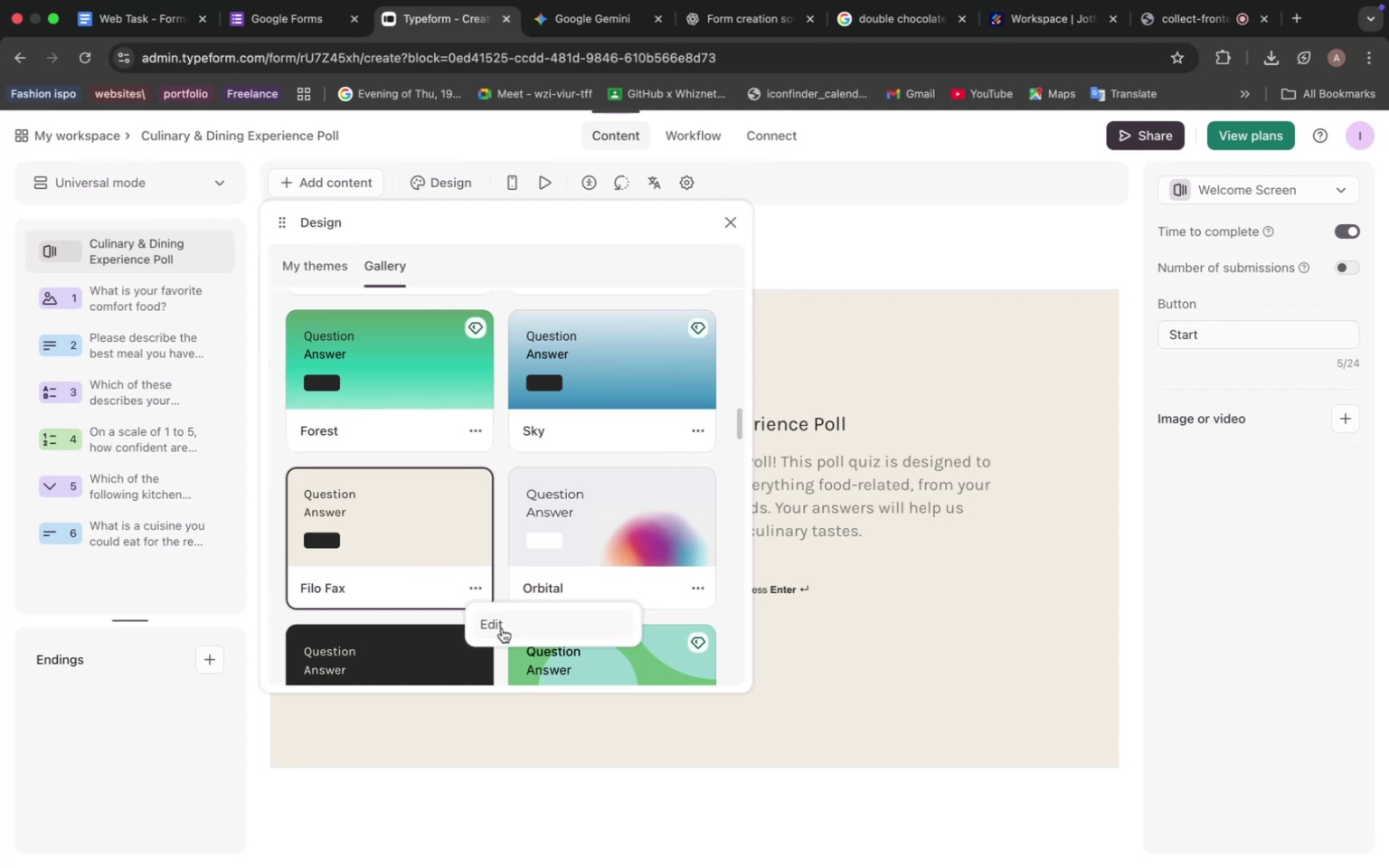 
left_click([501, 626])
 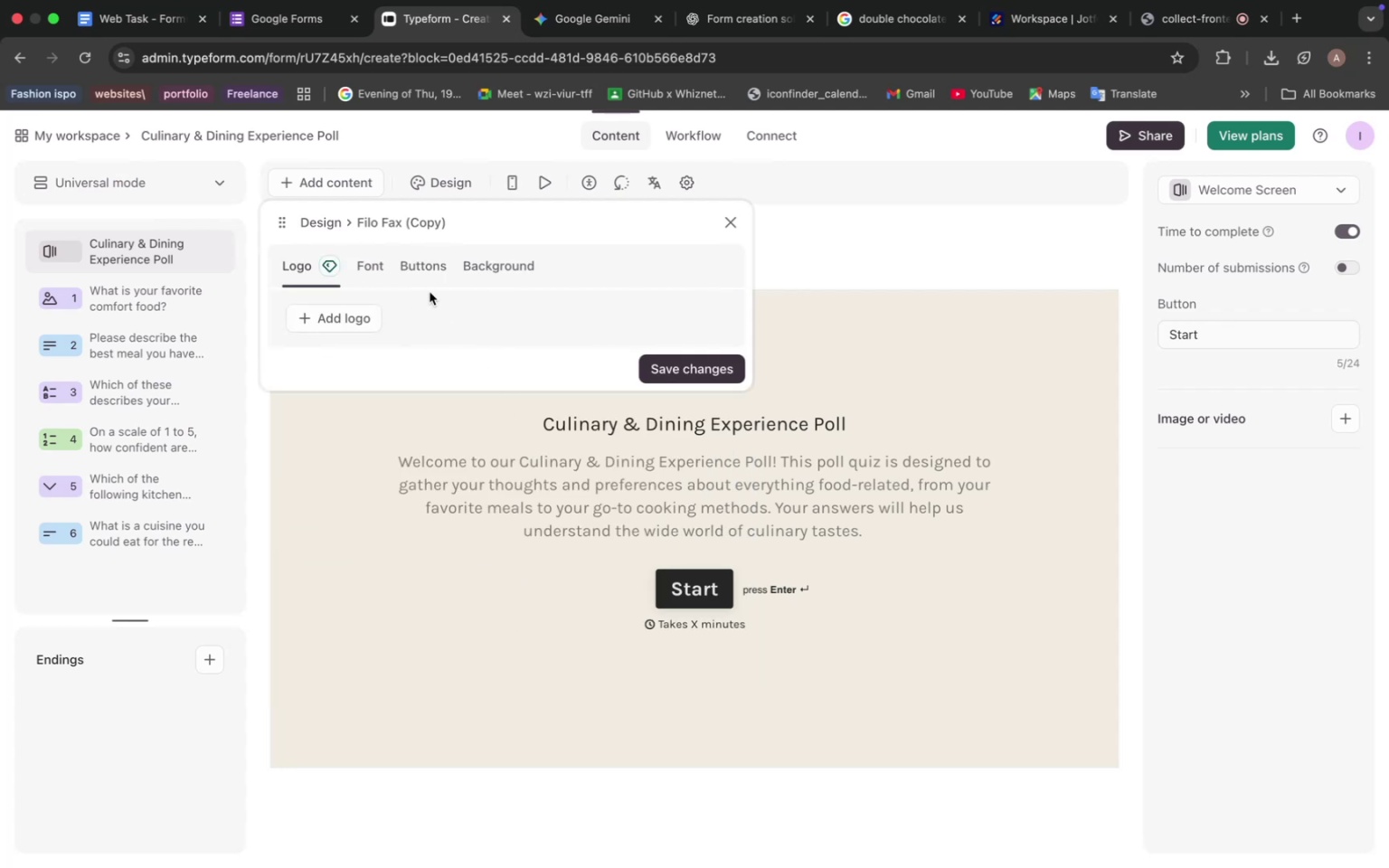 
left_click([362, 259])
 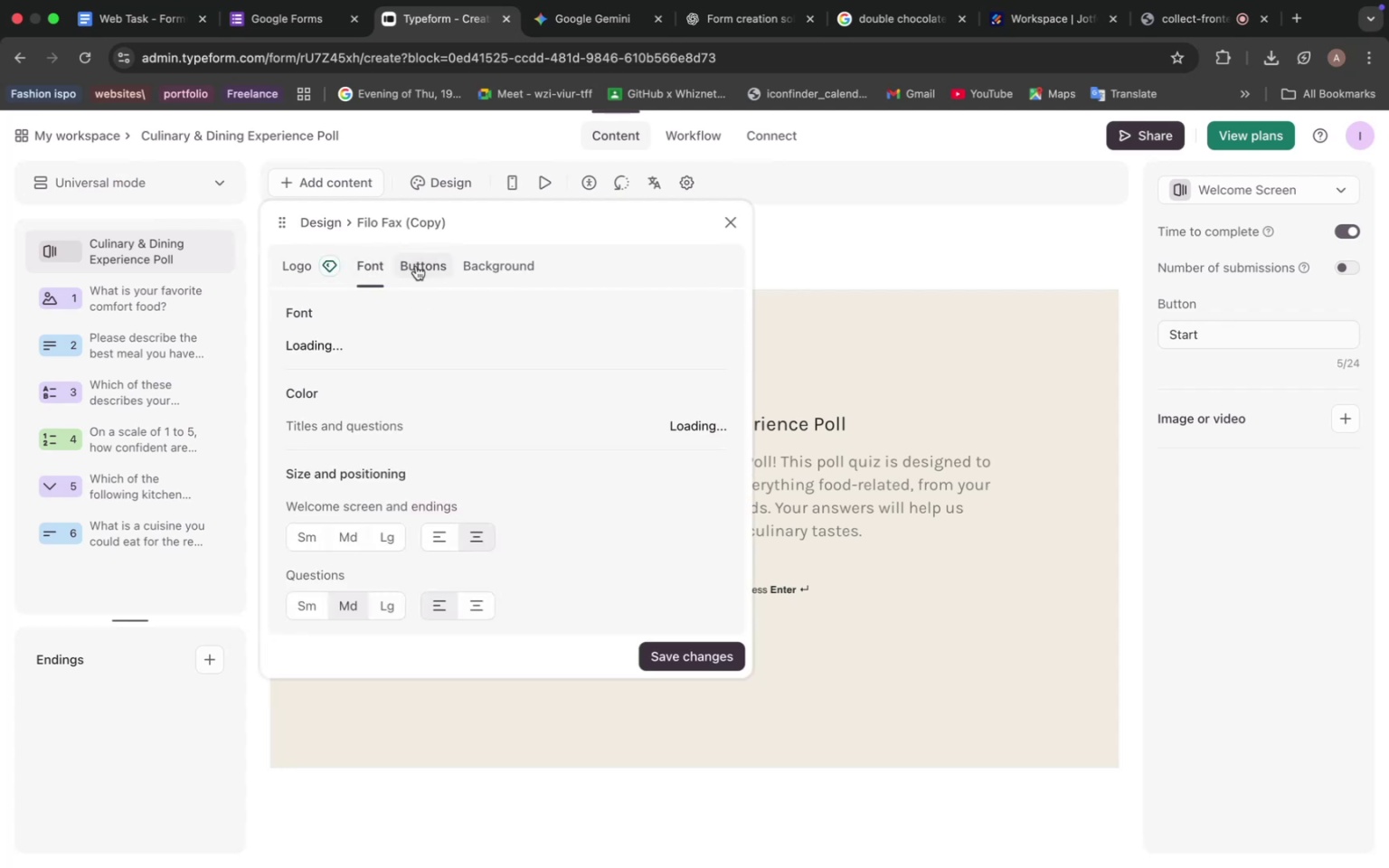 
mouse_move([425, 276])
 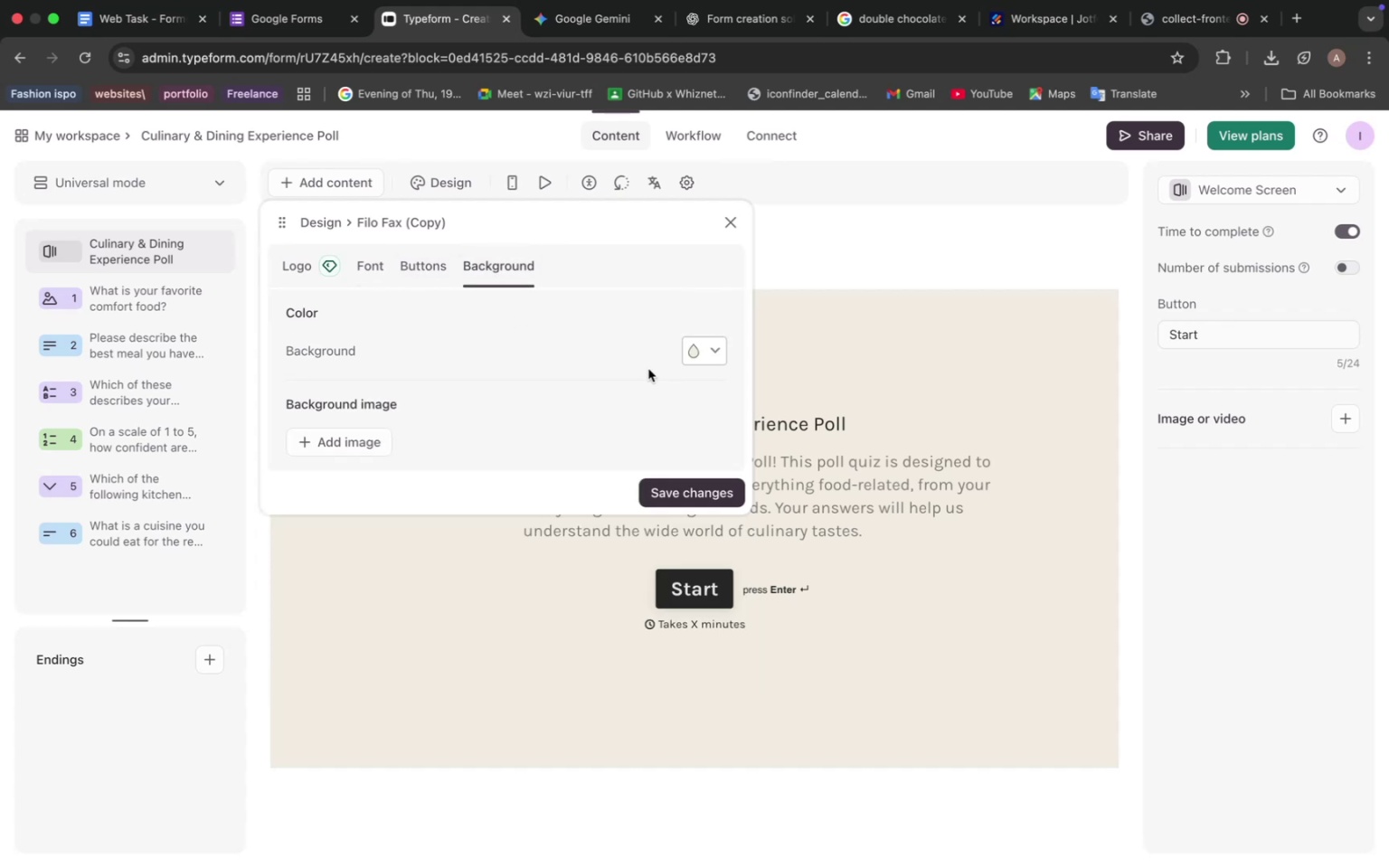 
left_click([712, 349])
 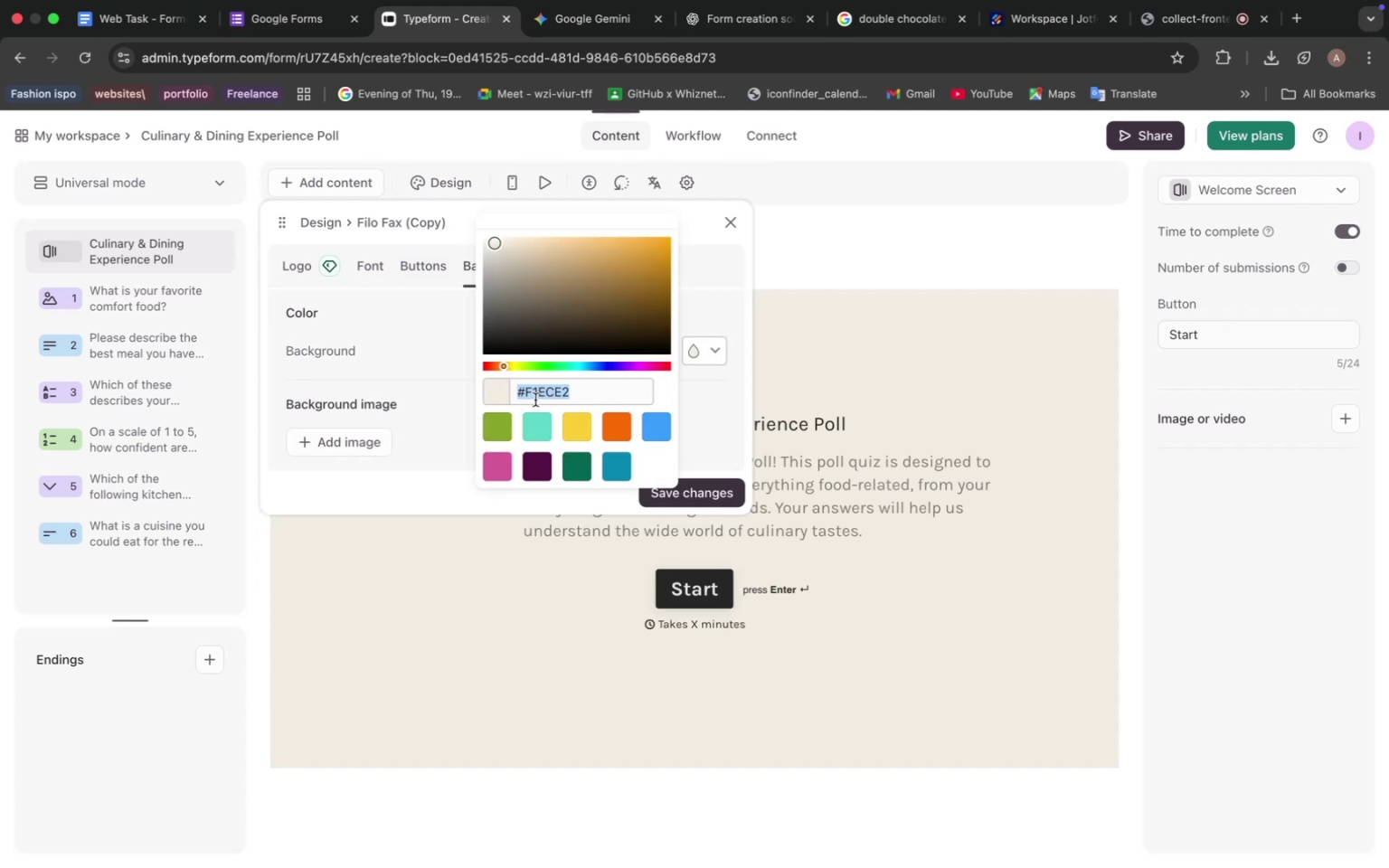 
left_click([452, 361])
 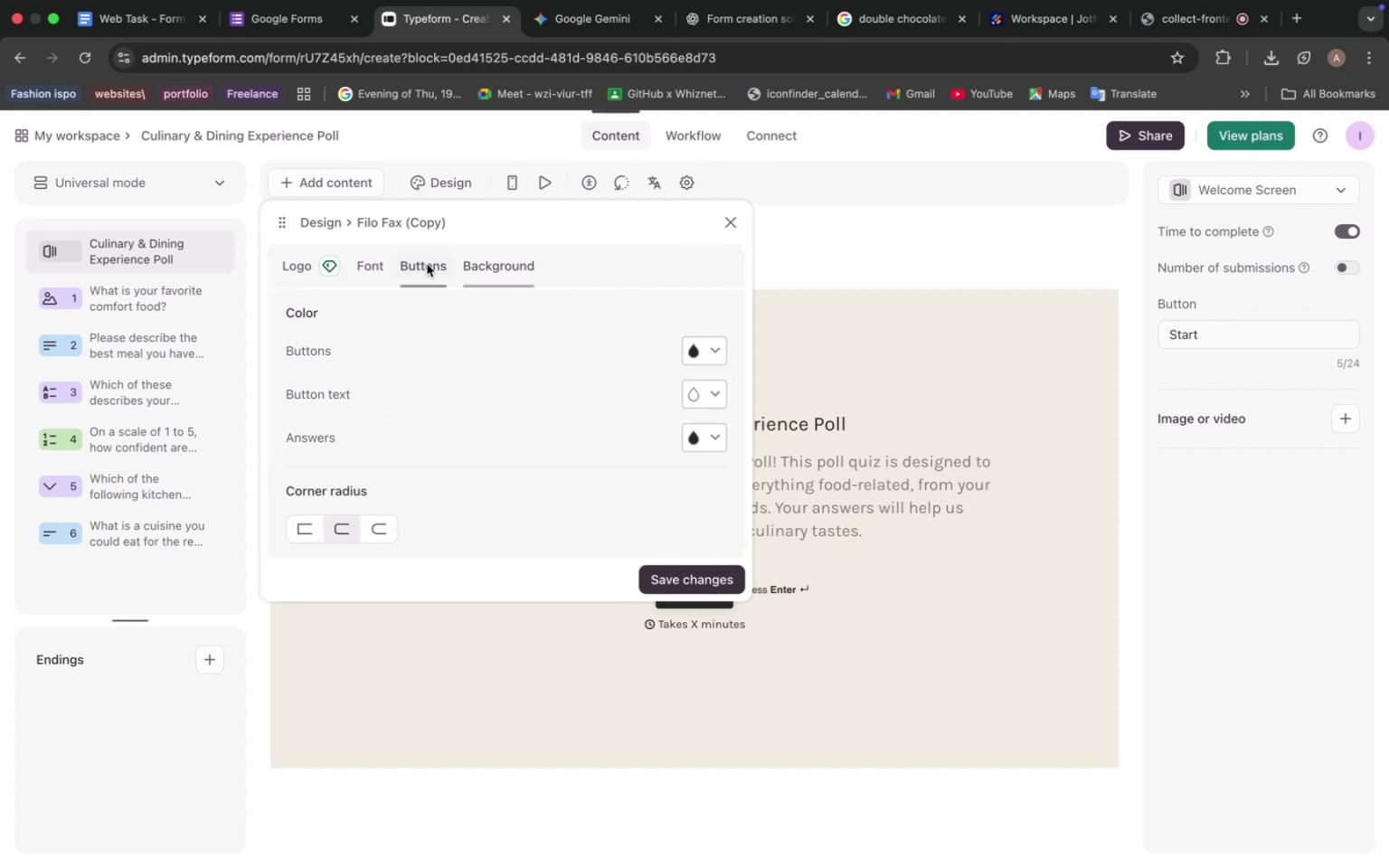 
left_click([427, 264])
 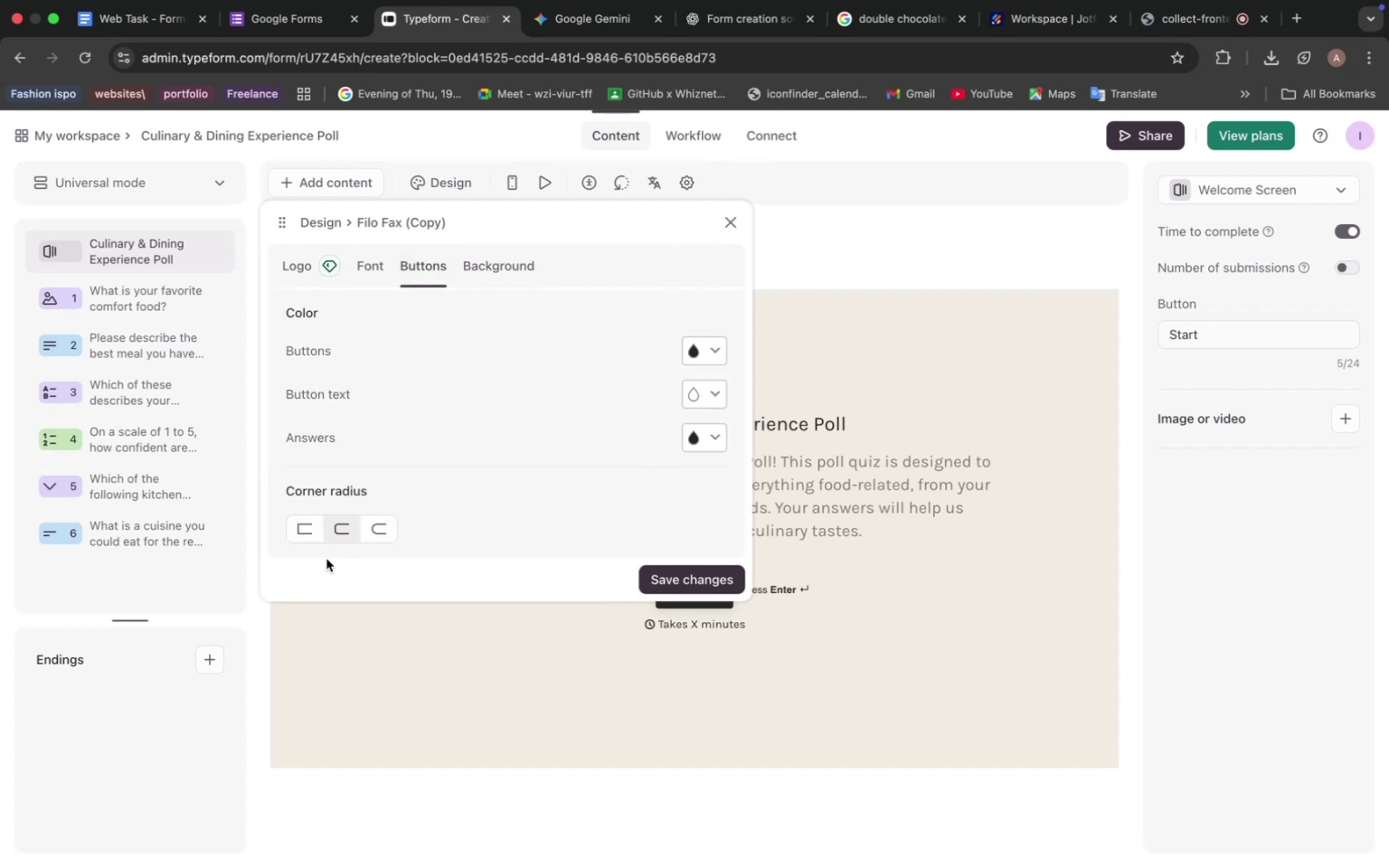 
left_click([307, 524])
 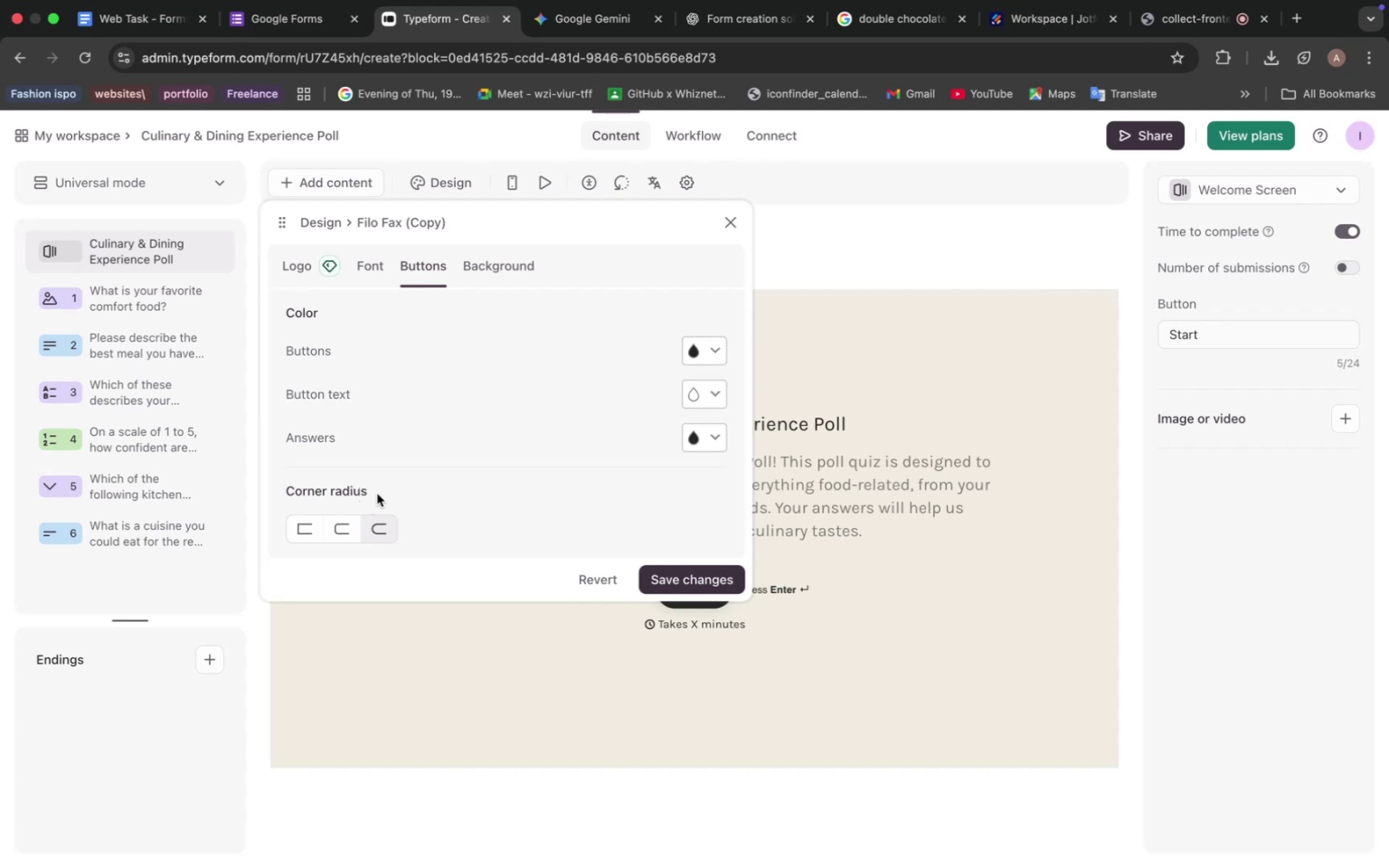 
wait(57.85)
 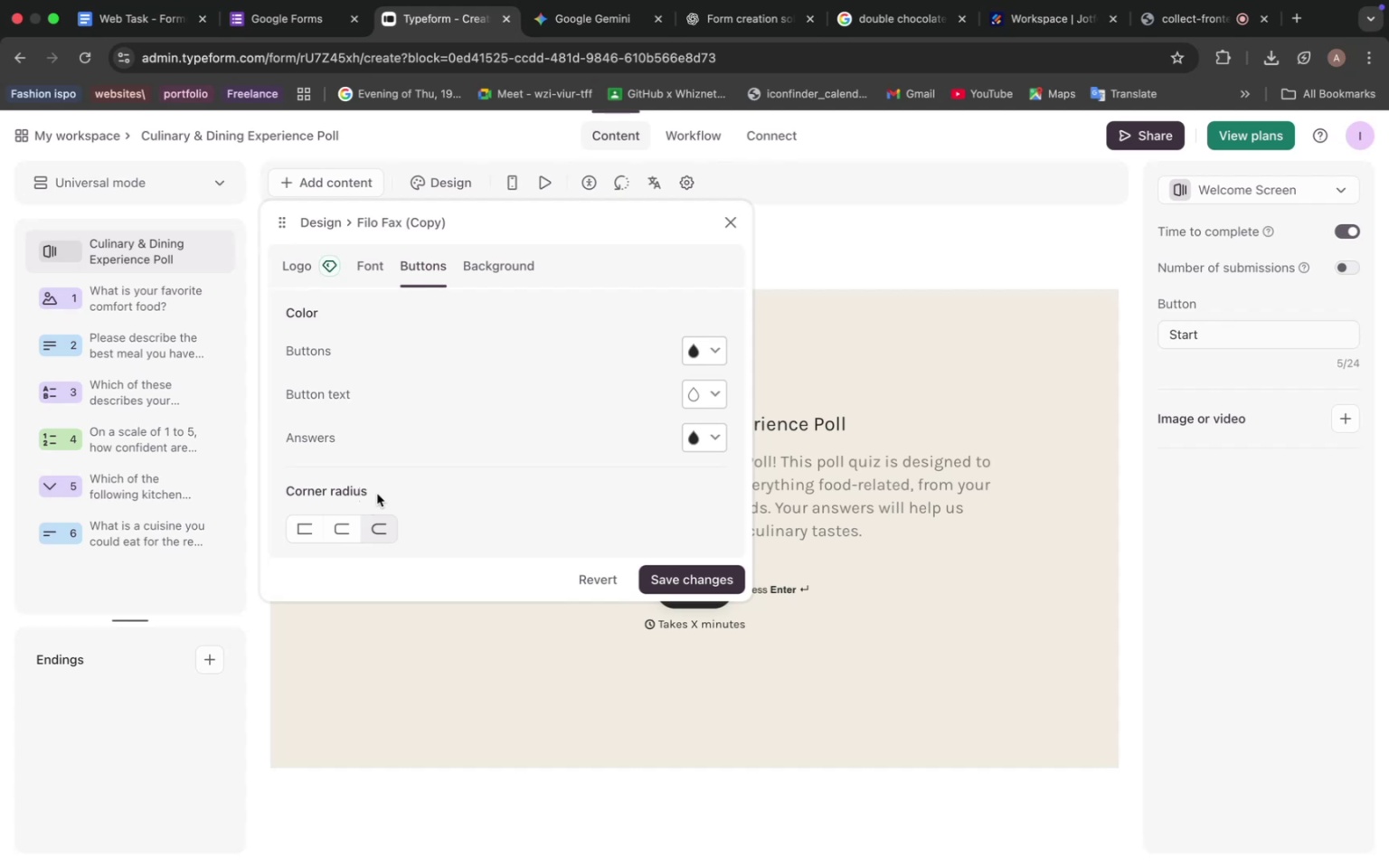 
scroll: coordinate [377, 494], scroll_direction: down, amount: 3.0
 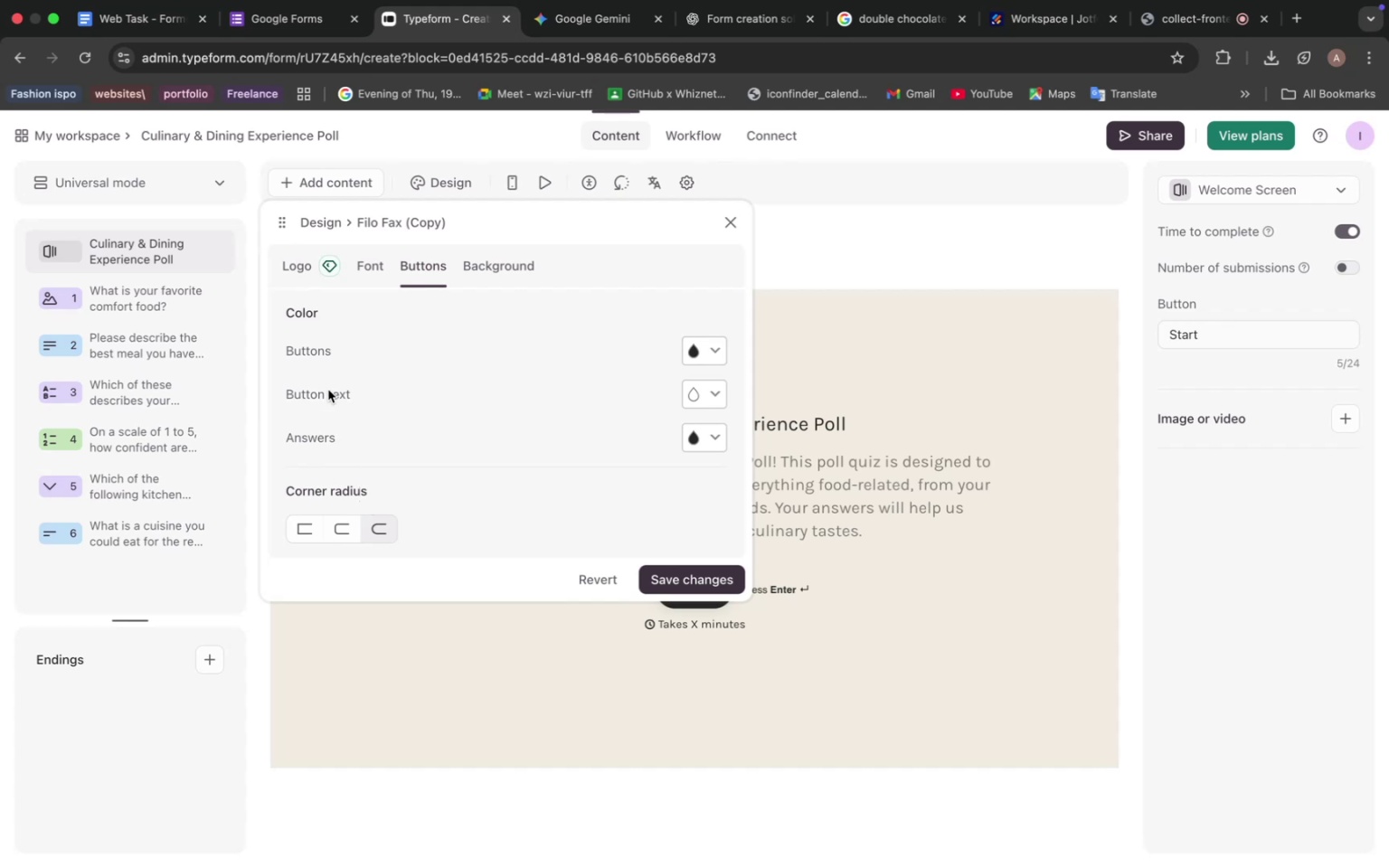 
left_click([328, 390])
 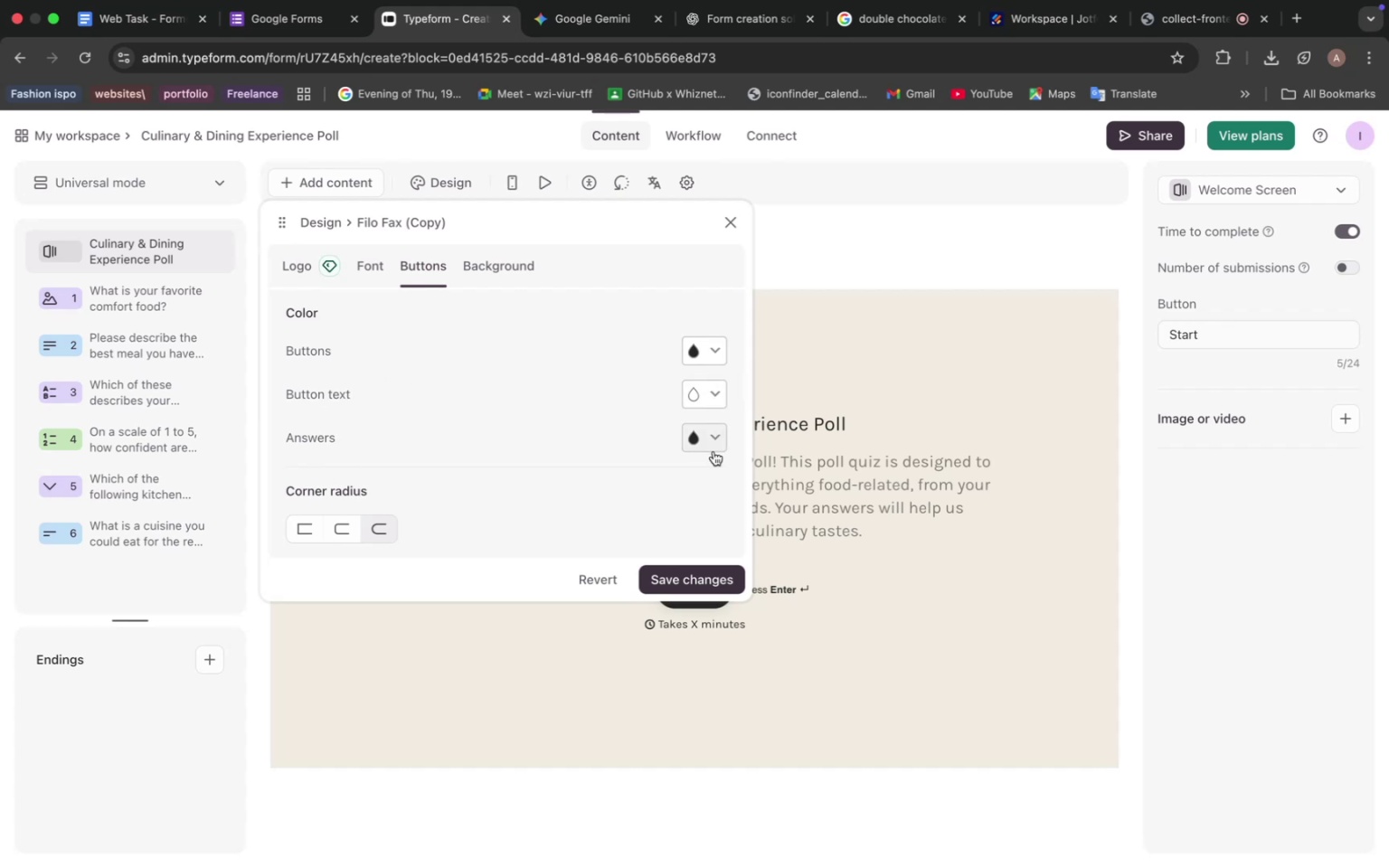 
left_click([712, 439])
 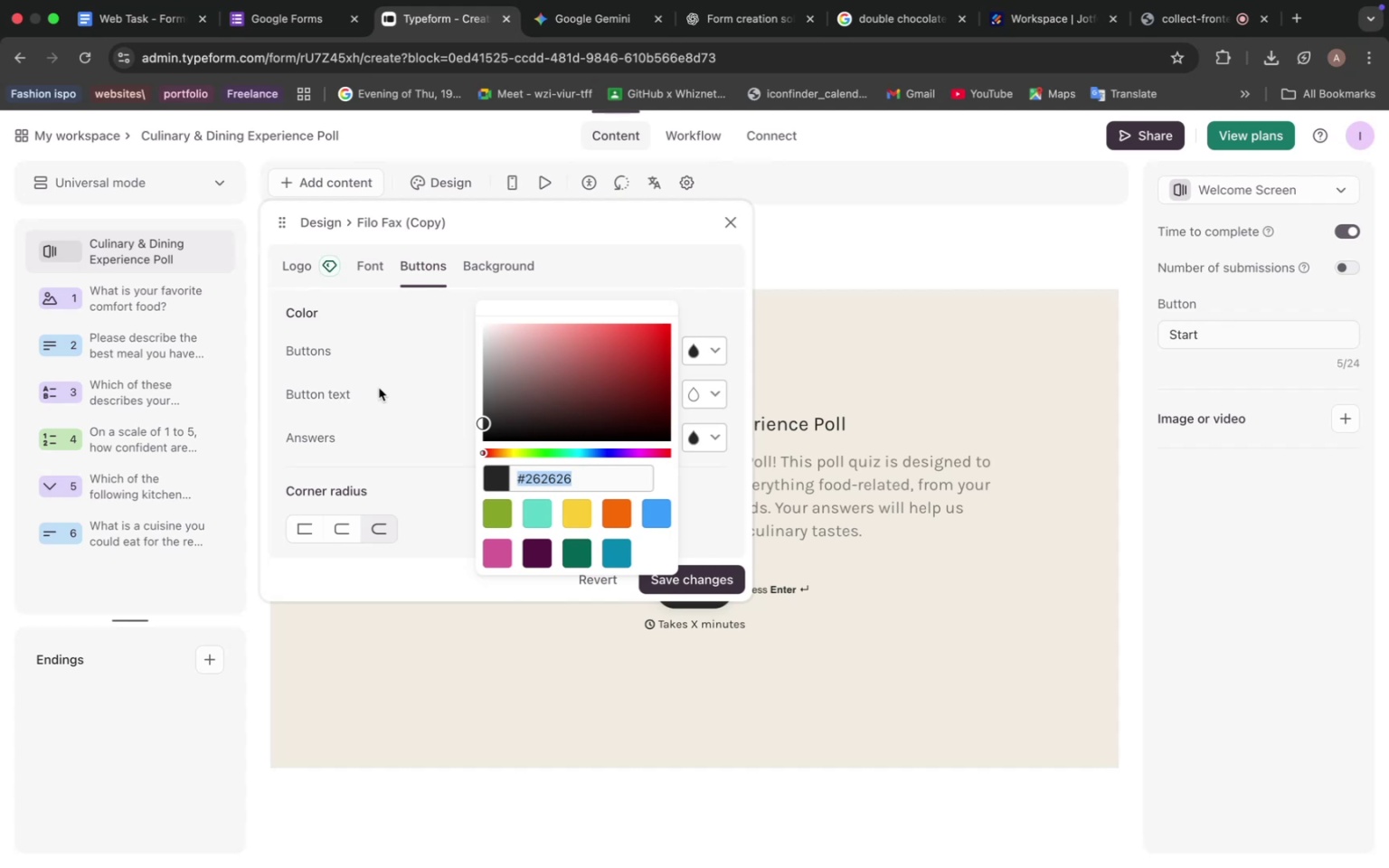 
left_click([379, 388])
 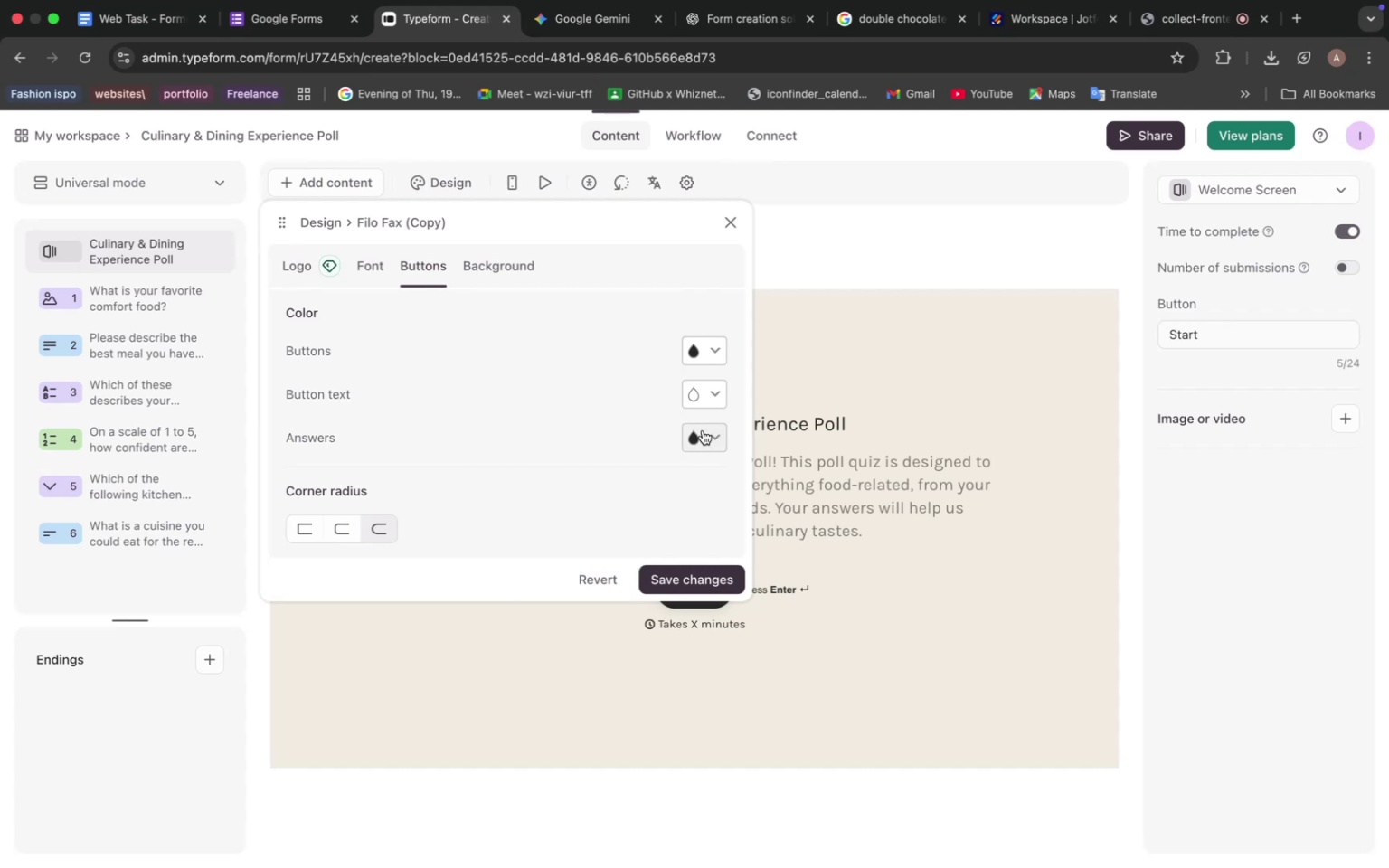 
left_click([703, 430])
 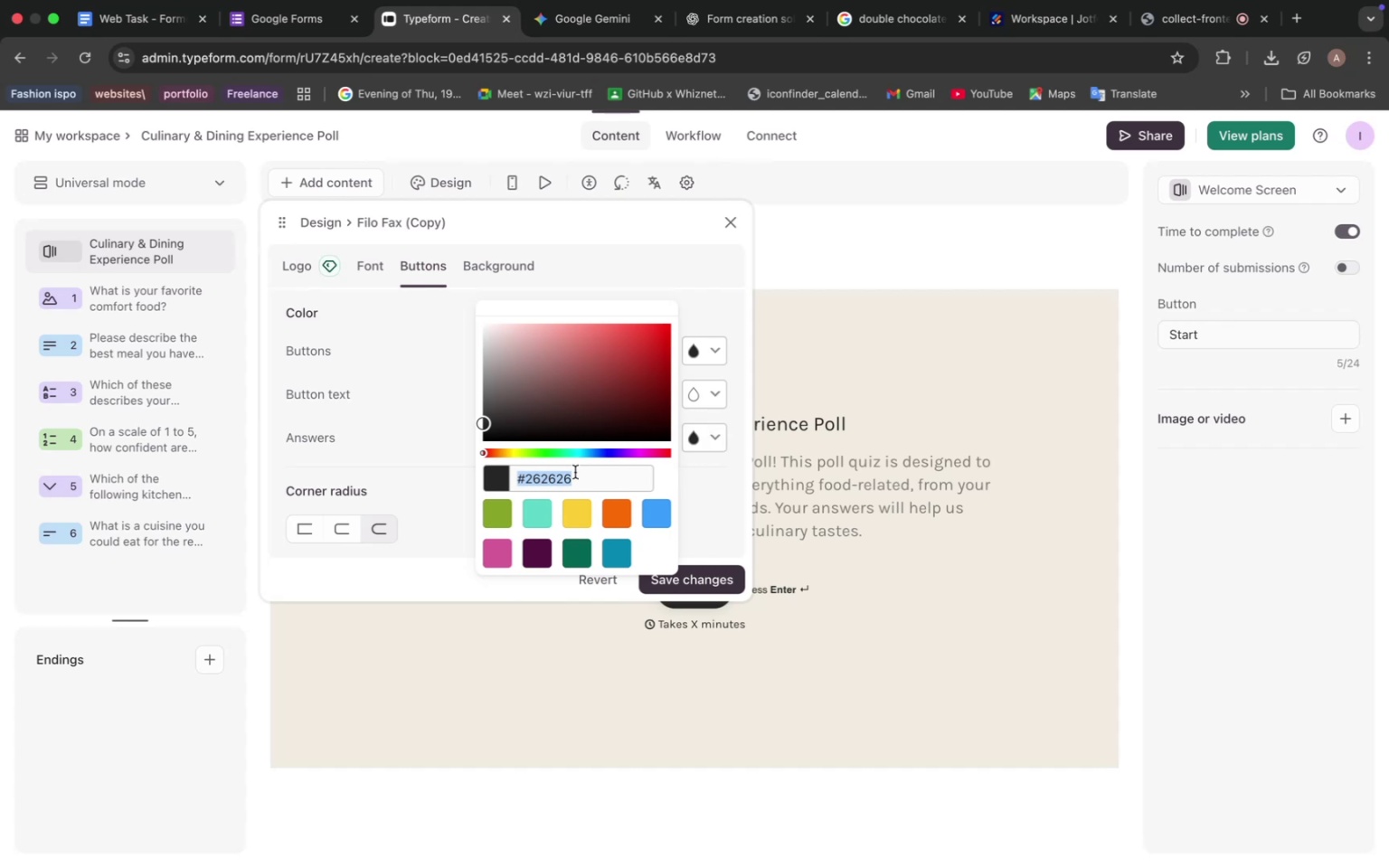 
wait(19.99)
 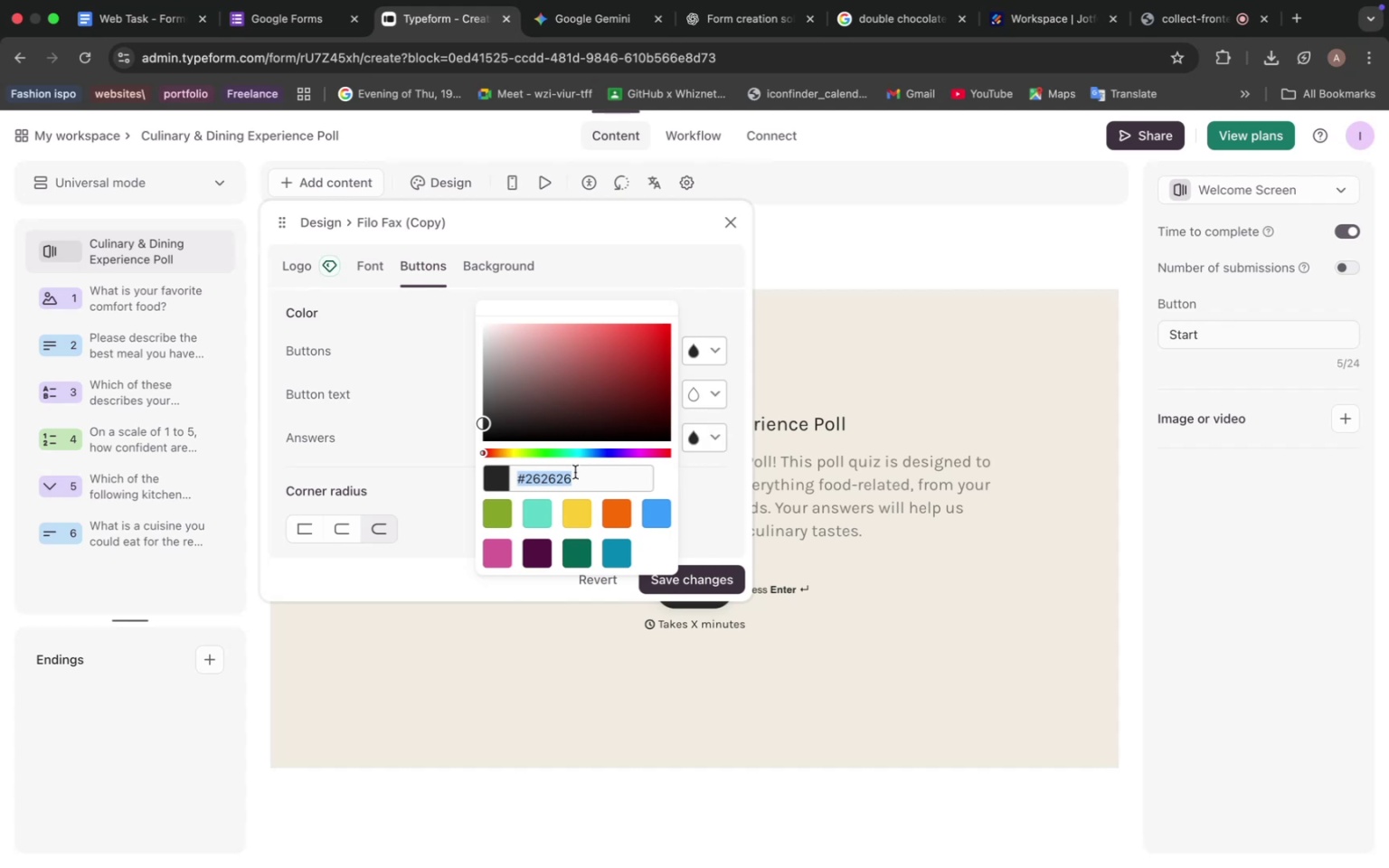 
left_click([445, 429])
 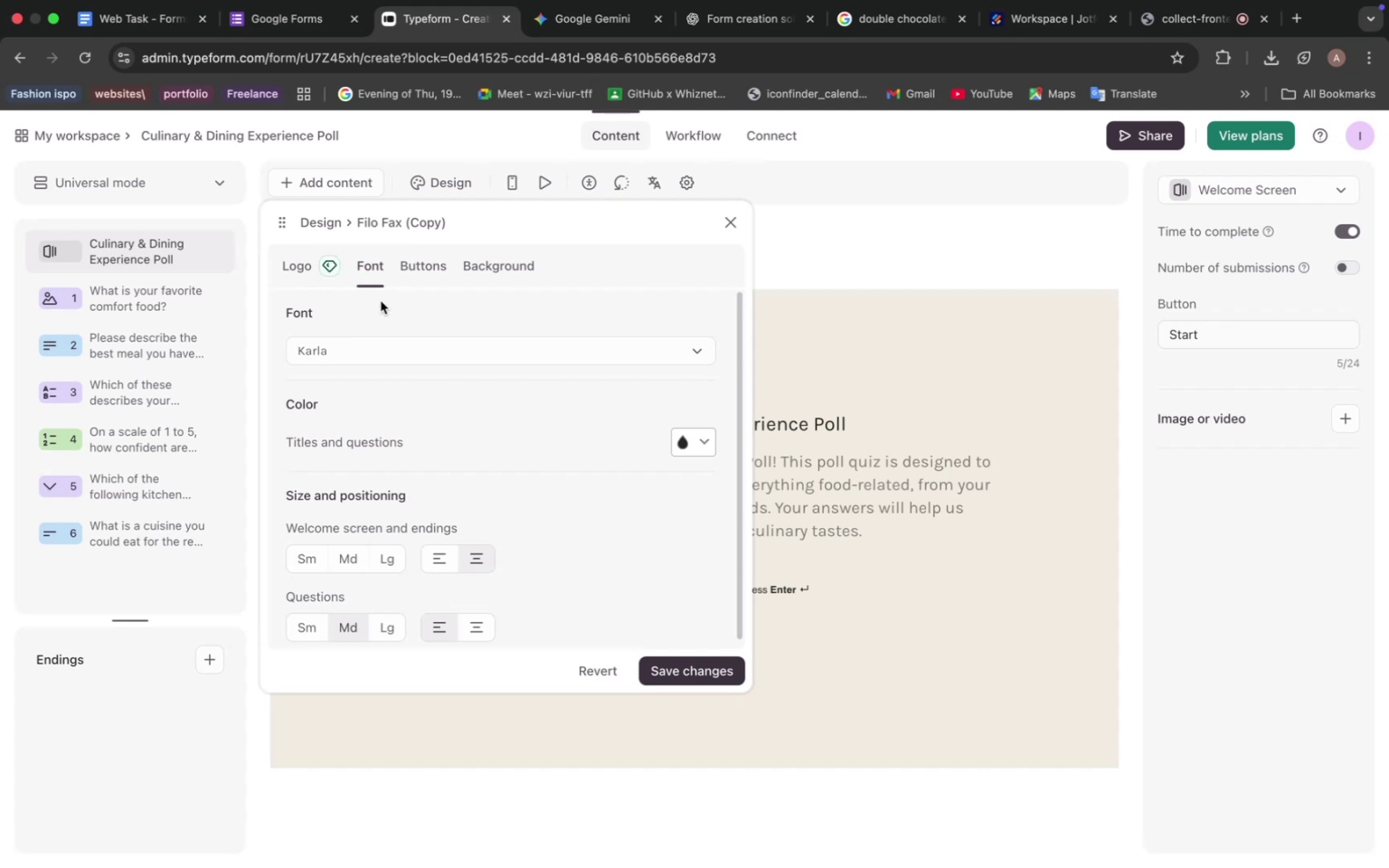 
wait(25.85)
 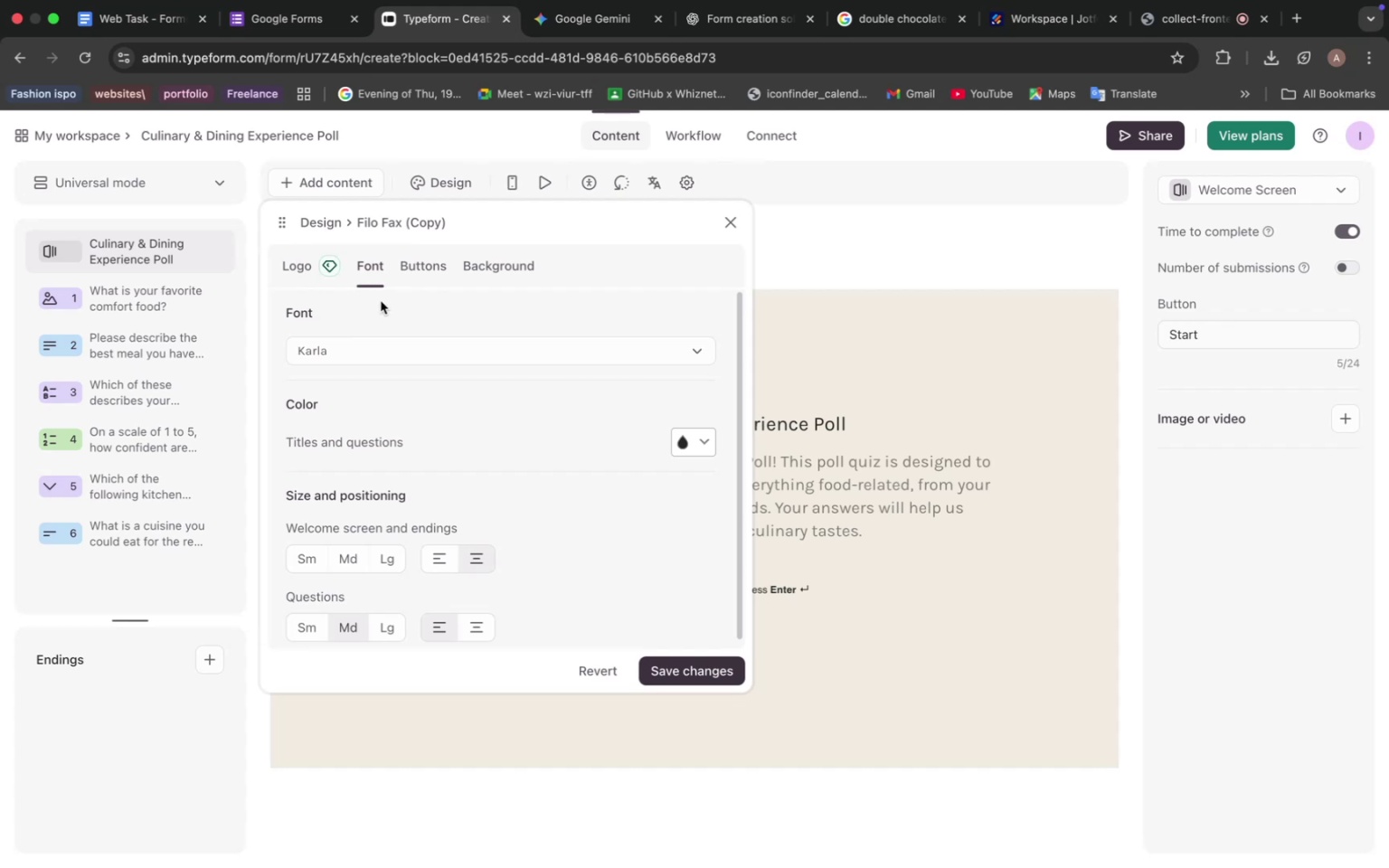 
left_click([303, 263])
 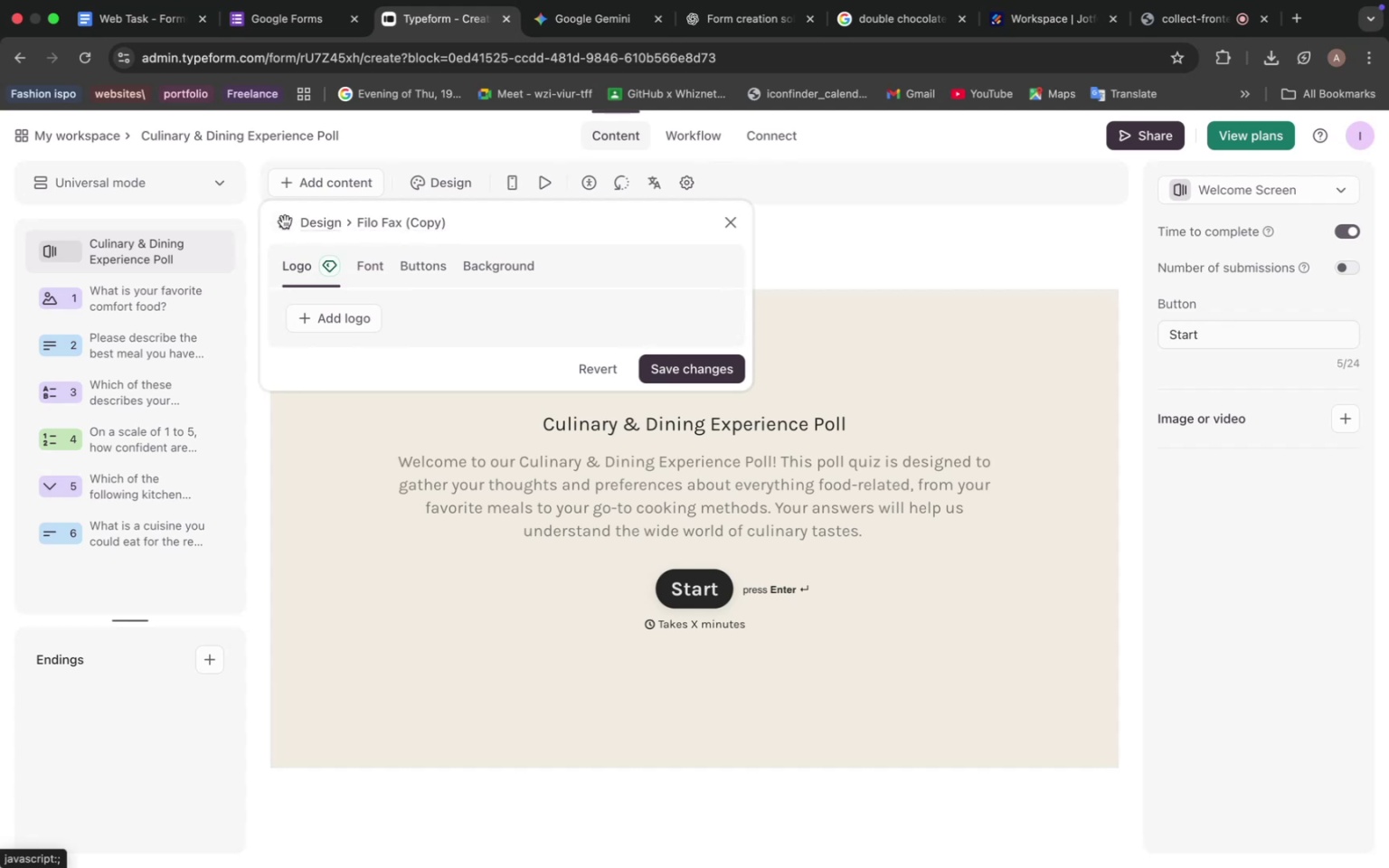 
left_click([284, 222])
 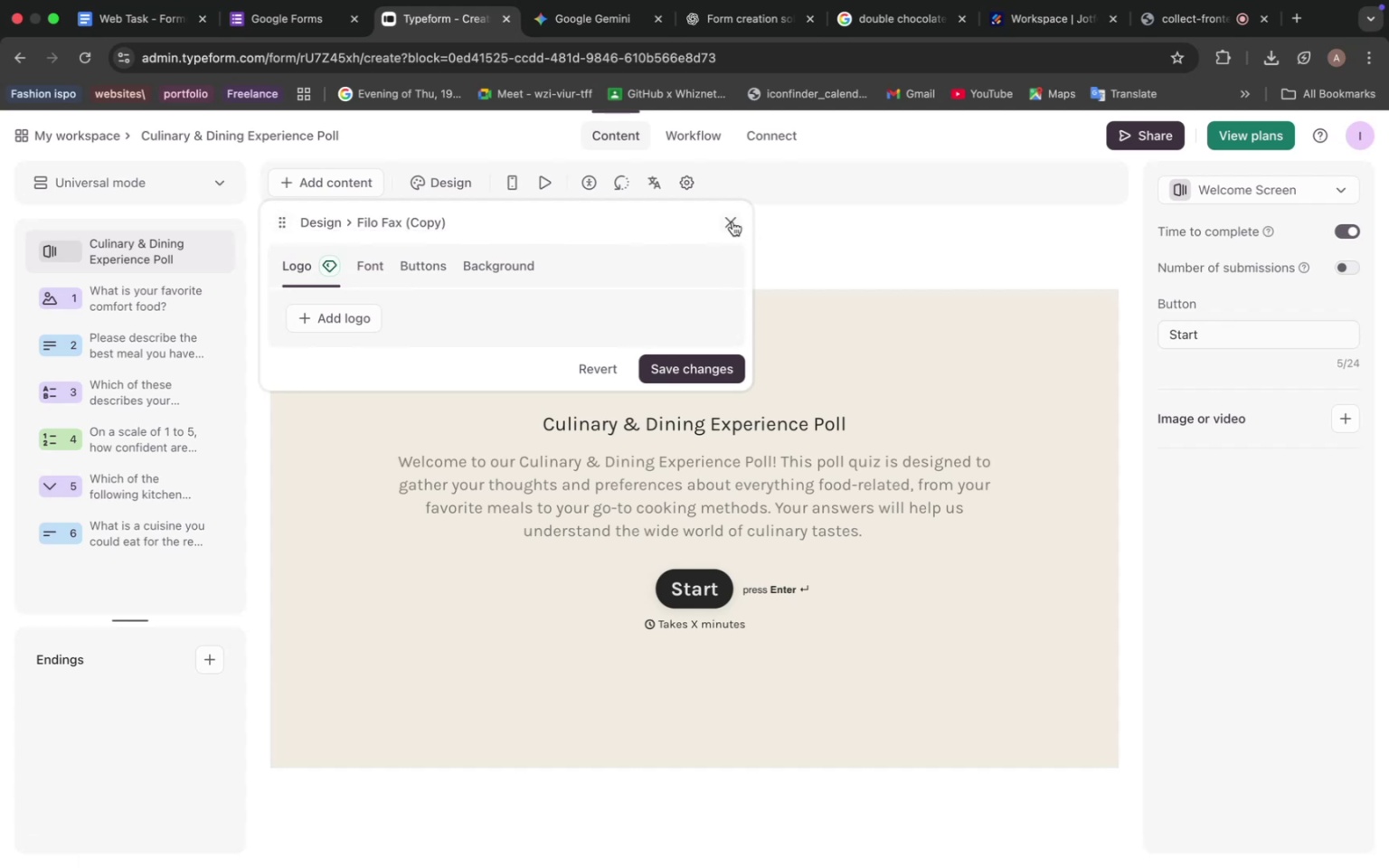 
left_click([732, 220])
 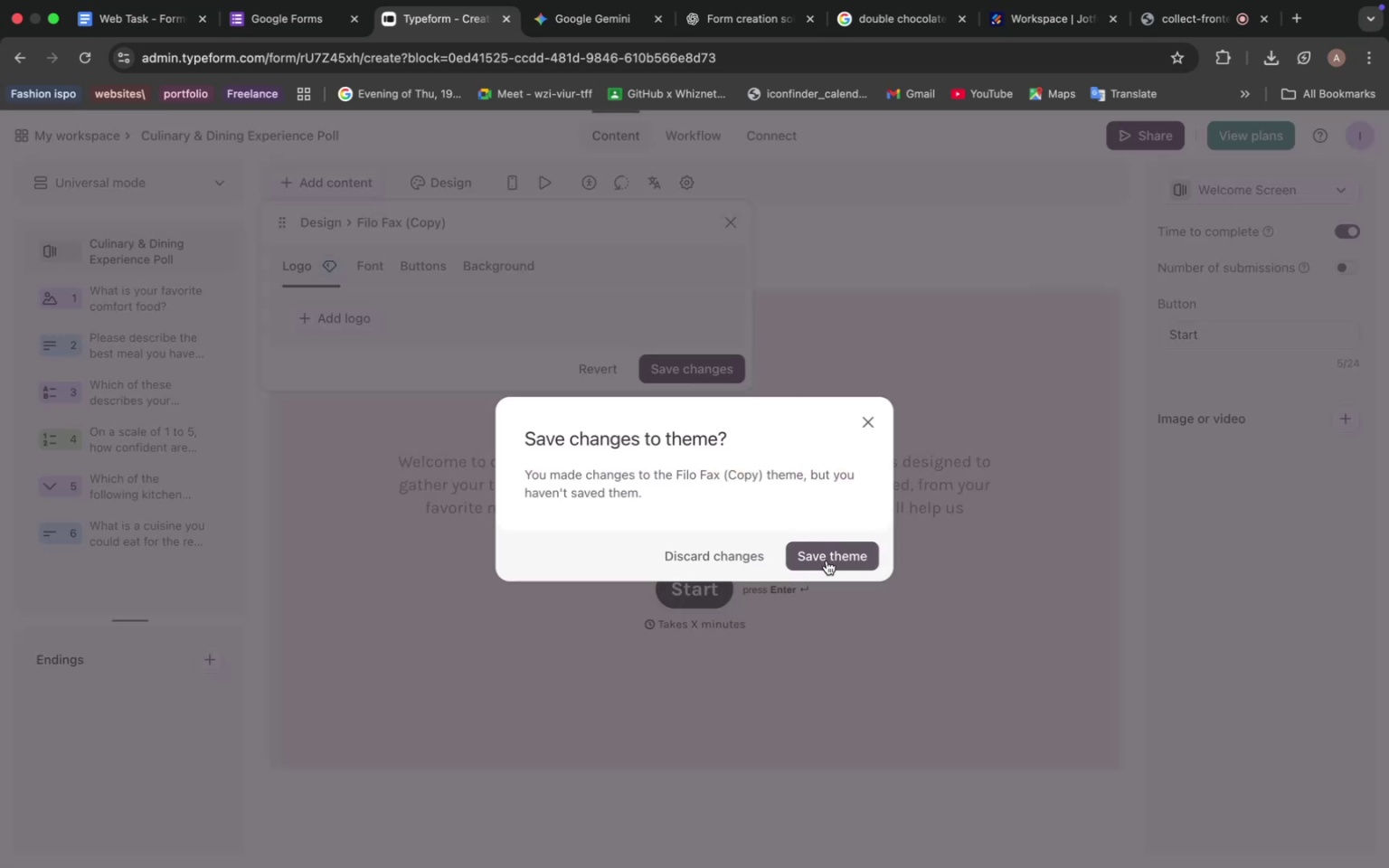 
left_click([827, 561])
 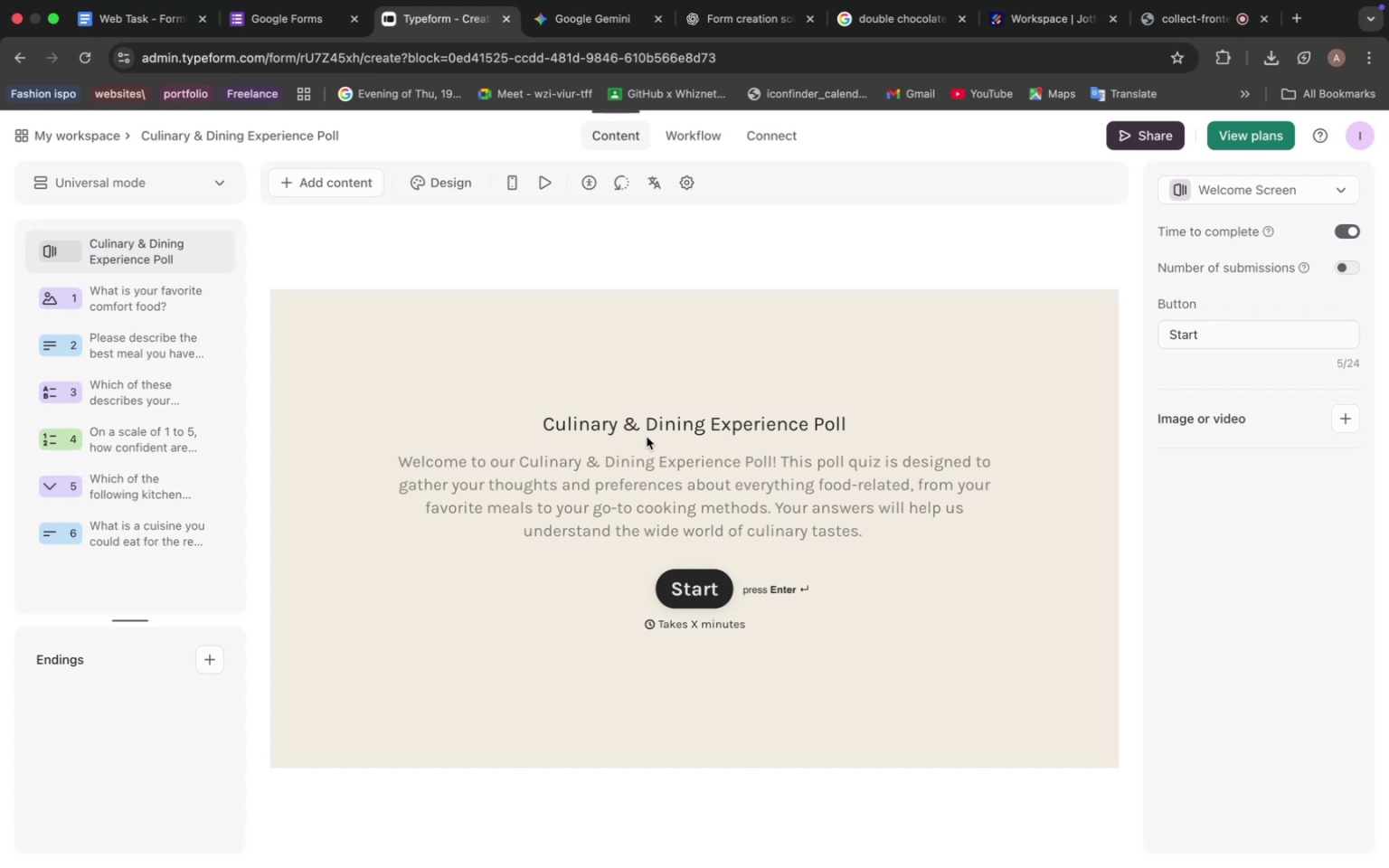 
wait(22.74)
 